 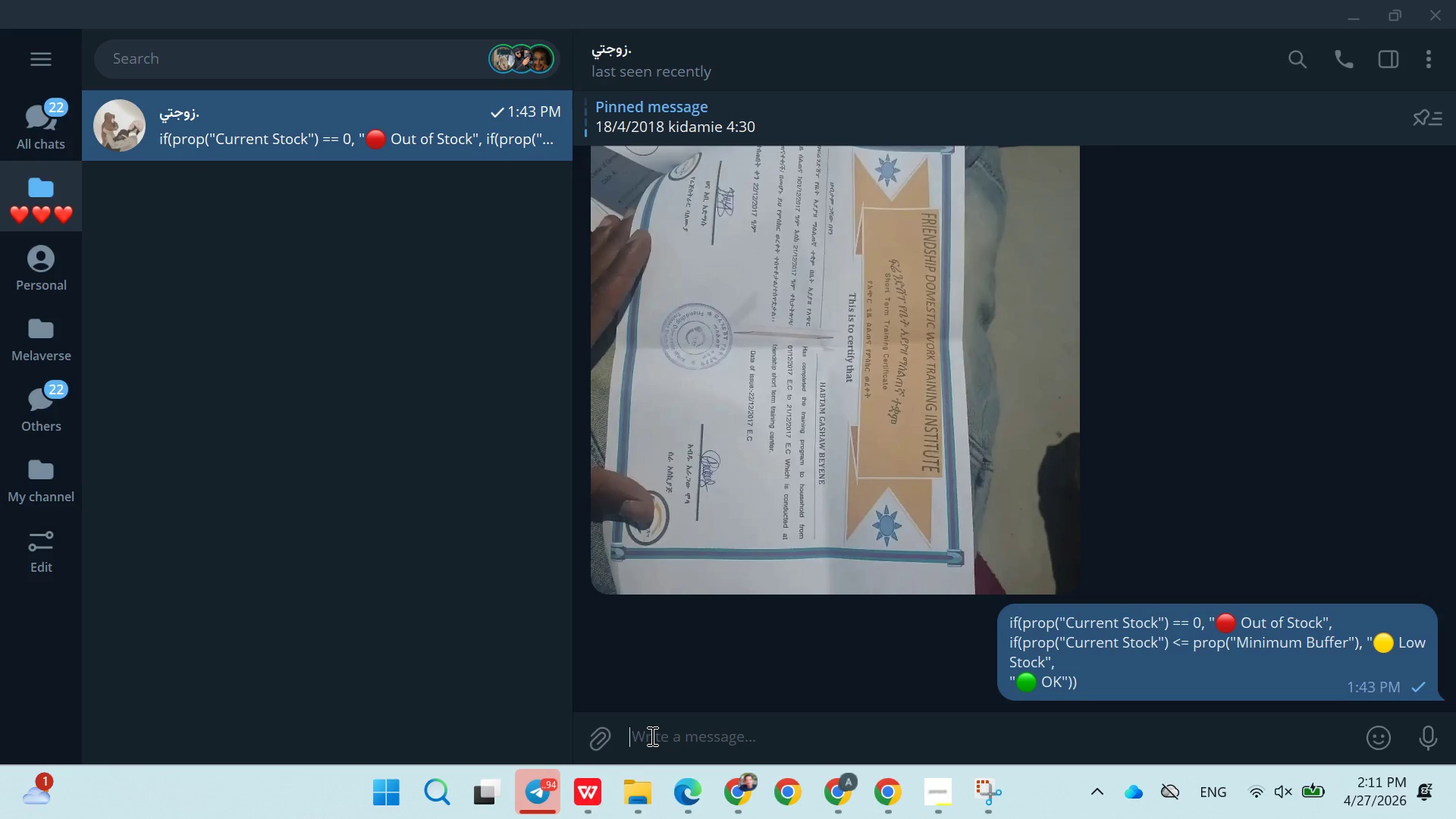 
key(Control+V)
 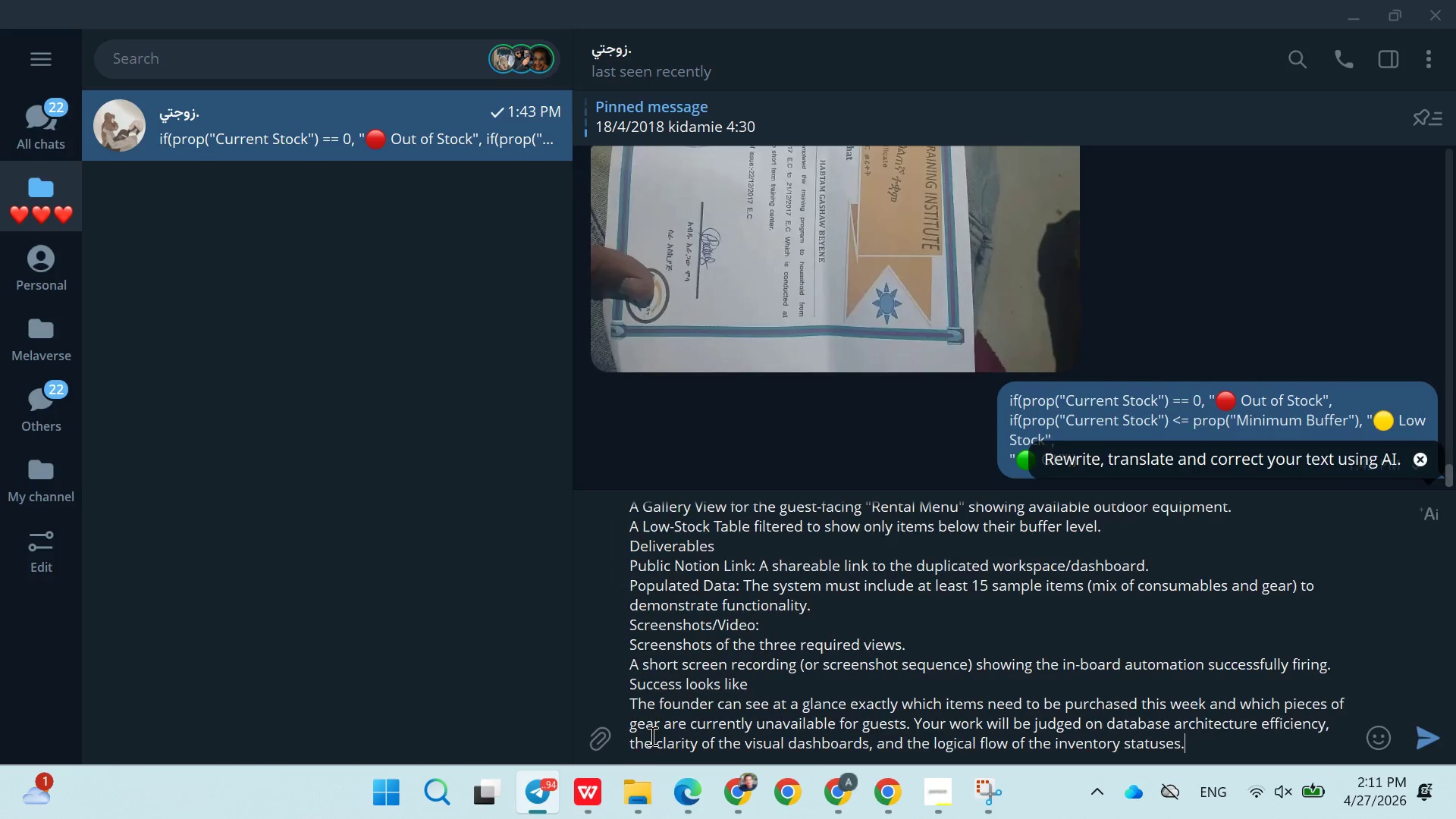 
key(Enter)
 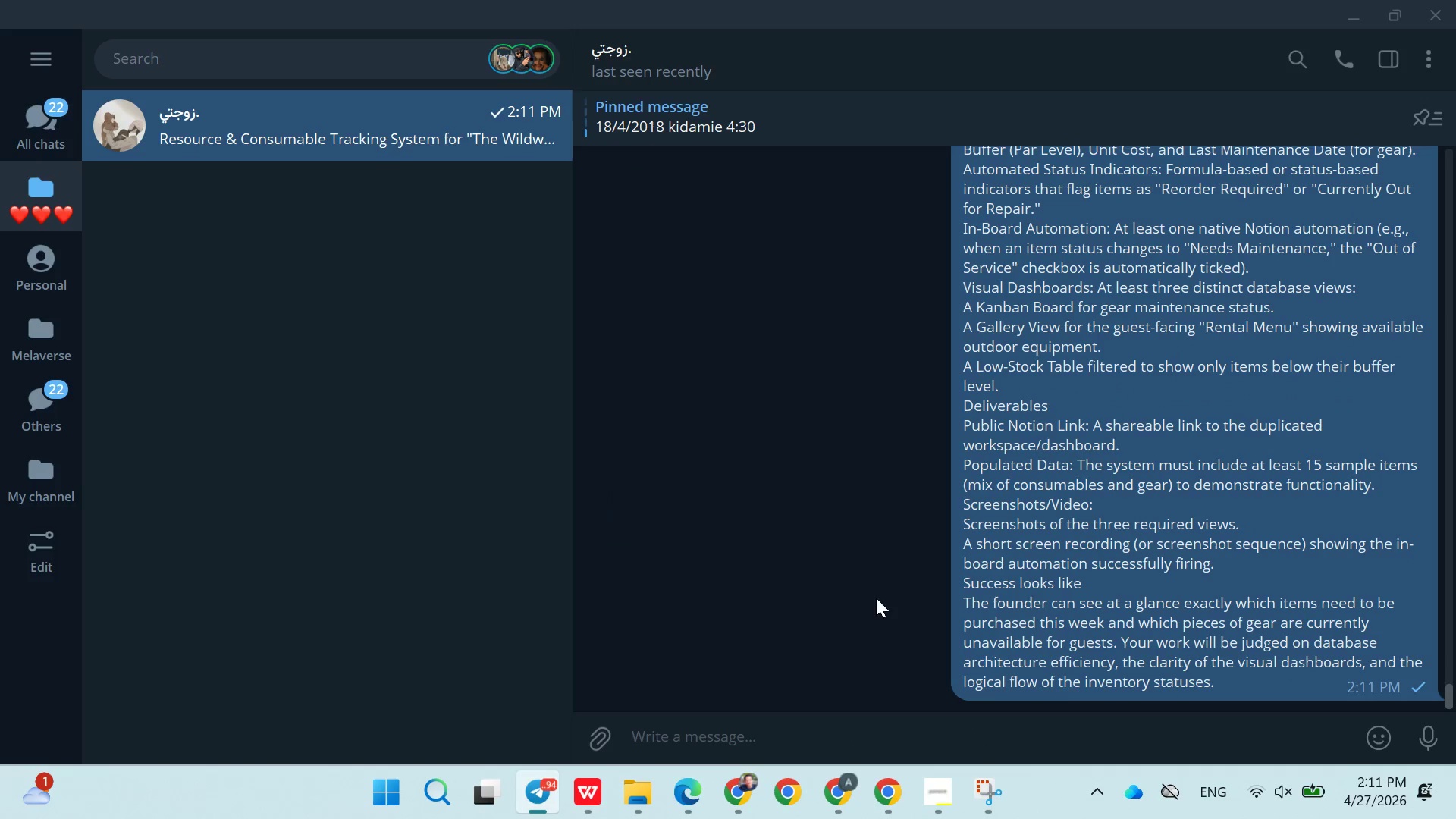 
scroll: coordinate [1193, 626], scroll_direction: up, amount: 1.0
 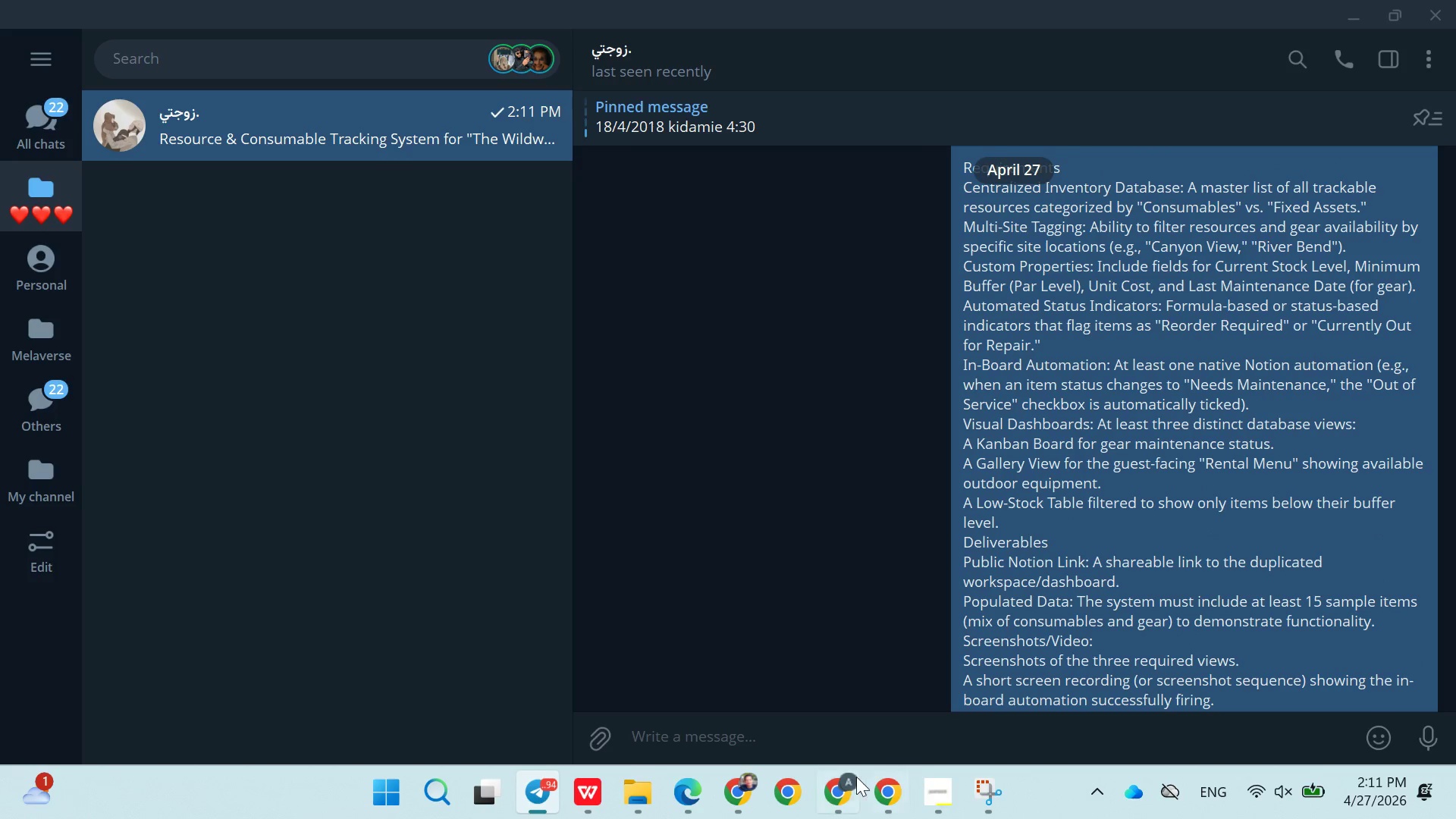 
left_click([850, 782])
 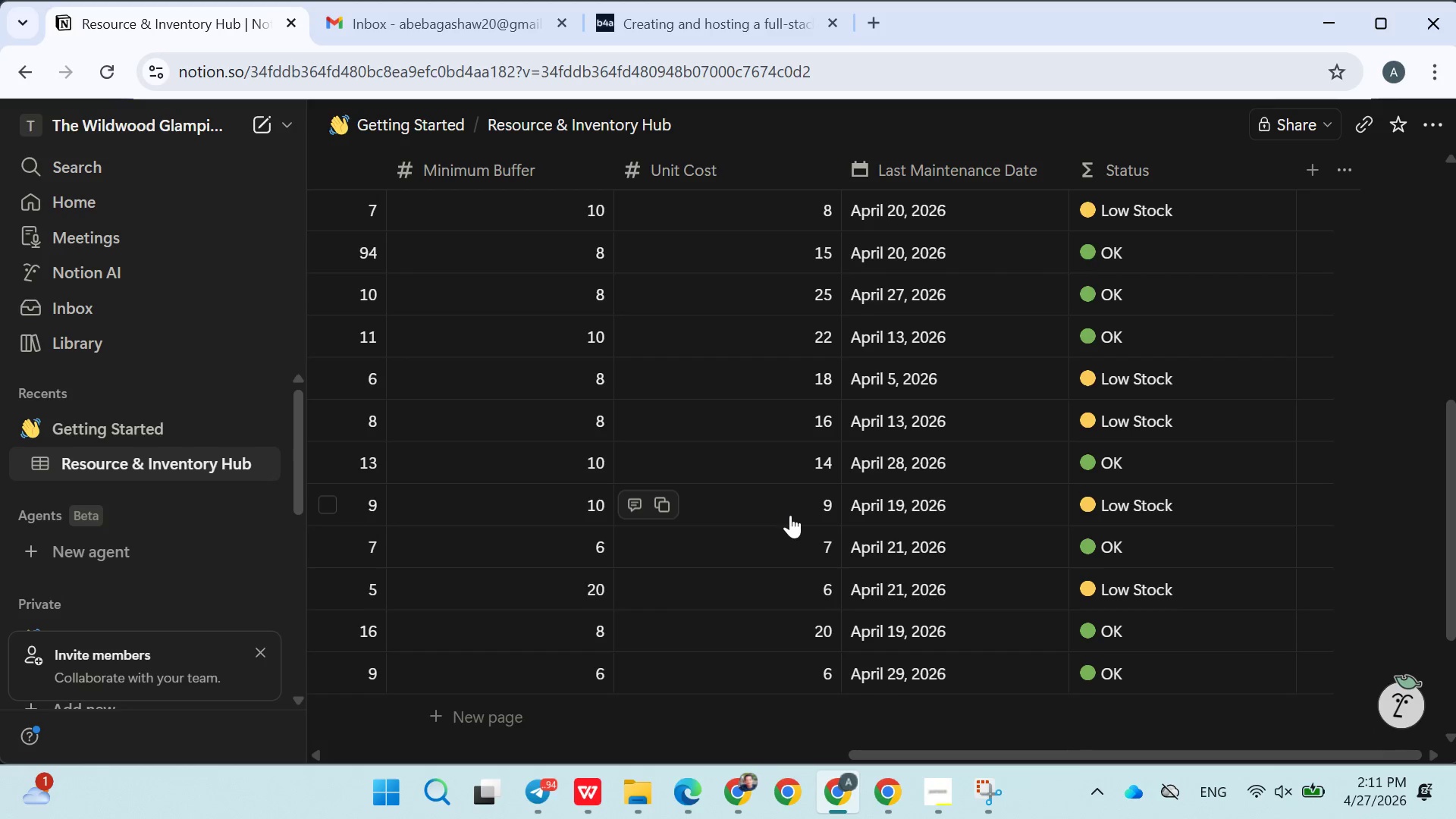 
scroll: coordinate [774, 510], scroll_direction: up, amount: 11.0
 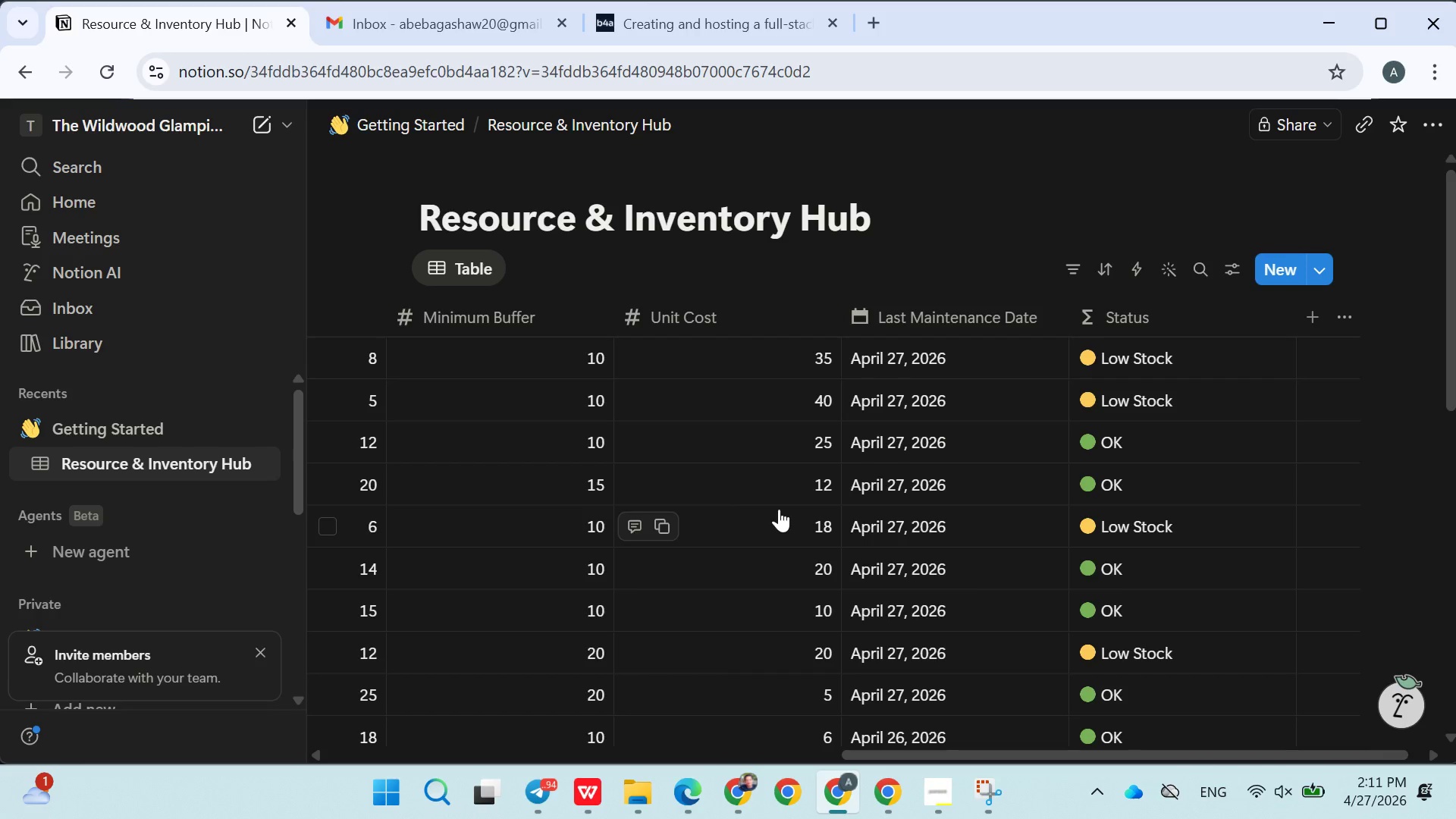 
wait(14.48)
 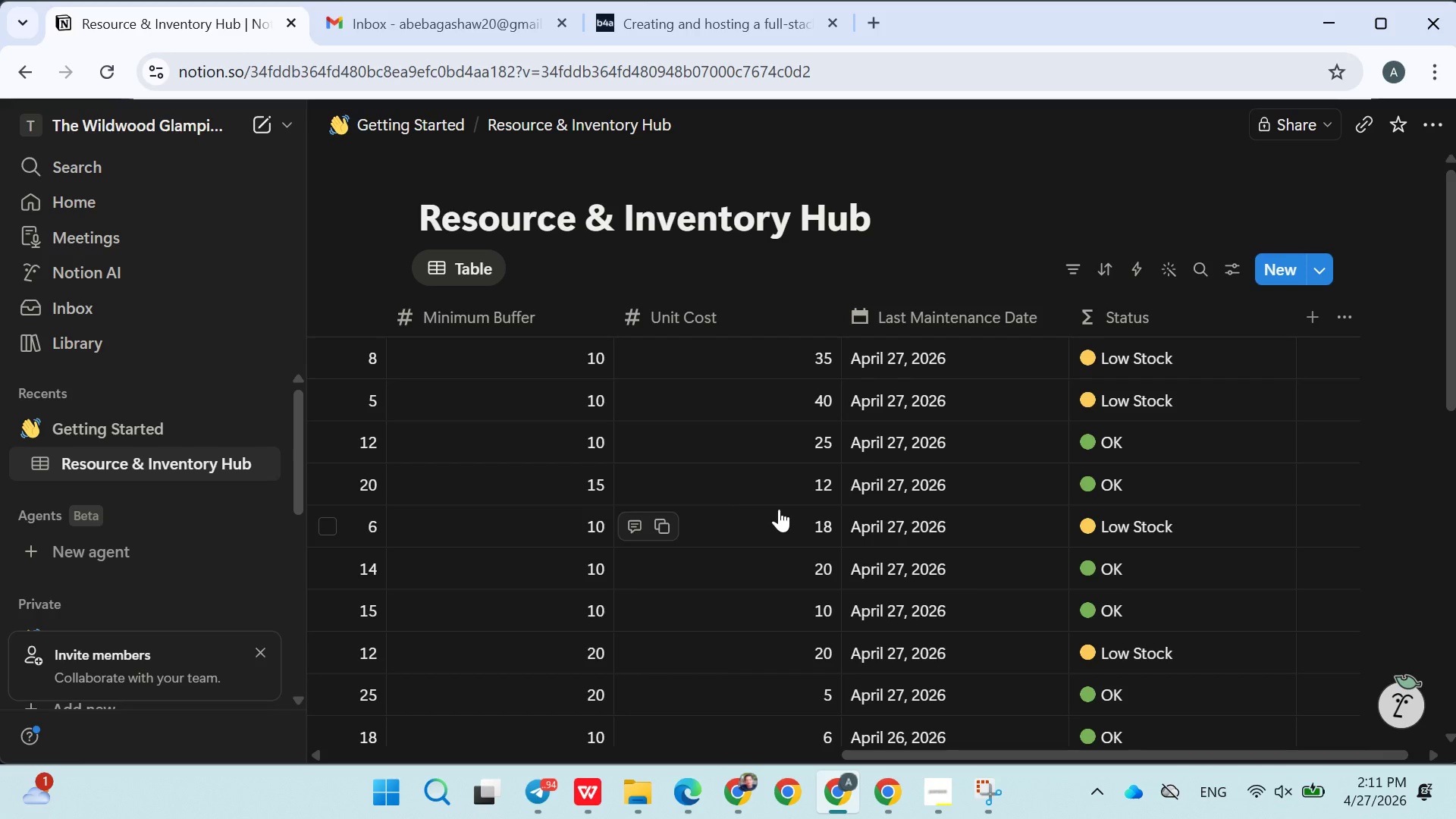 
left_click([1199, 346])
 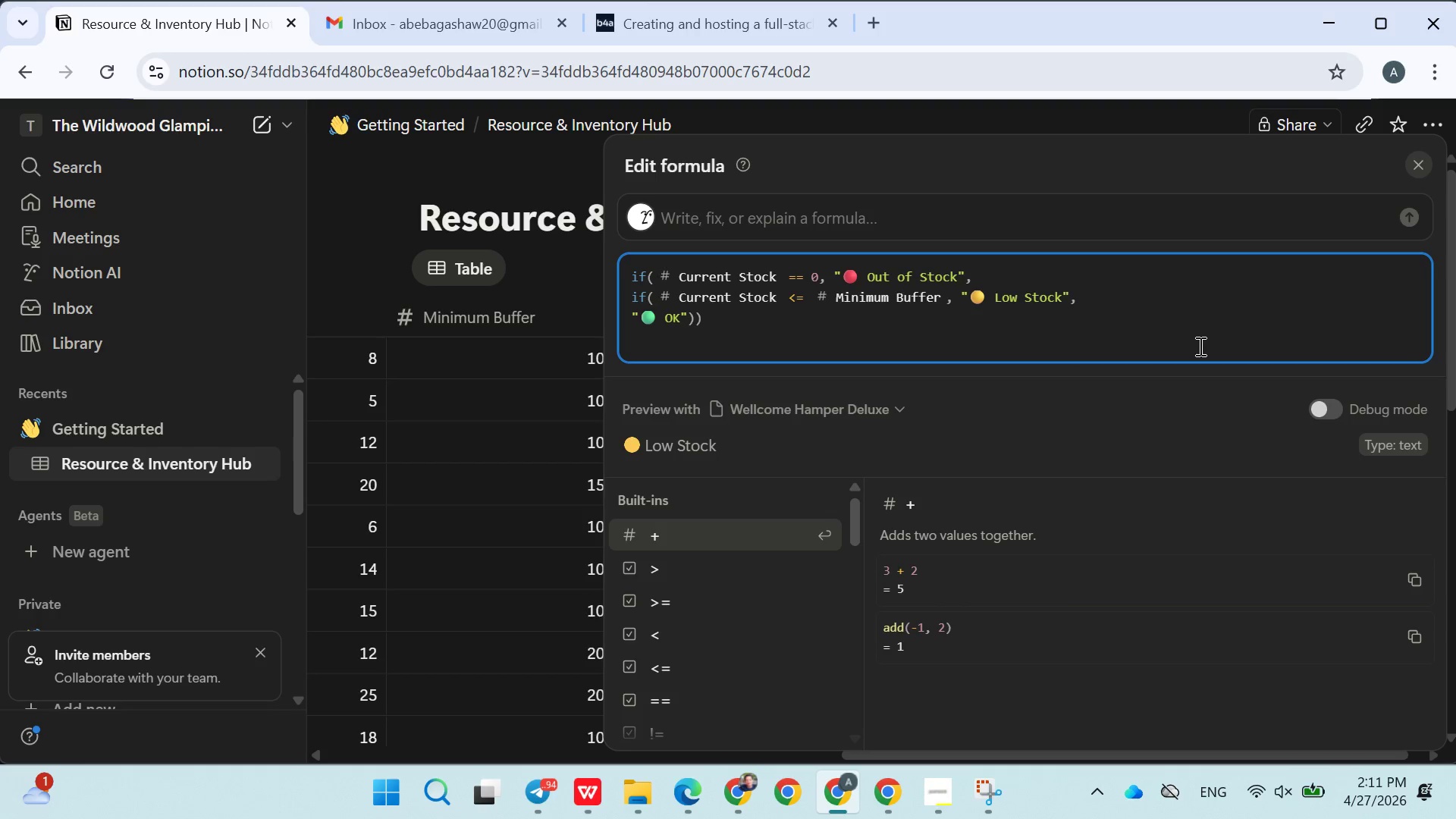 
left_click([551, 304])
 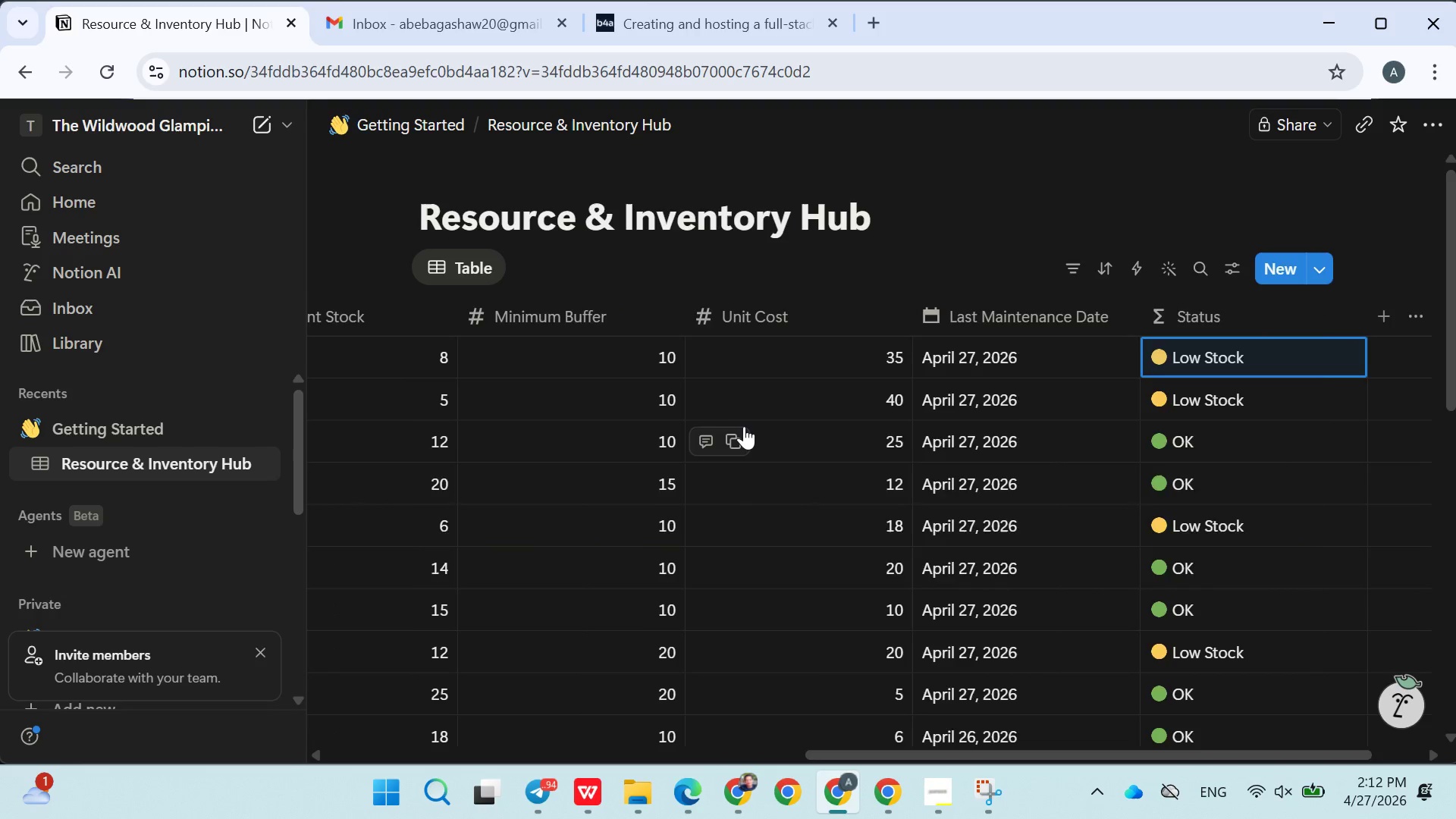 
wait(39.17)
 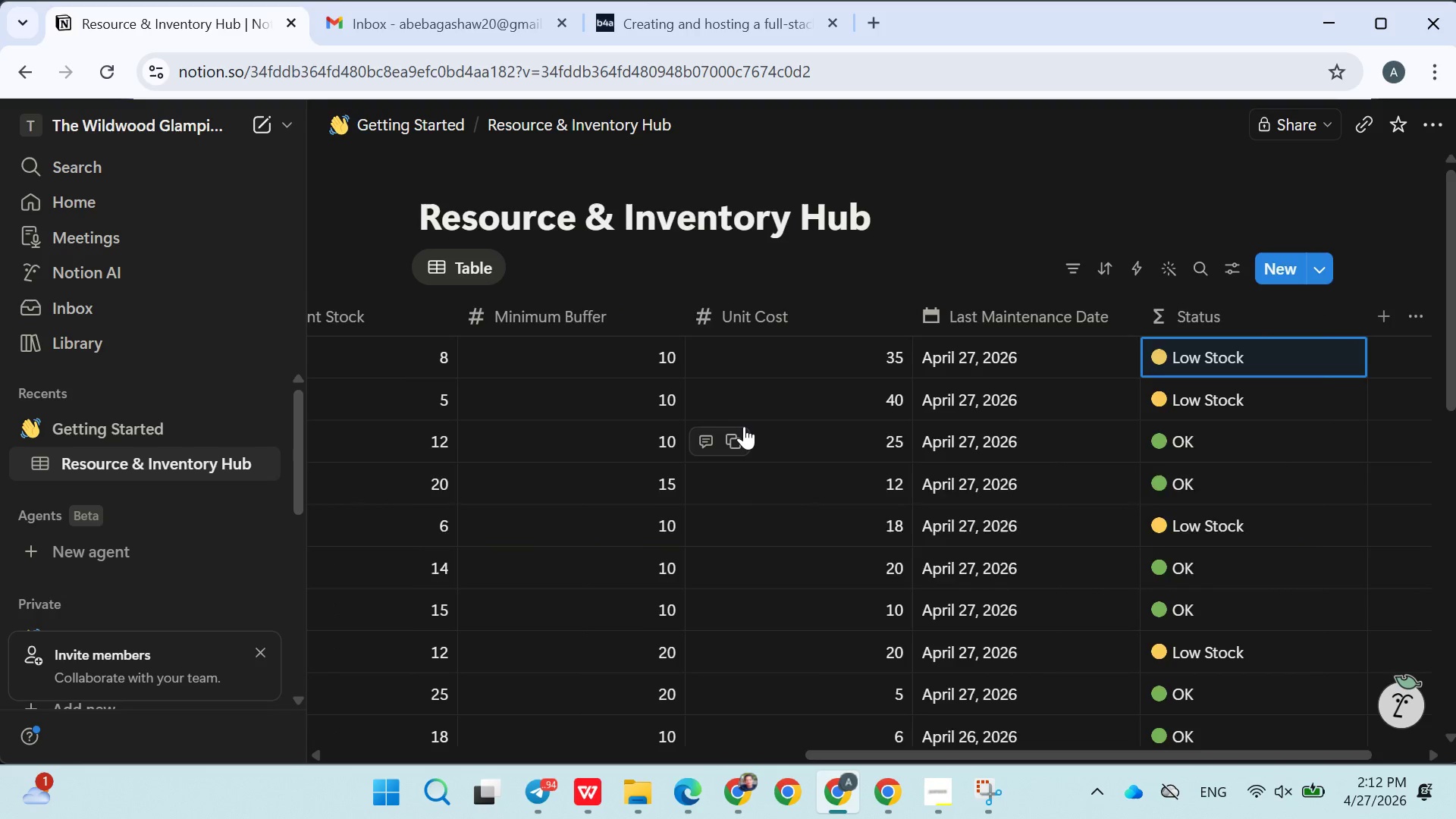 
left_click([1288, 312])
 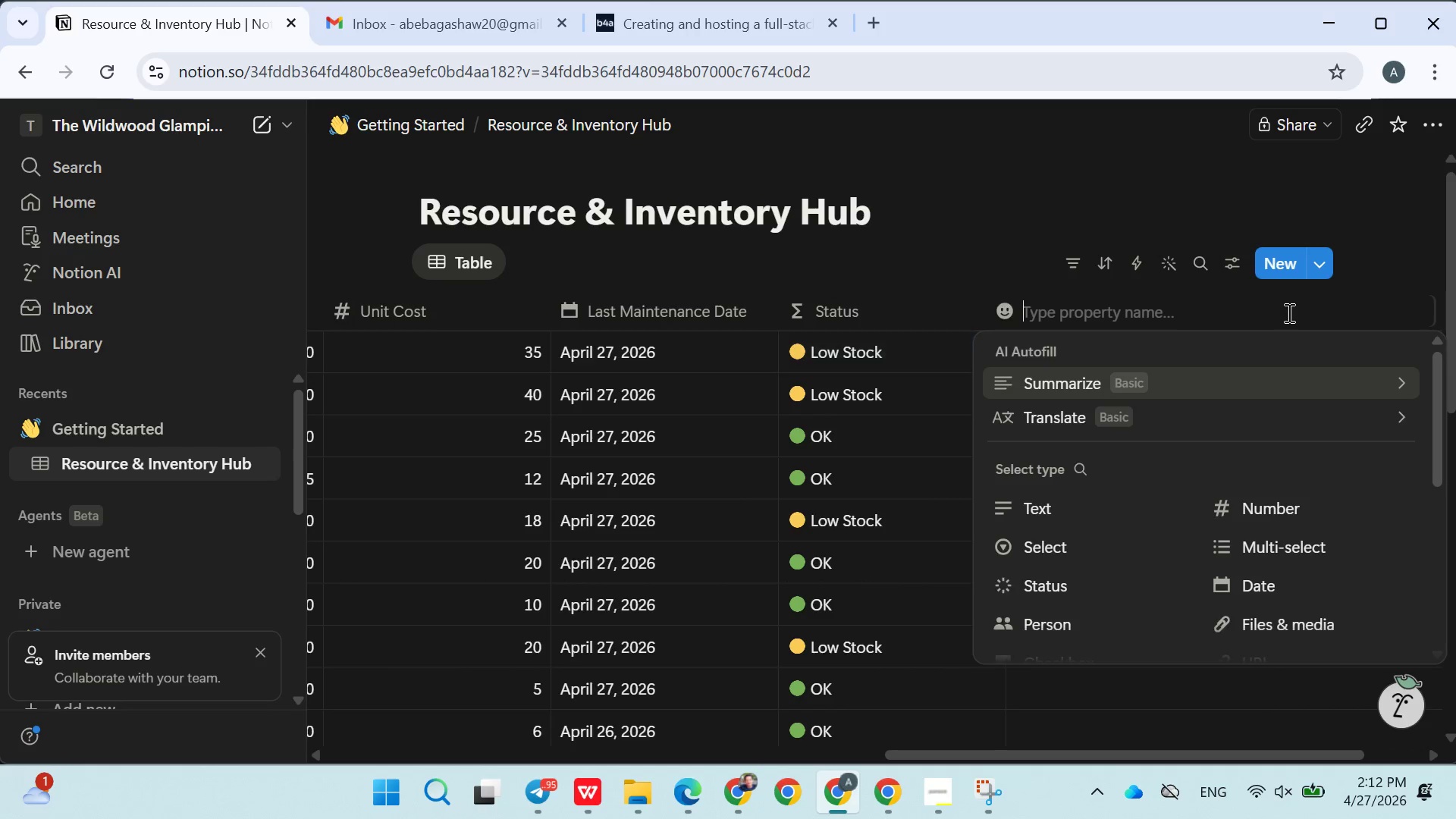 
type(Out OF)
key(Backspace)
type(f Service)
 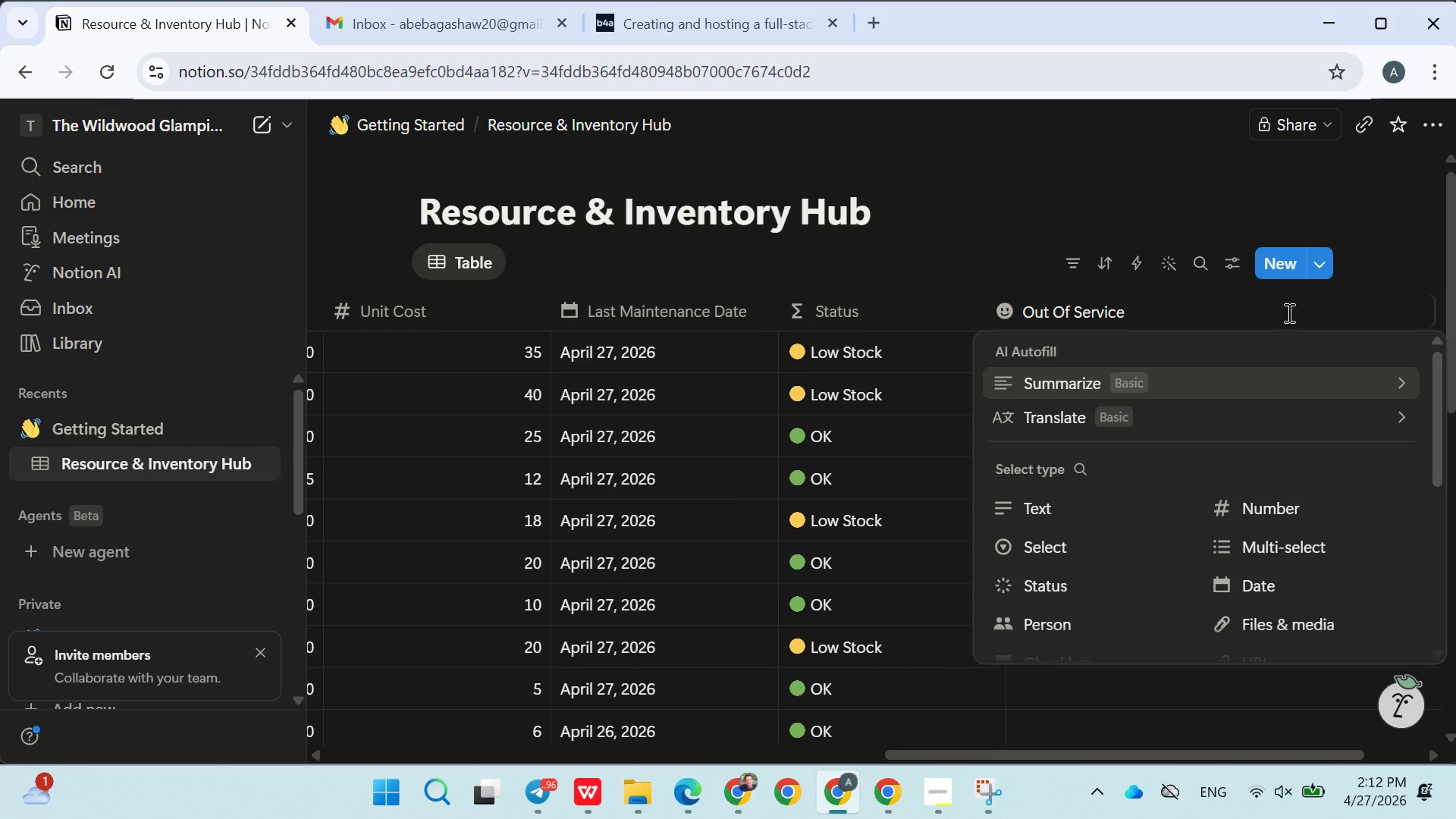 
left_click([1012, 248])
 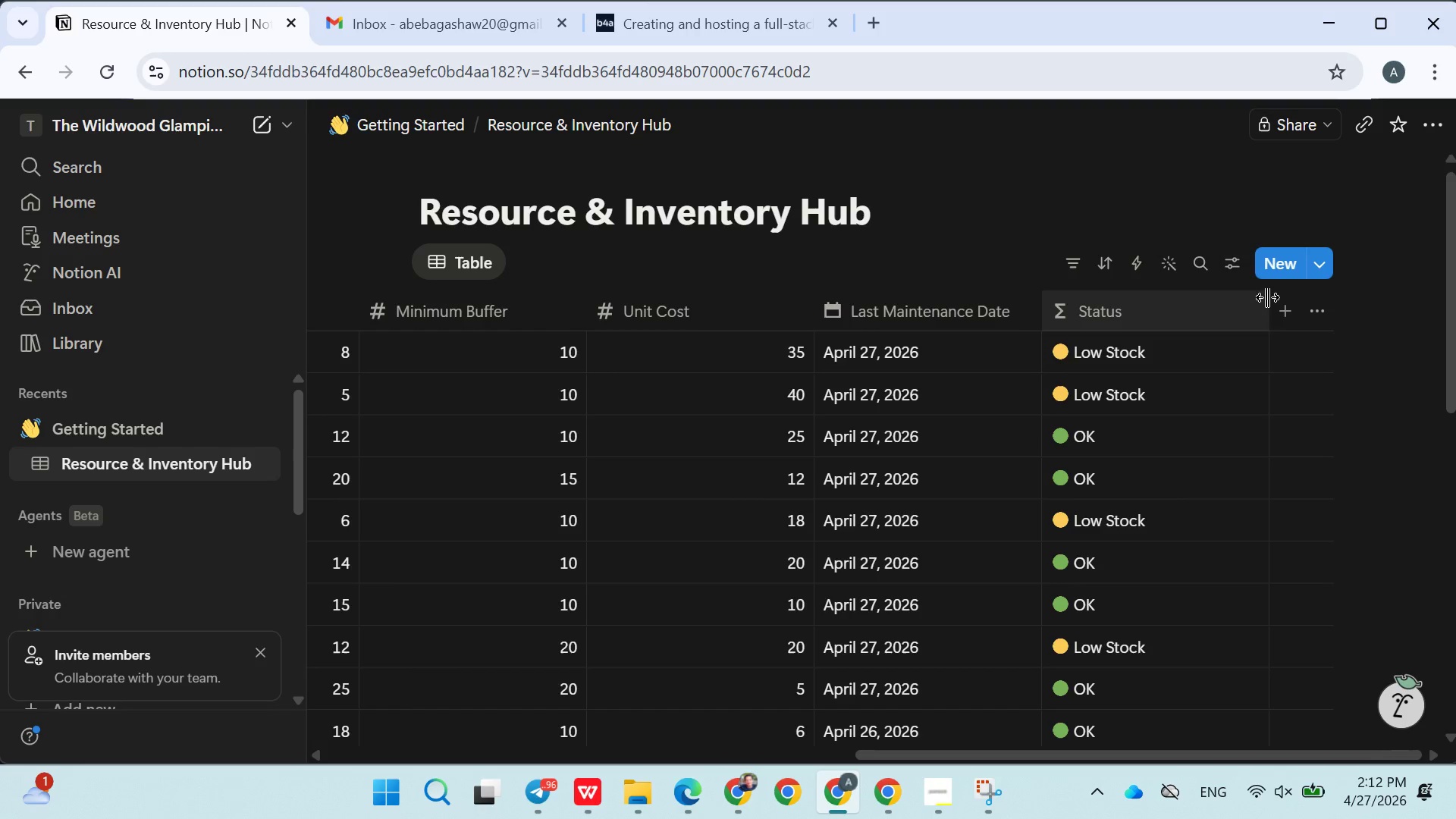 
left_click([1287, 308])
 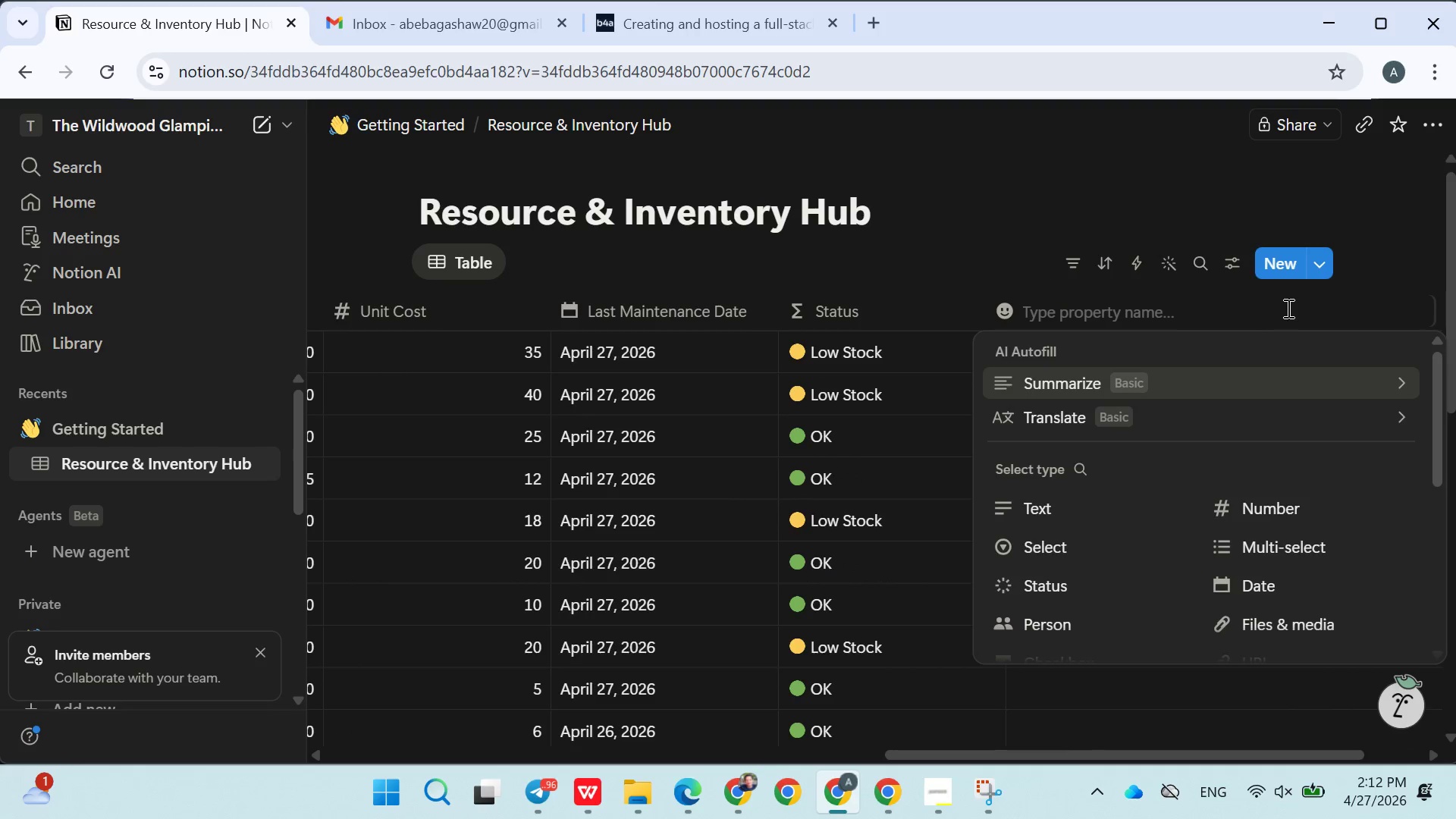 
type(P)
key(Backspace)
type(ut)
key(Backspace)
key(Backspace)
key(Backspace)
type(Out Of Service)
 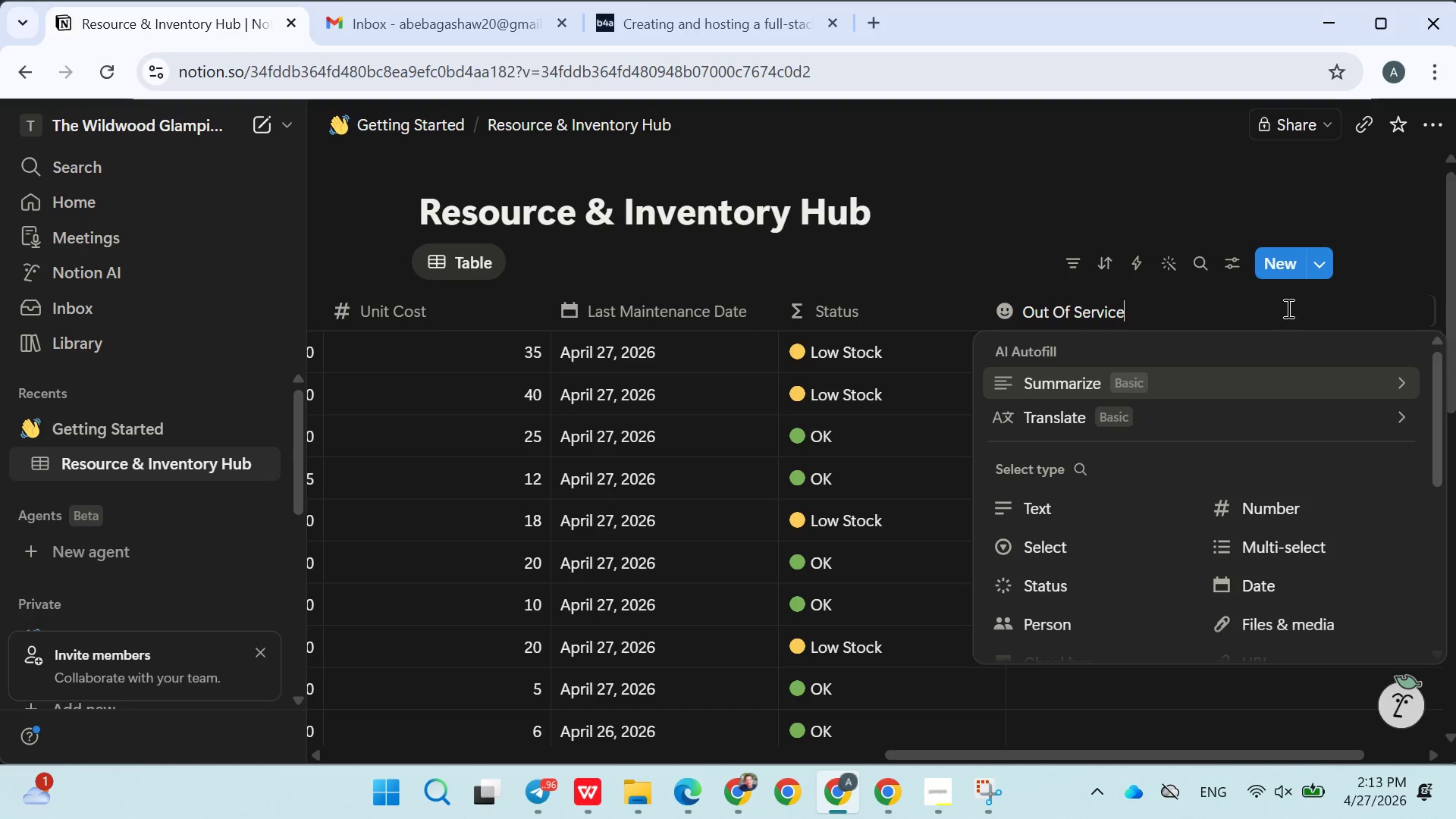 
left_click([1076, 586])
 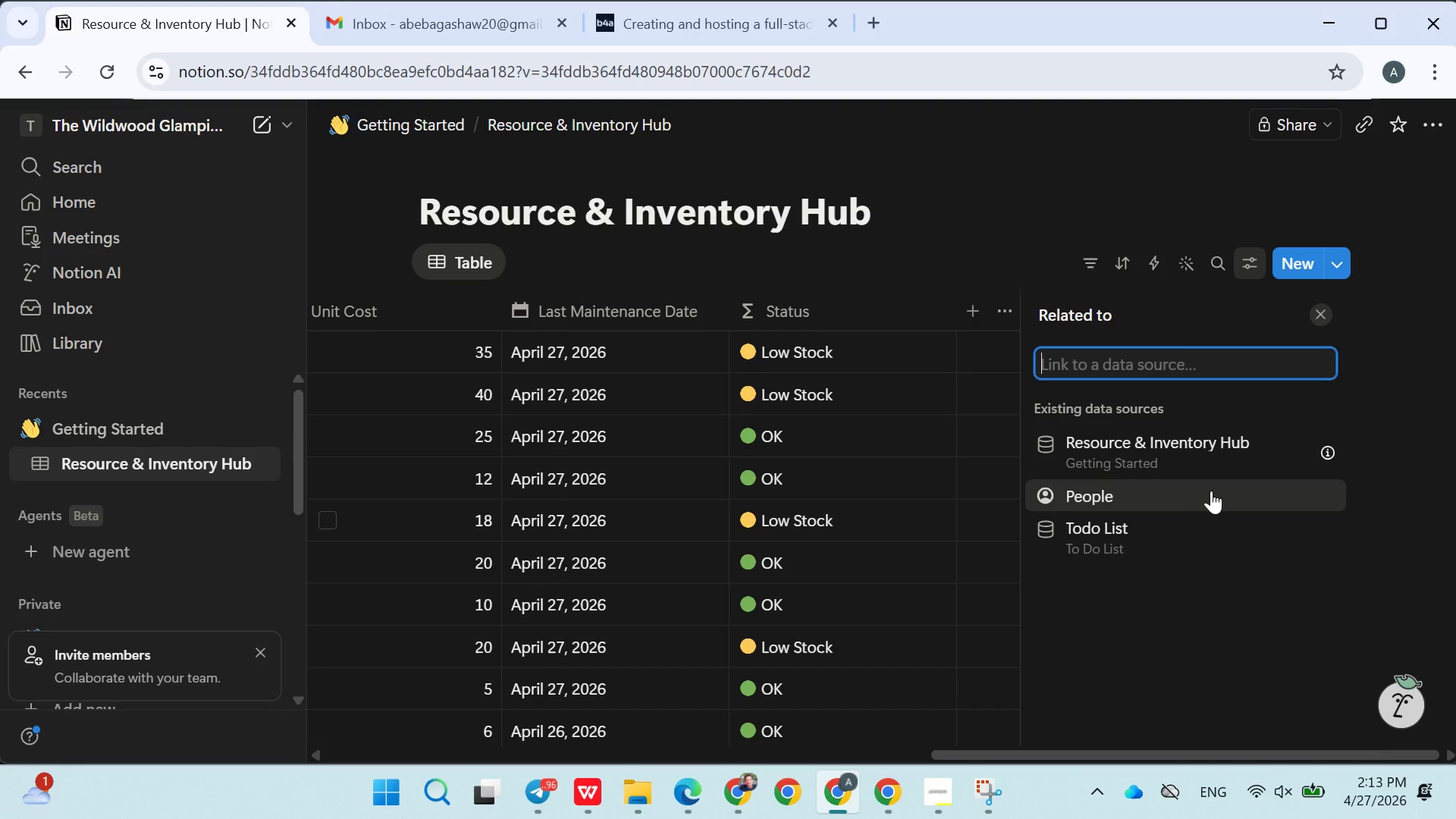 
wait(5.33)
 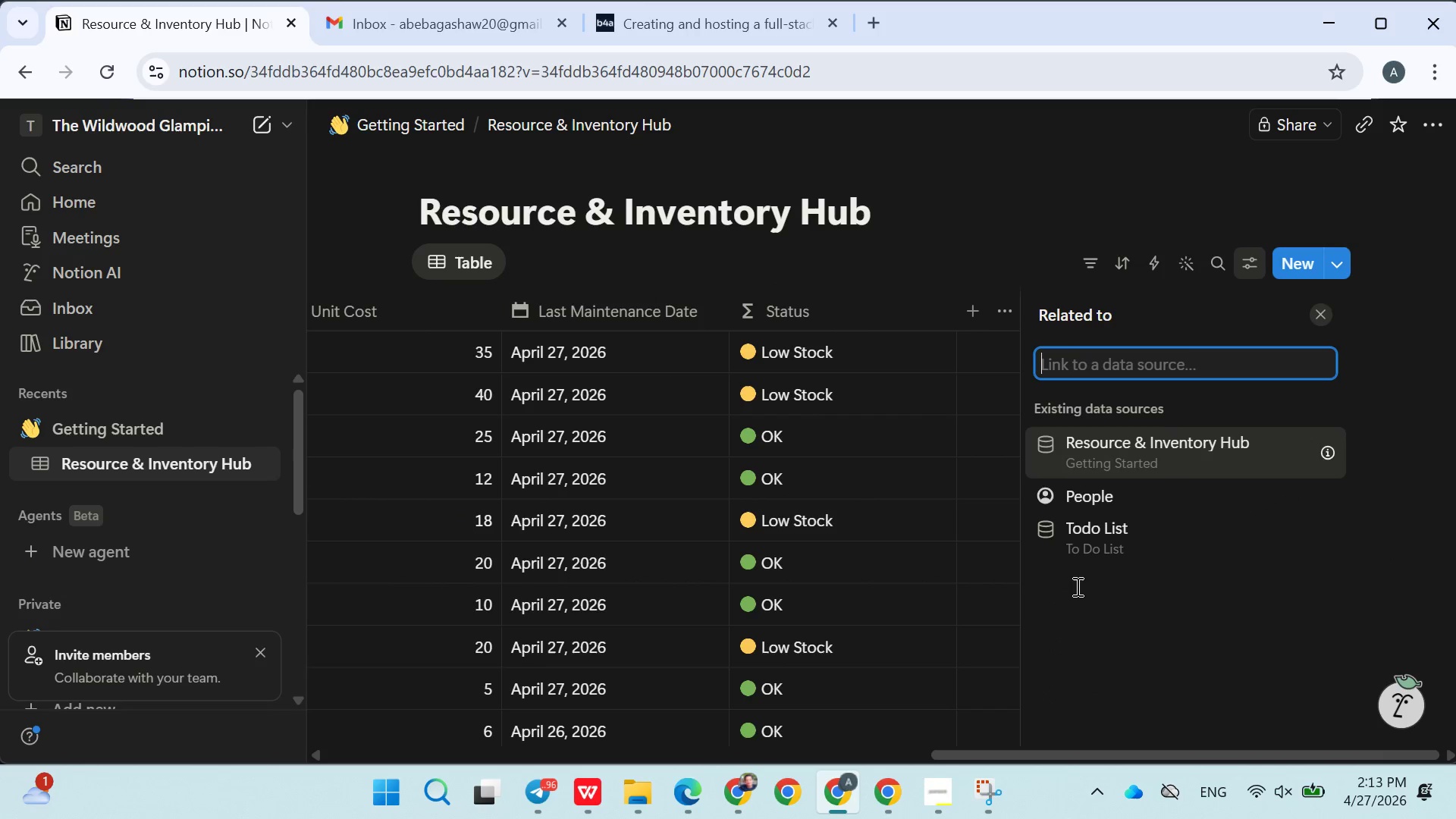 
left_click([1316, 316])
 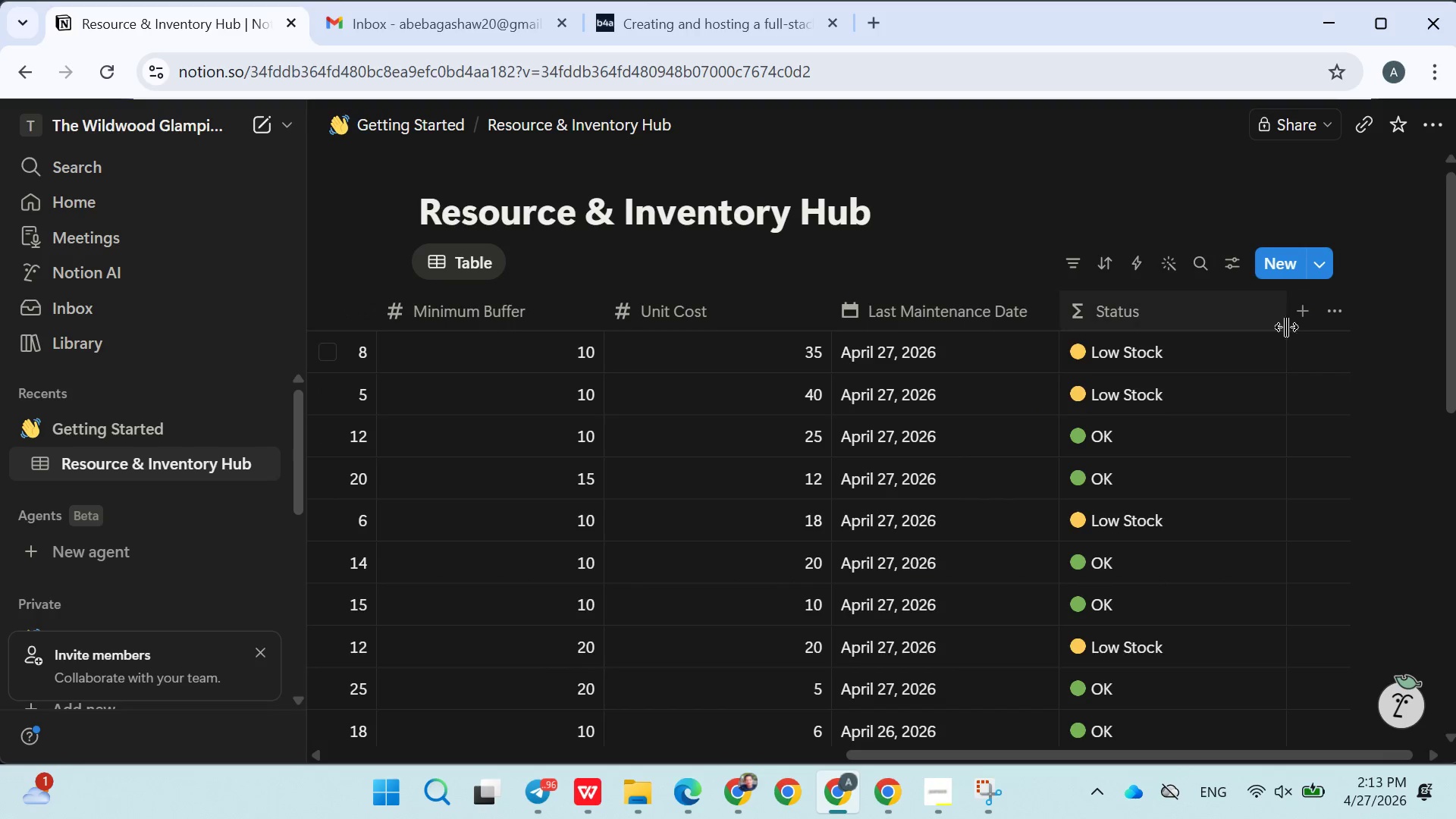 
left_click([1304, 318])
 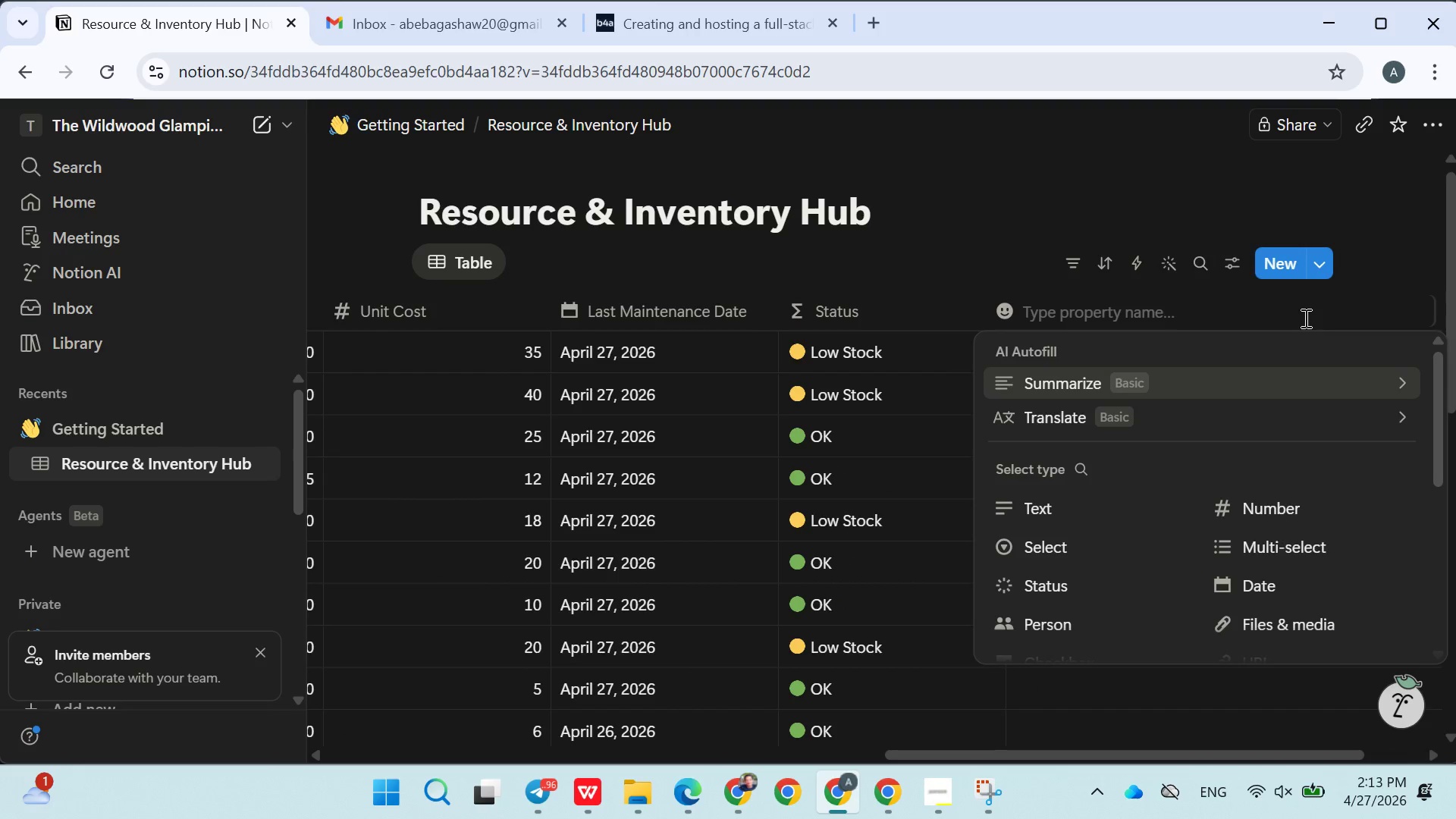 
type(Out Of Service)
 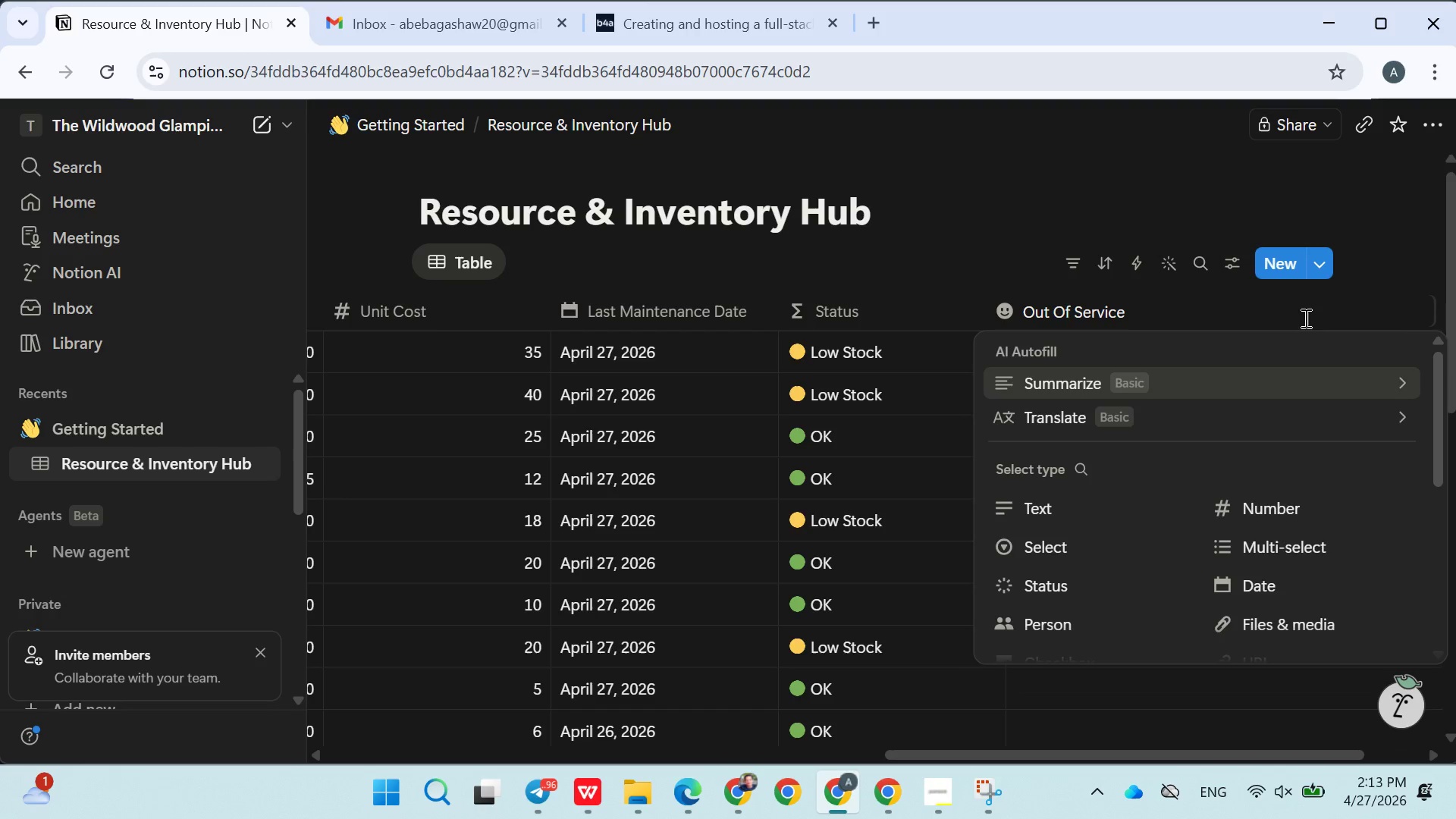 
mouse_move([1190, 556])
 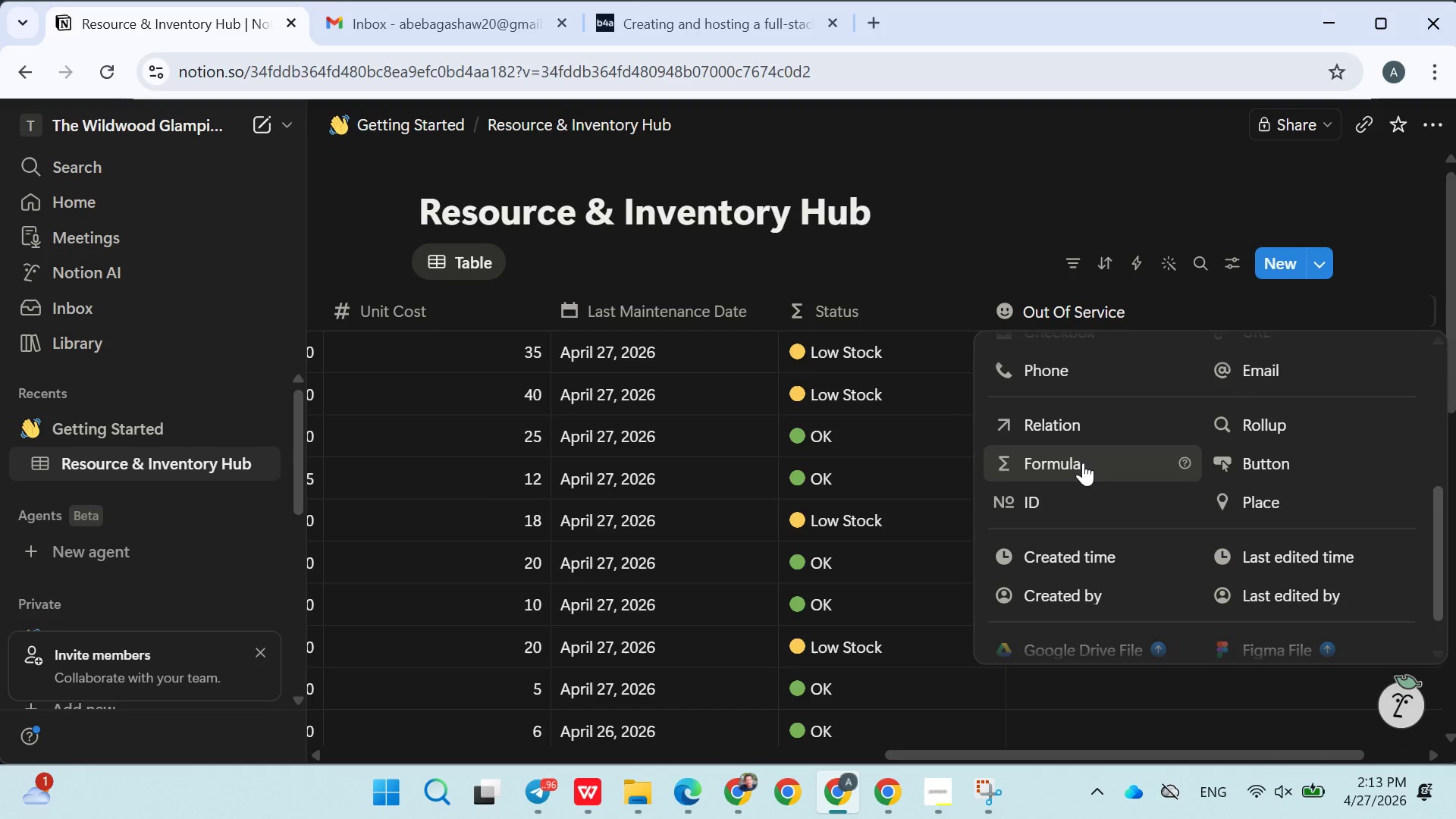 
left_click([1065, 466])
 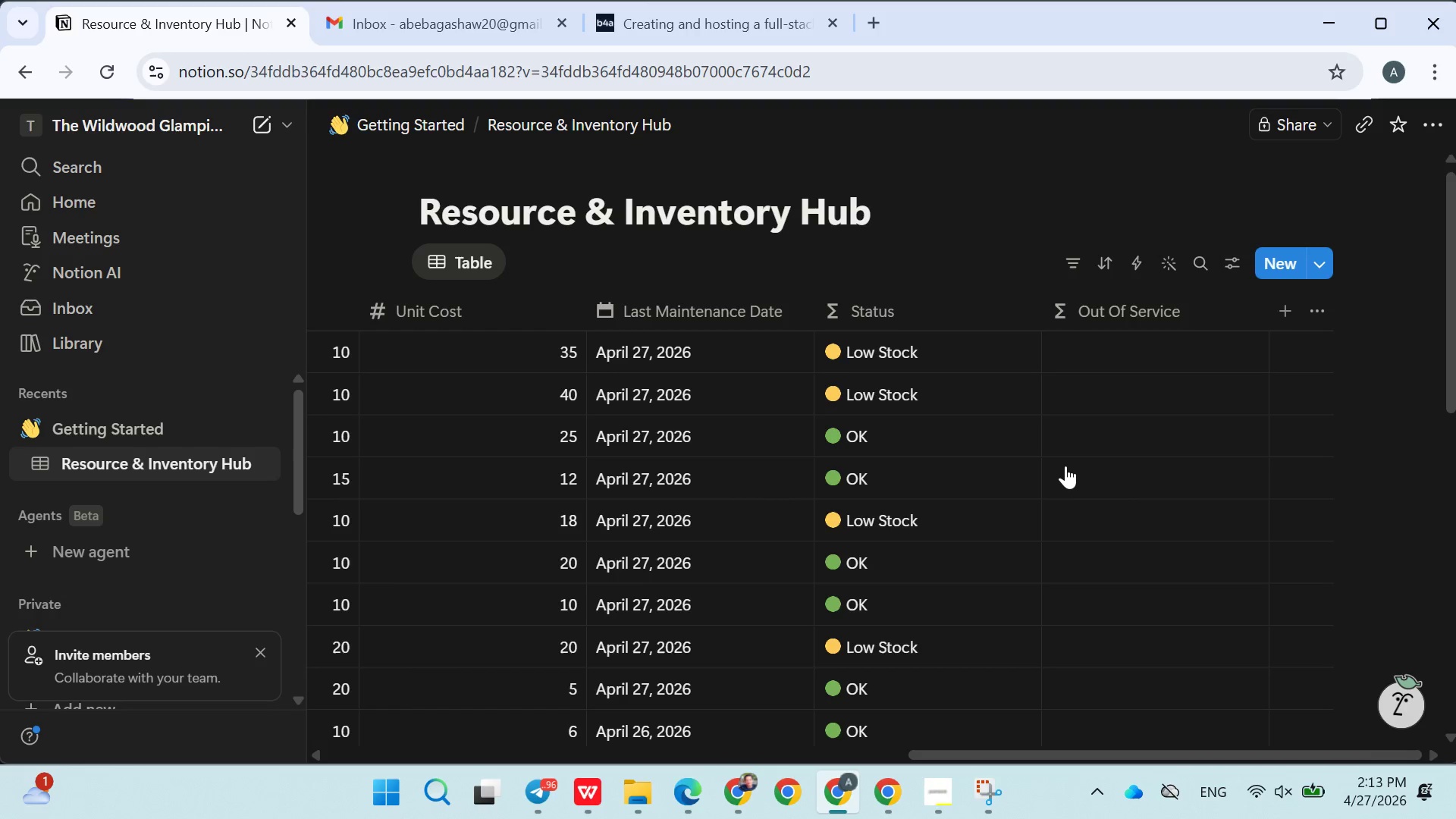 
wait(10.64)
 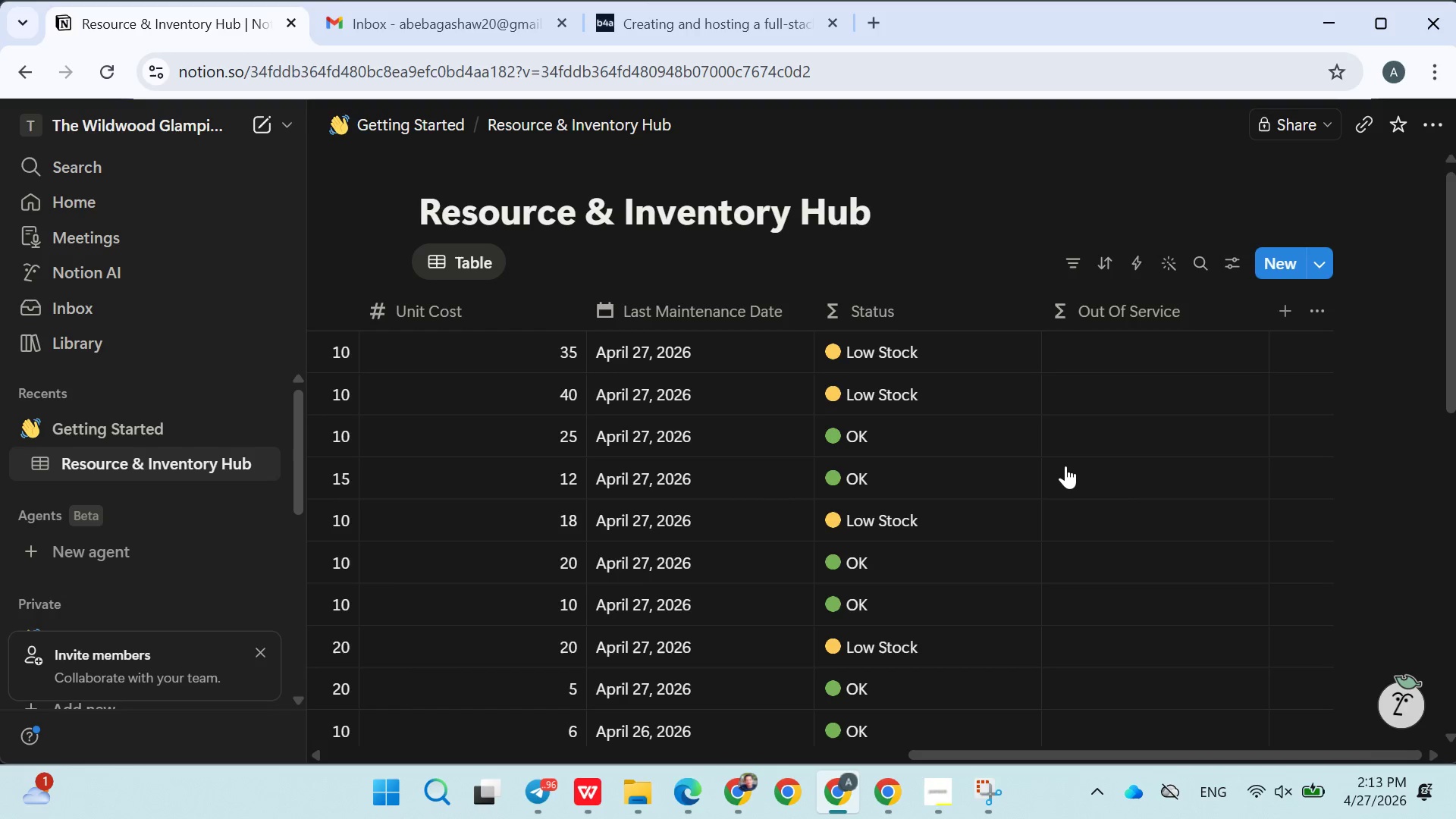 
left_click([1104, 344])
 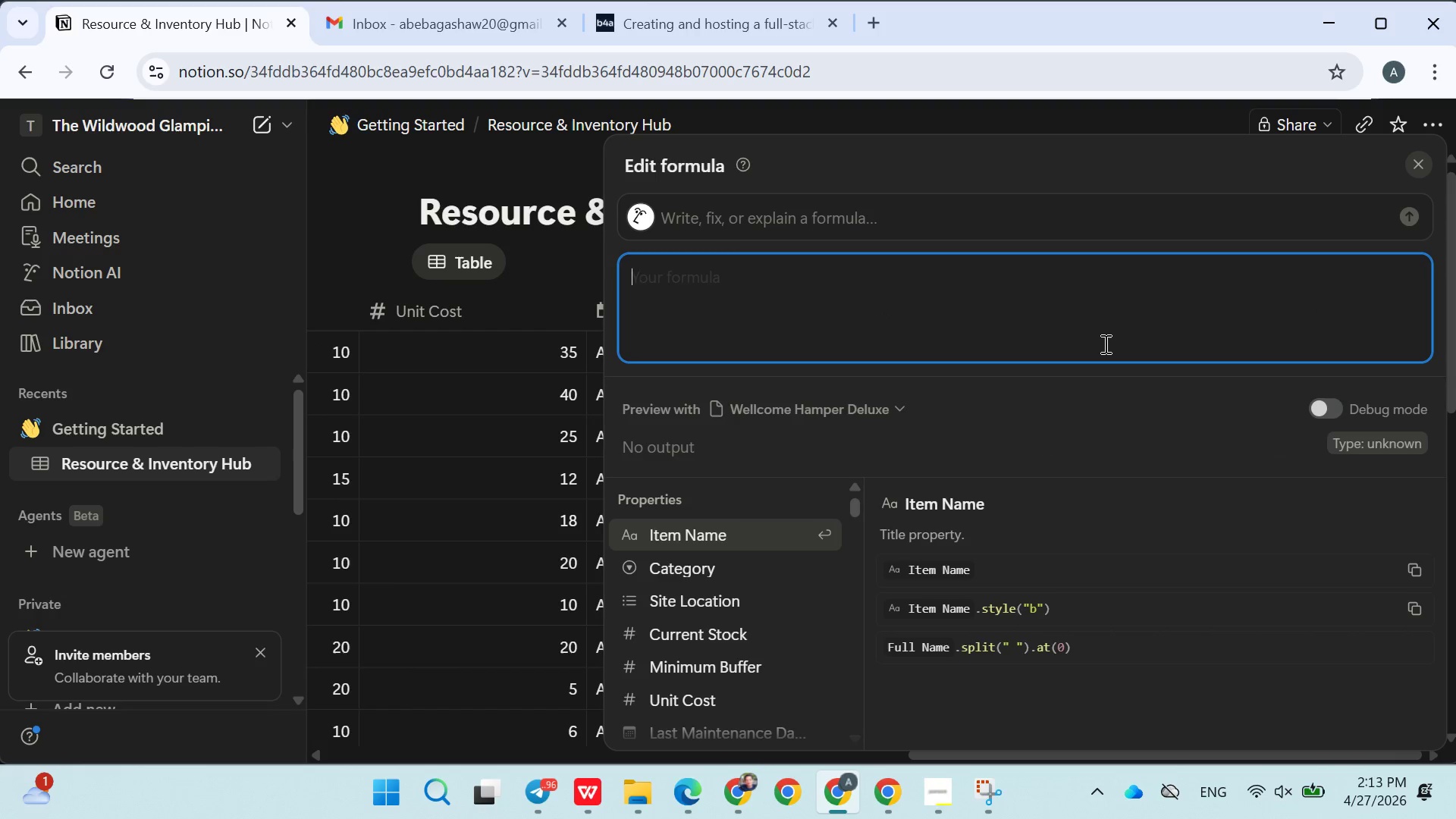 
type(if)
 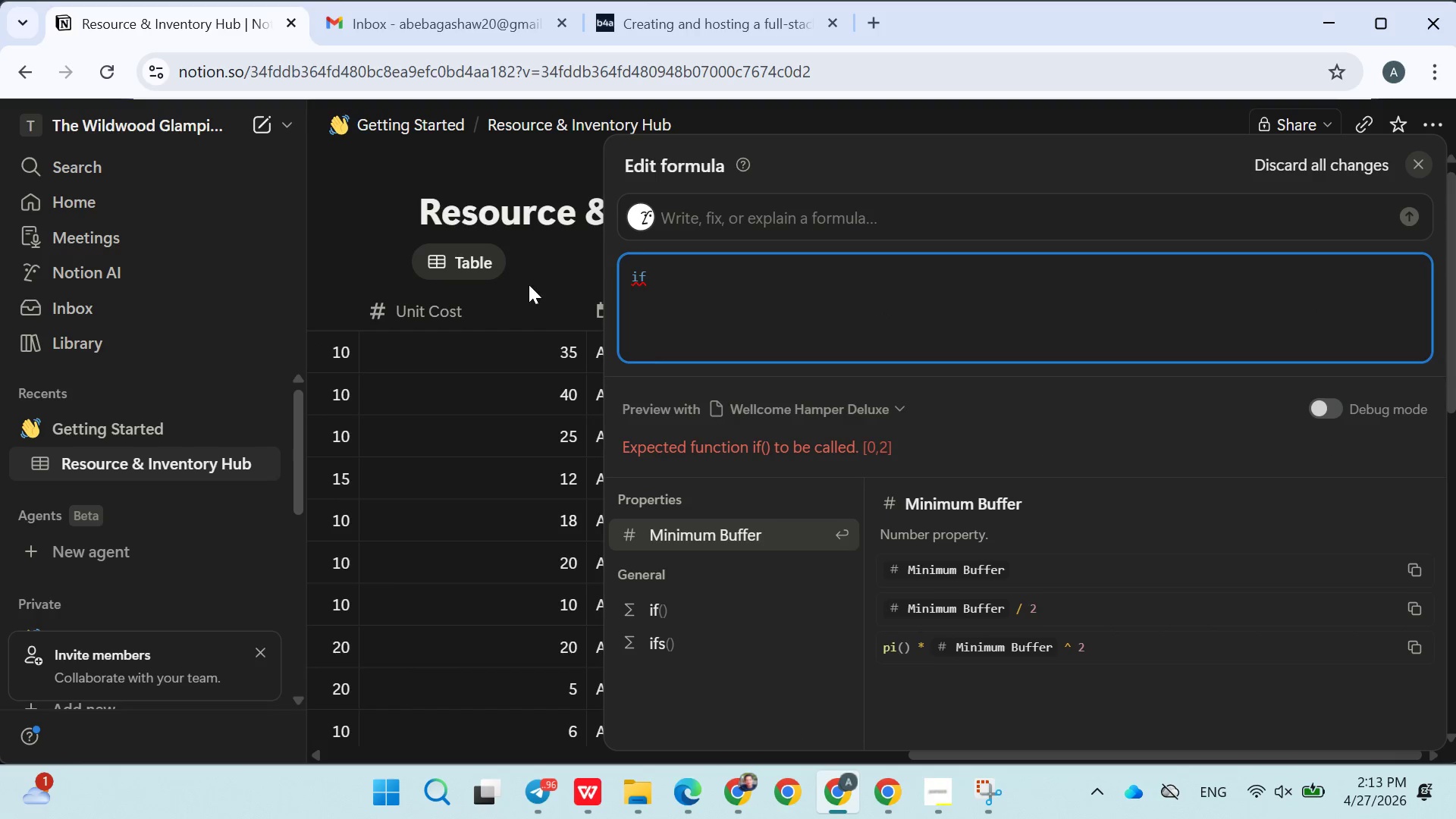 
left_click([549, 276])
 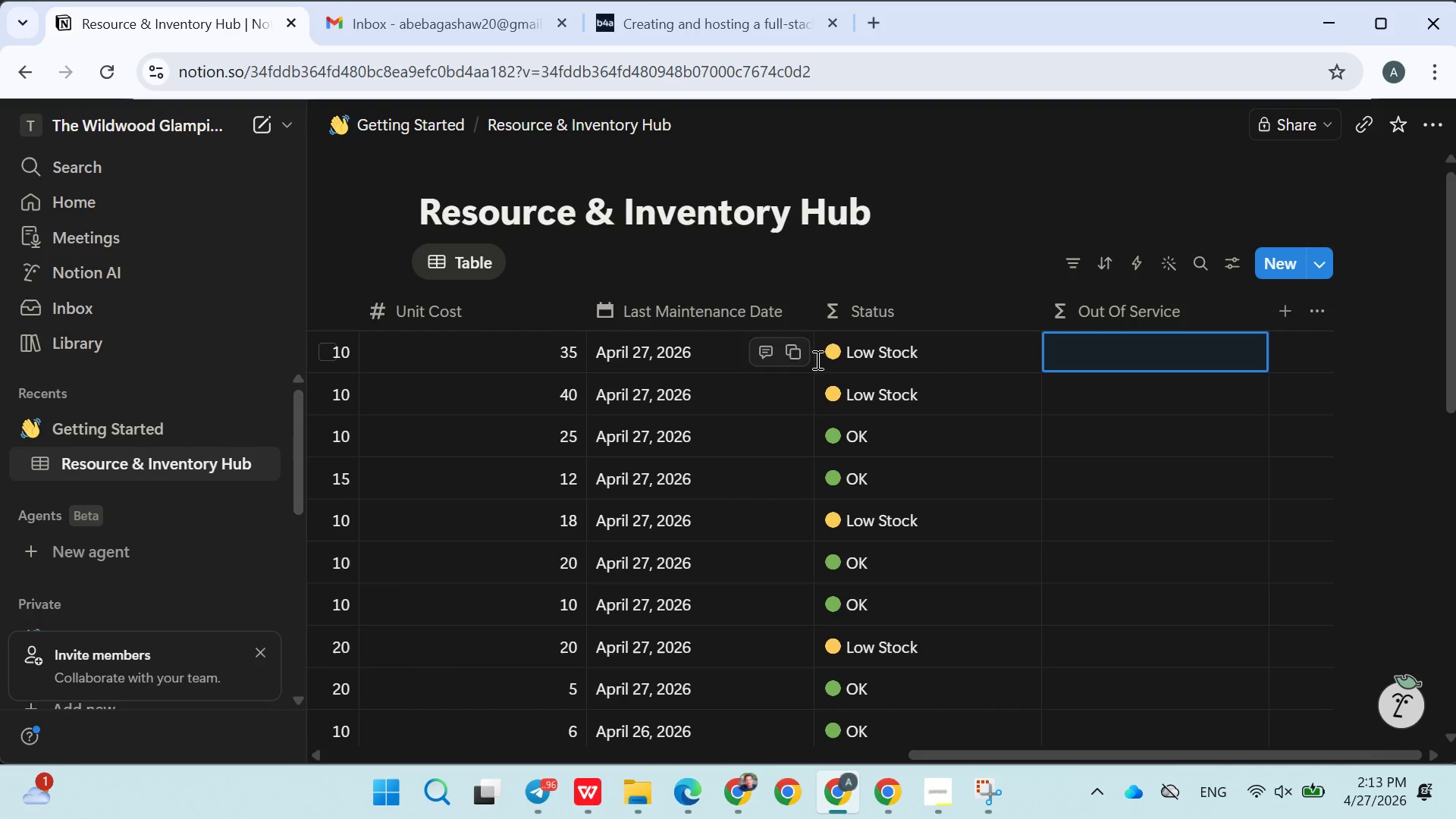 
left_click([867, 343])
 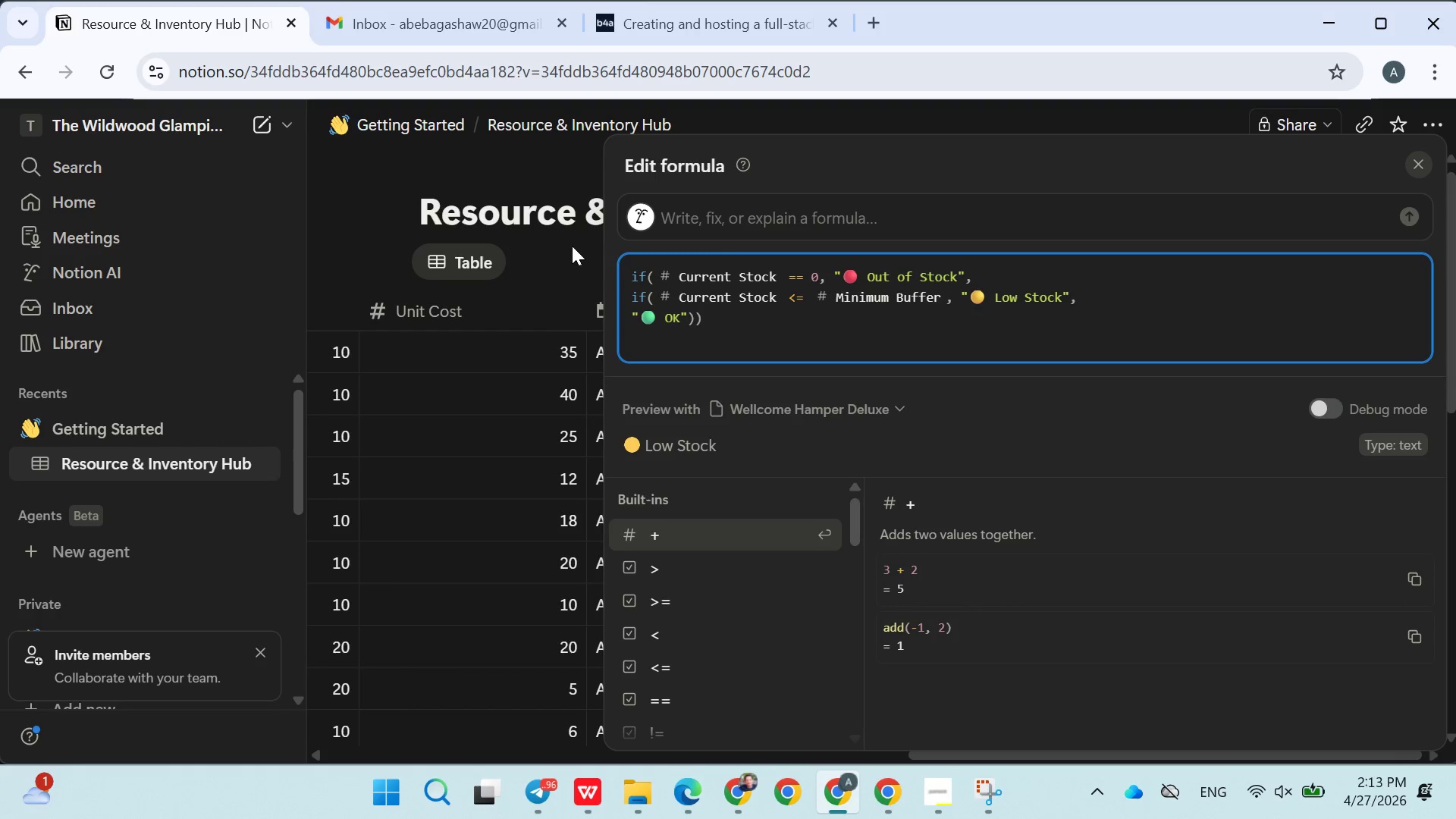 
left_click([563, 252])
 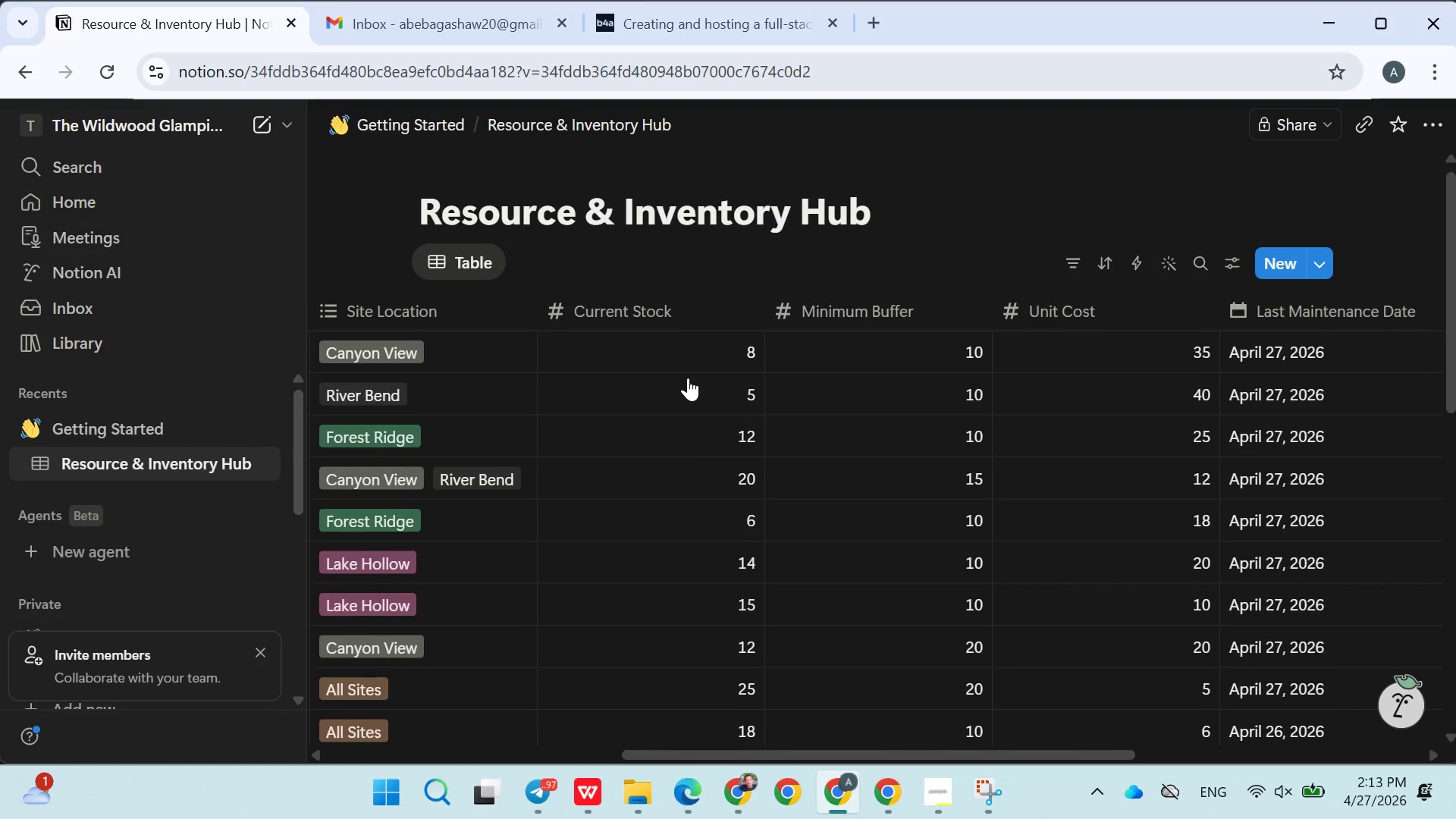 
left_click([818, 361])
 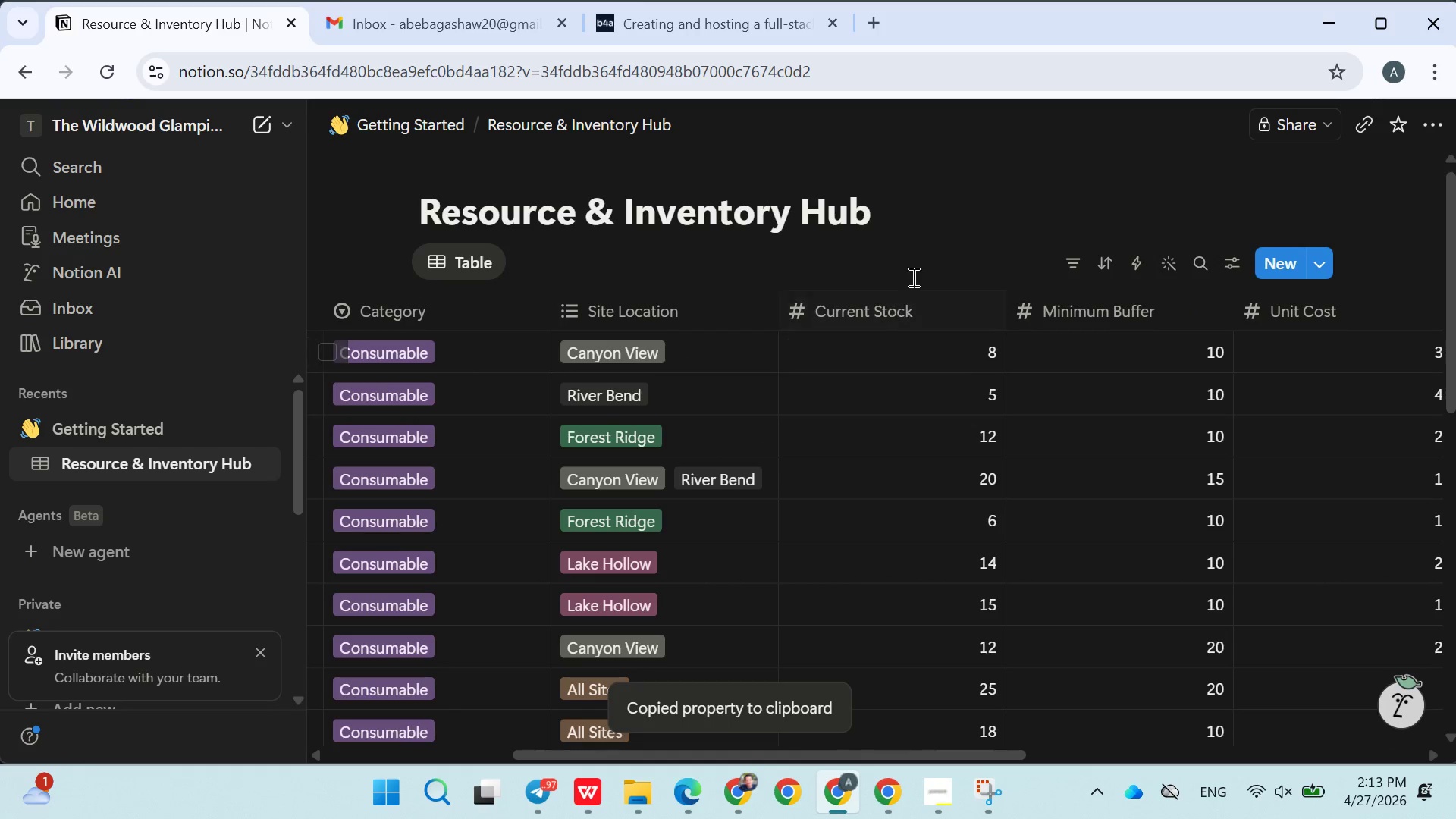 
left_click([924, 268])
 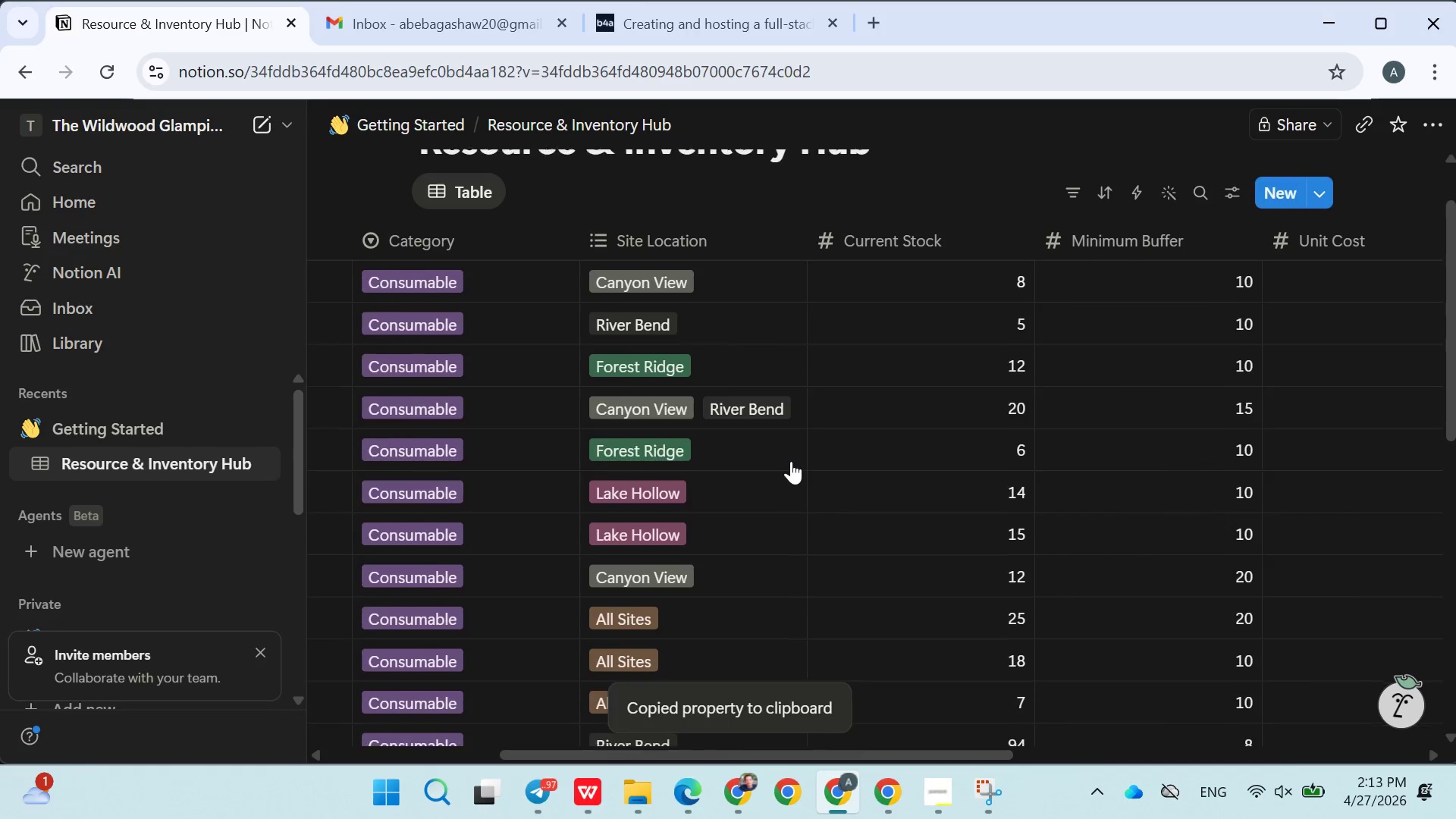 
left_click([745, 470])
 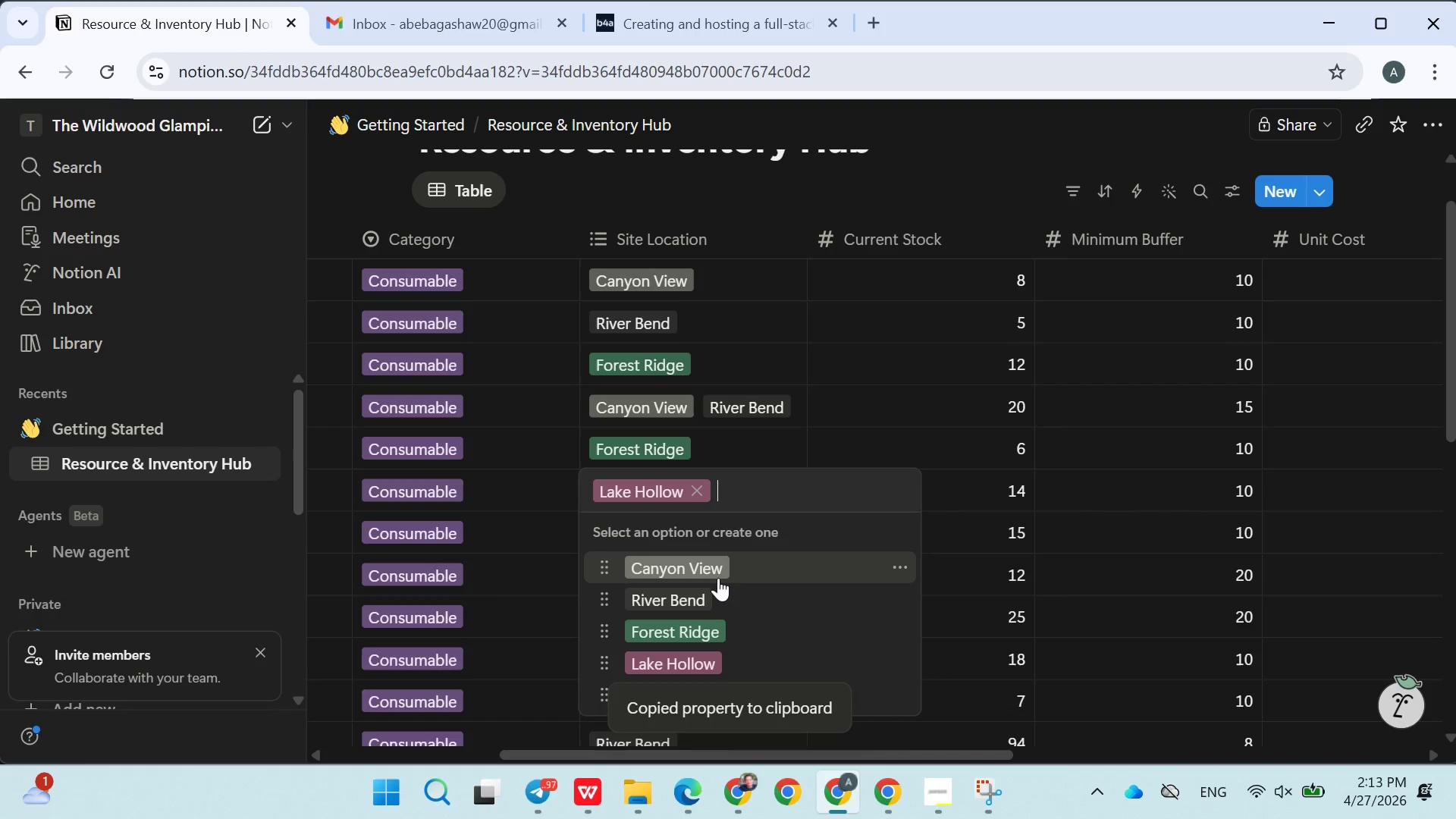 
left_click([897, 457])
 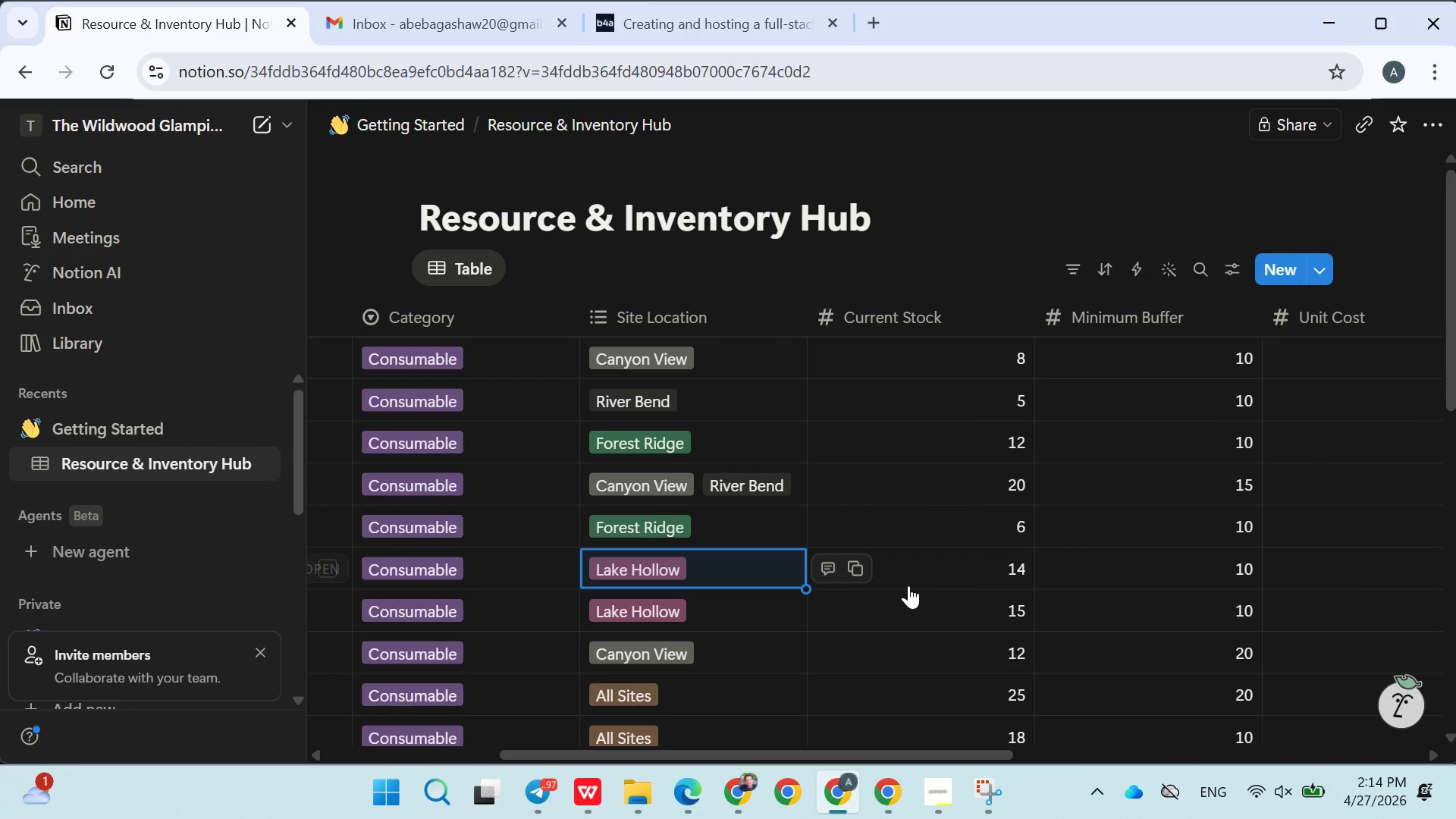 
wait(22.51)
 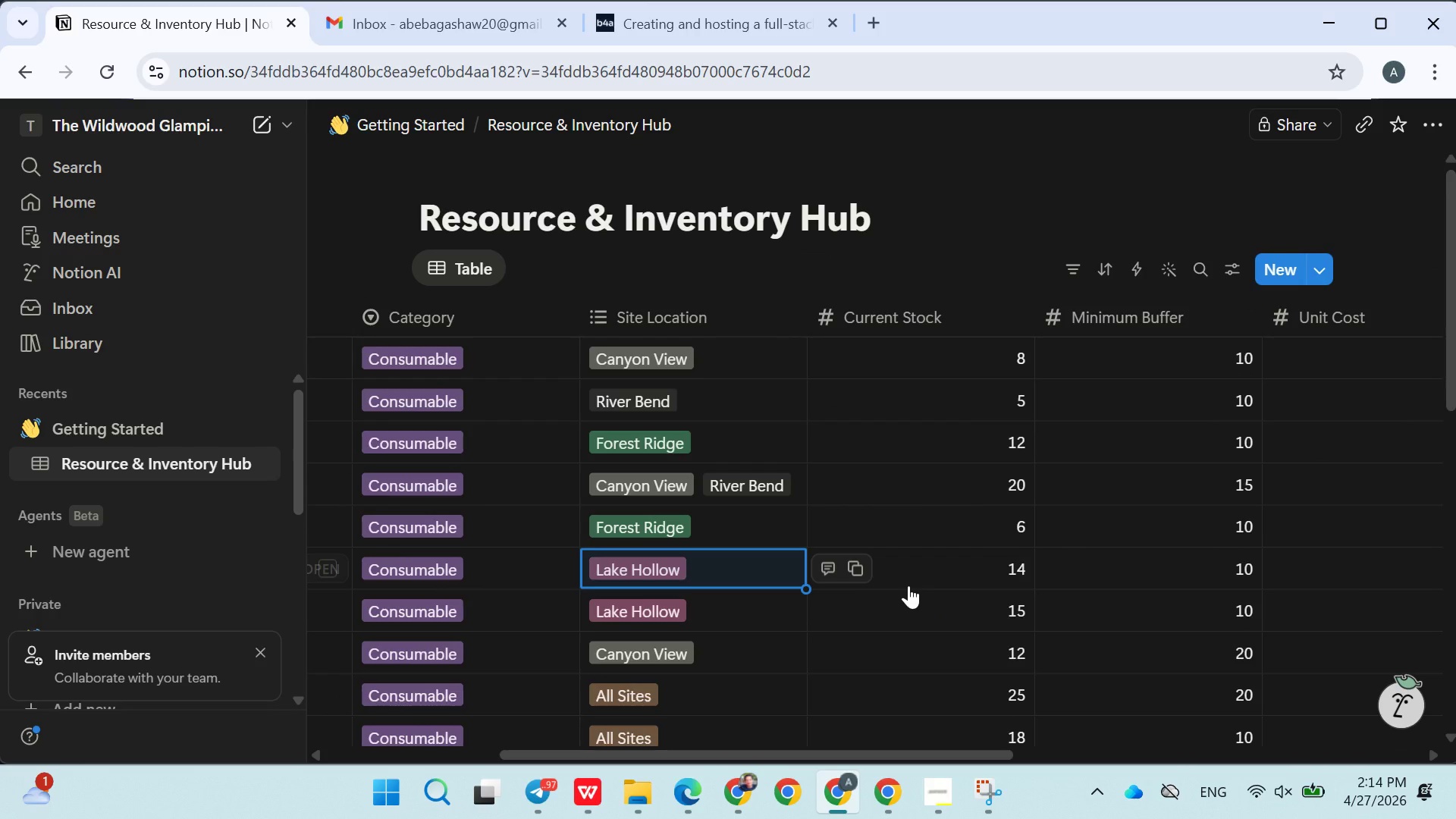 
left_click([443, 8])
 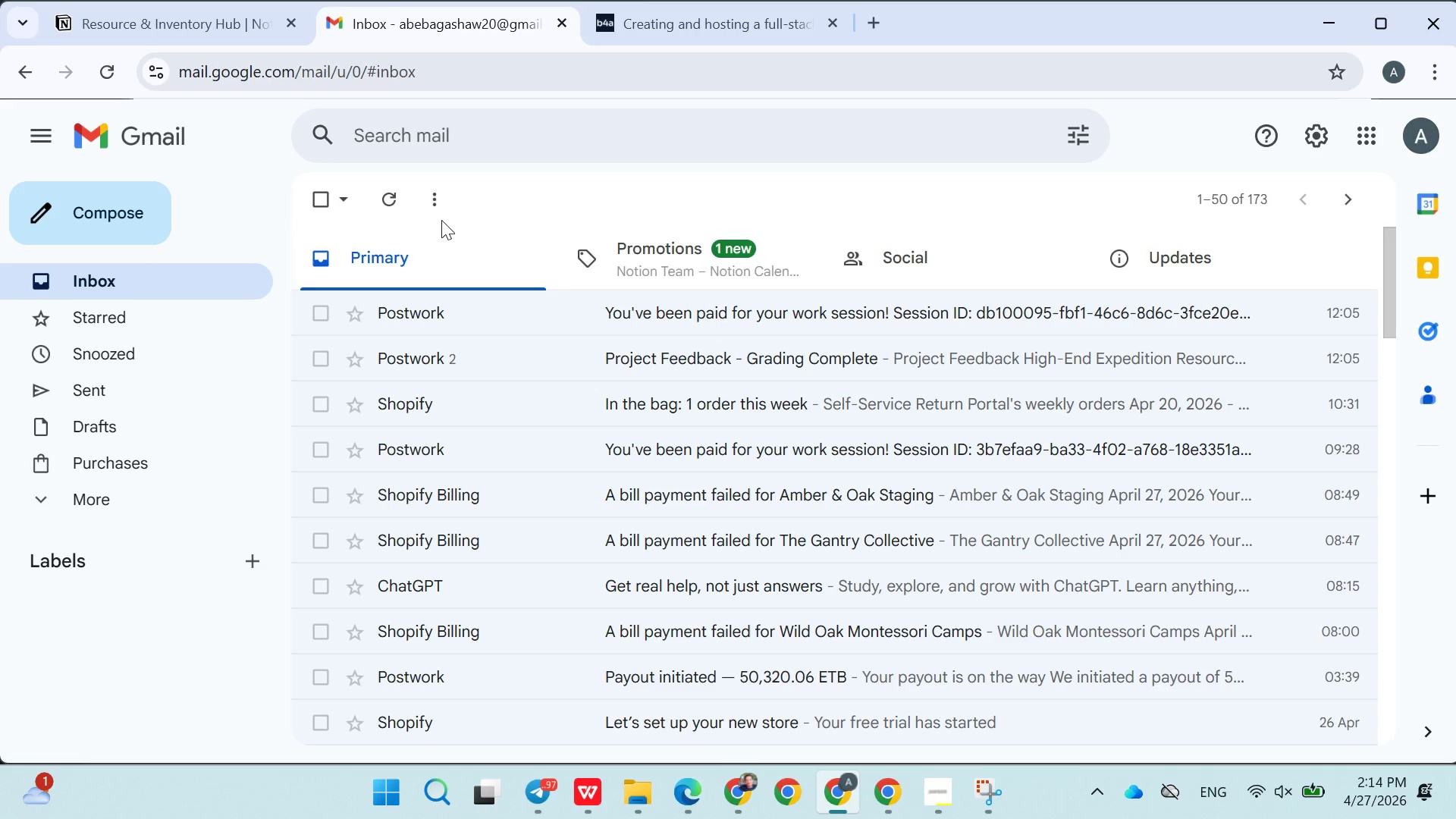 
left_click([393, 205])
 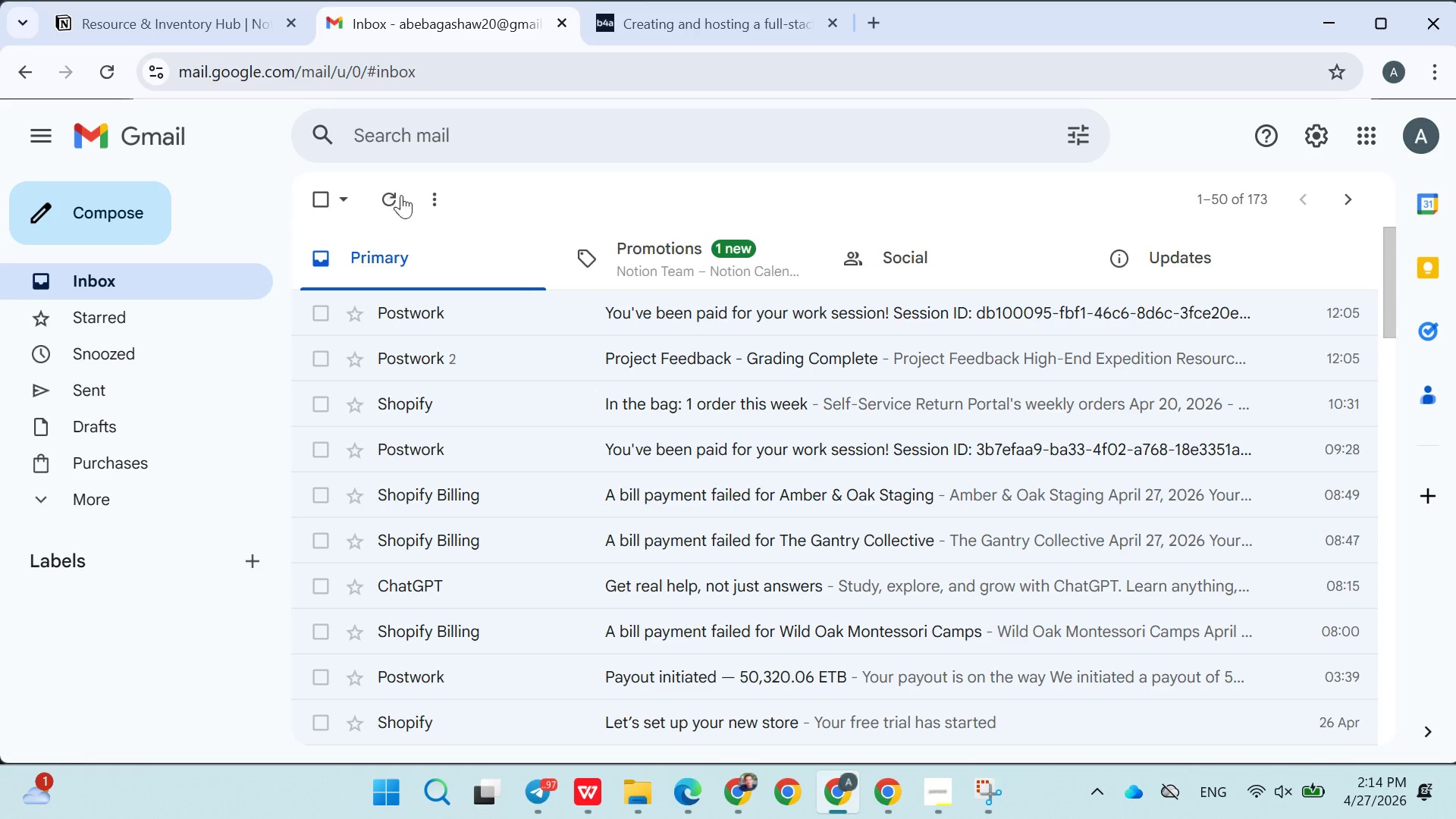 
mouse_move([444, 180])
 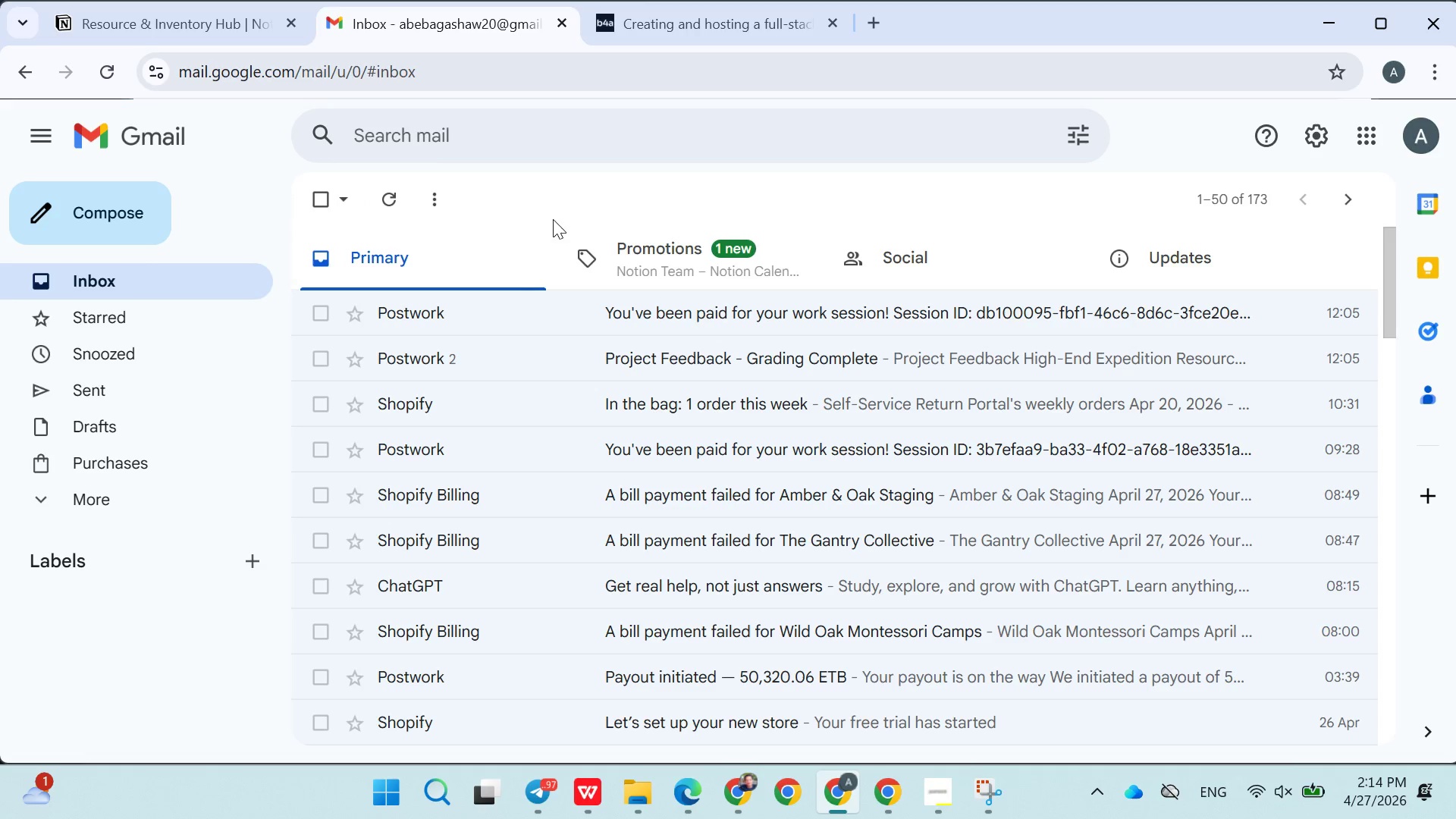 
left_click([553, 219])
 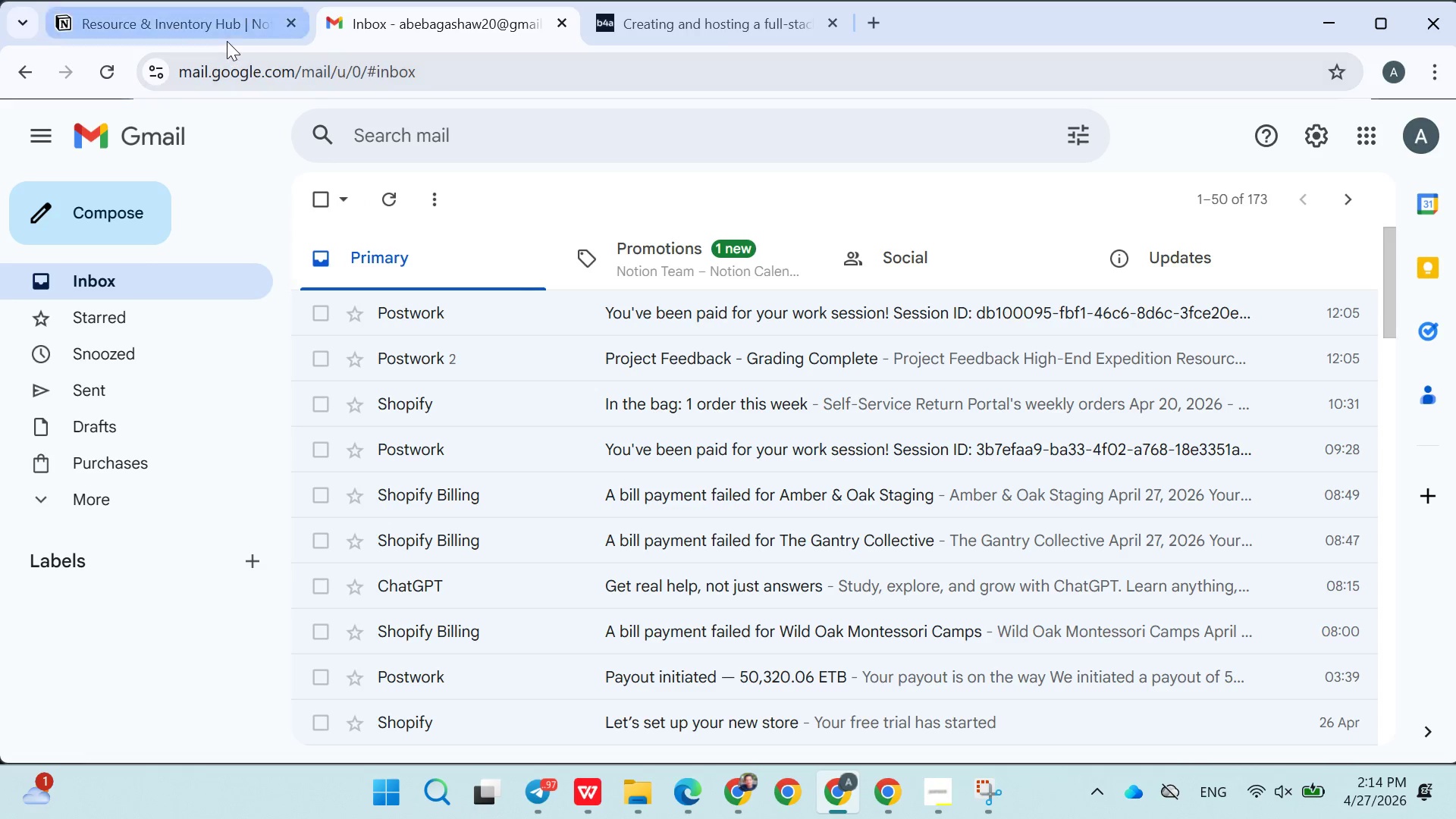 
left_click([227, 39])
 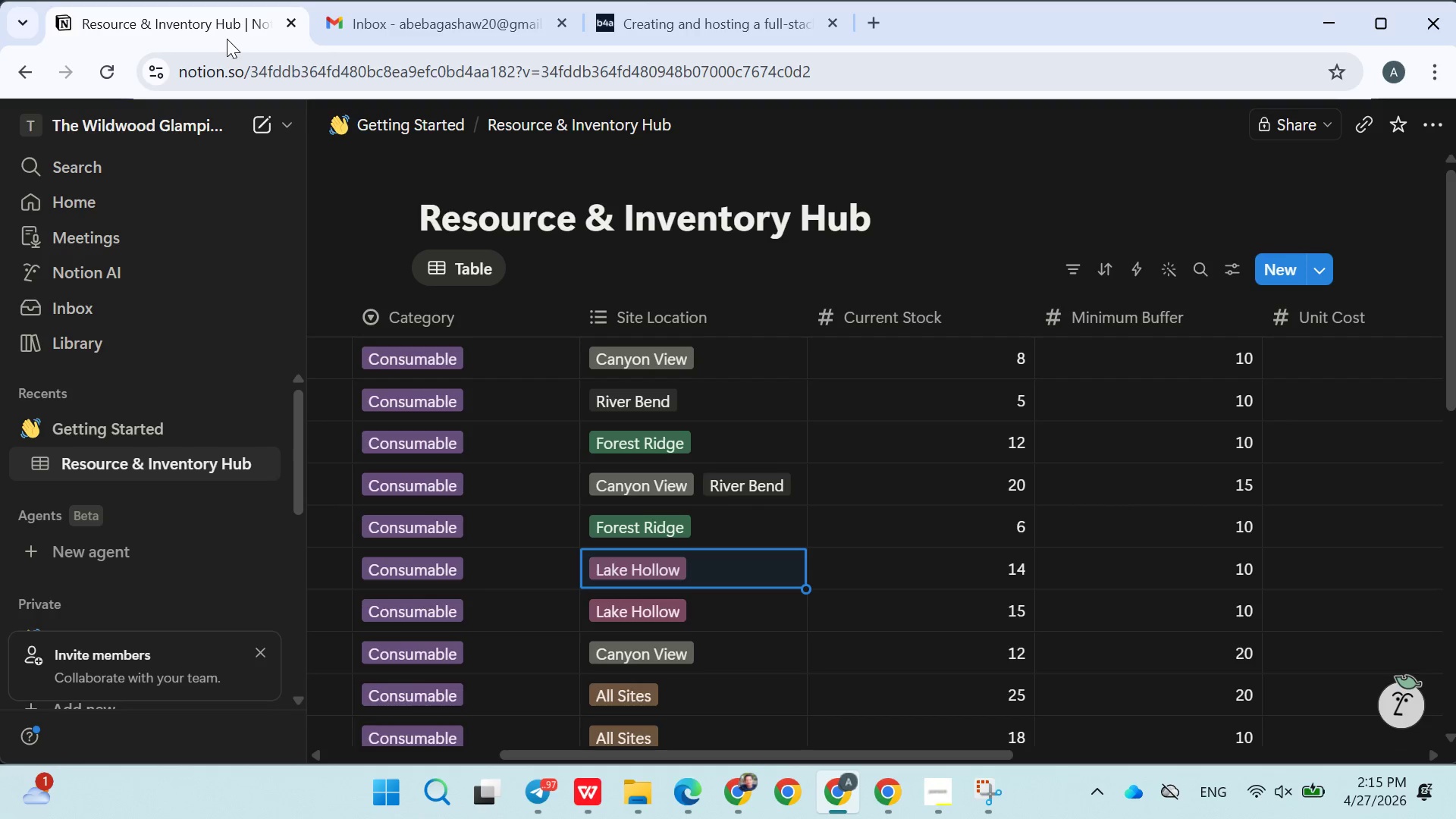 
wait(45.55)
 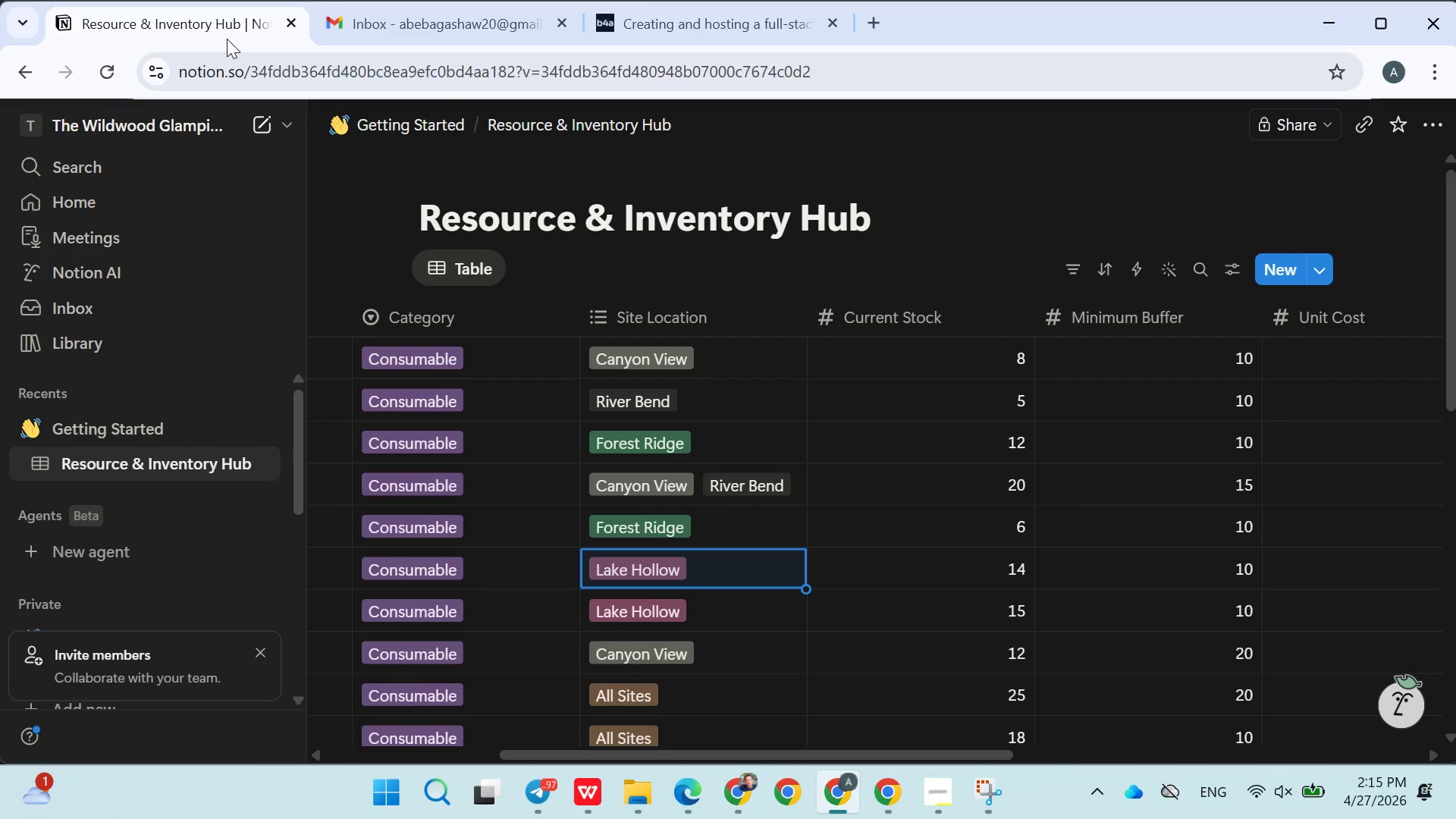 
left_click([968, 246])
 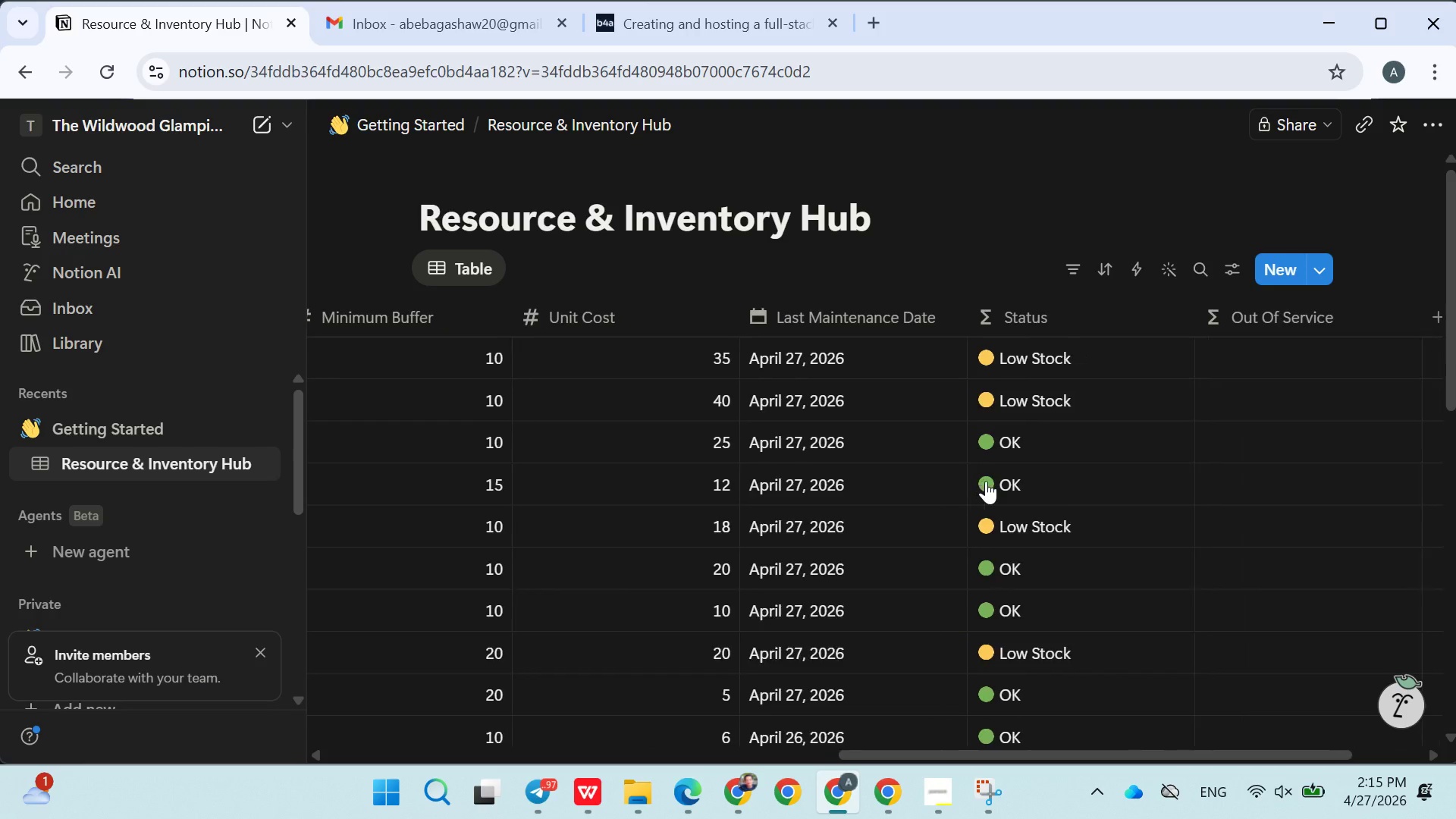 
left_click([1024, 300])
 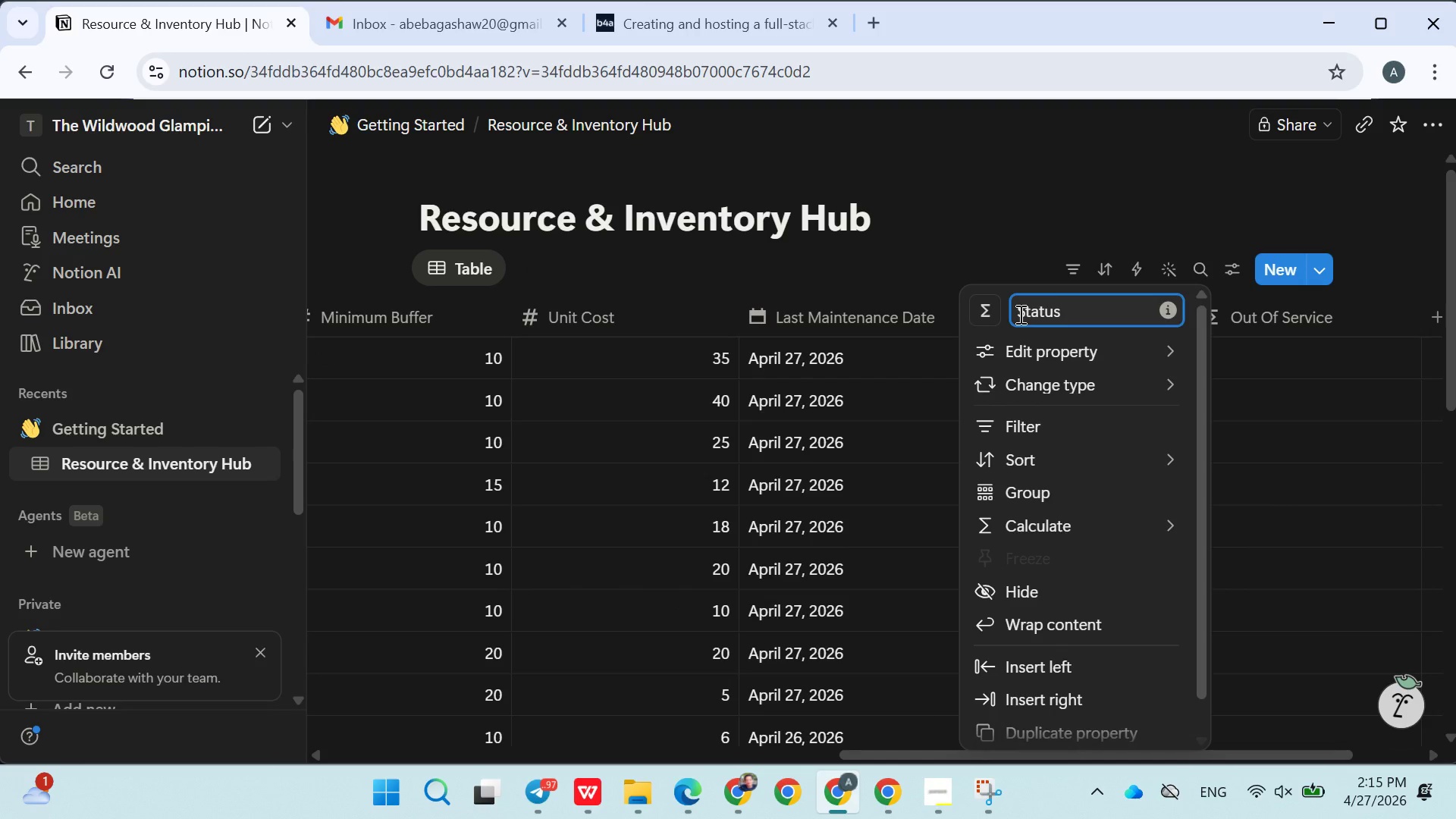 
double_click([1019, 314])
 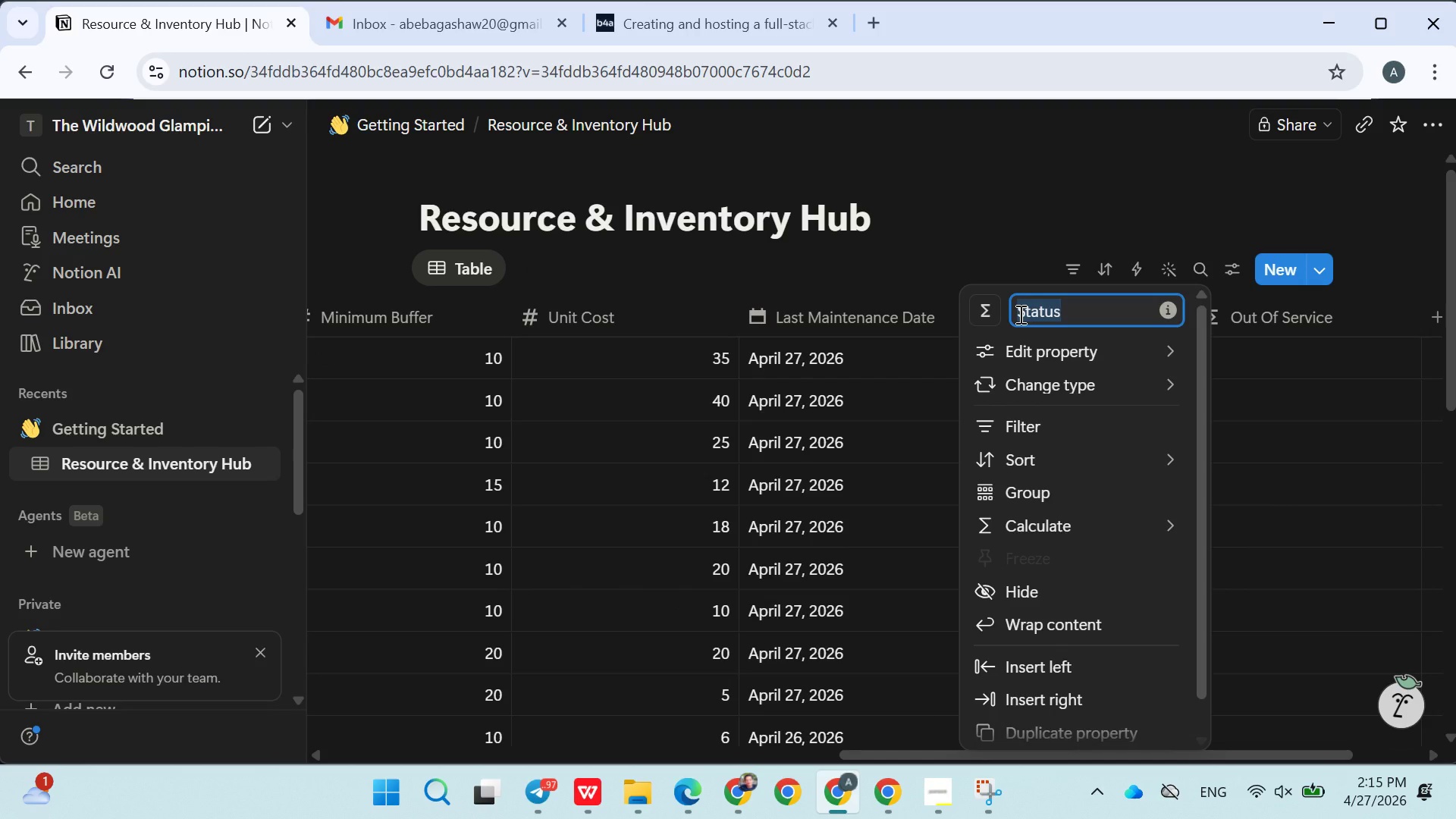 
triple_click([1019, 314])
 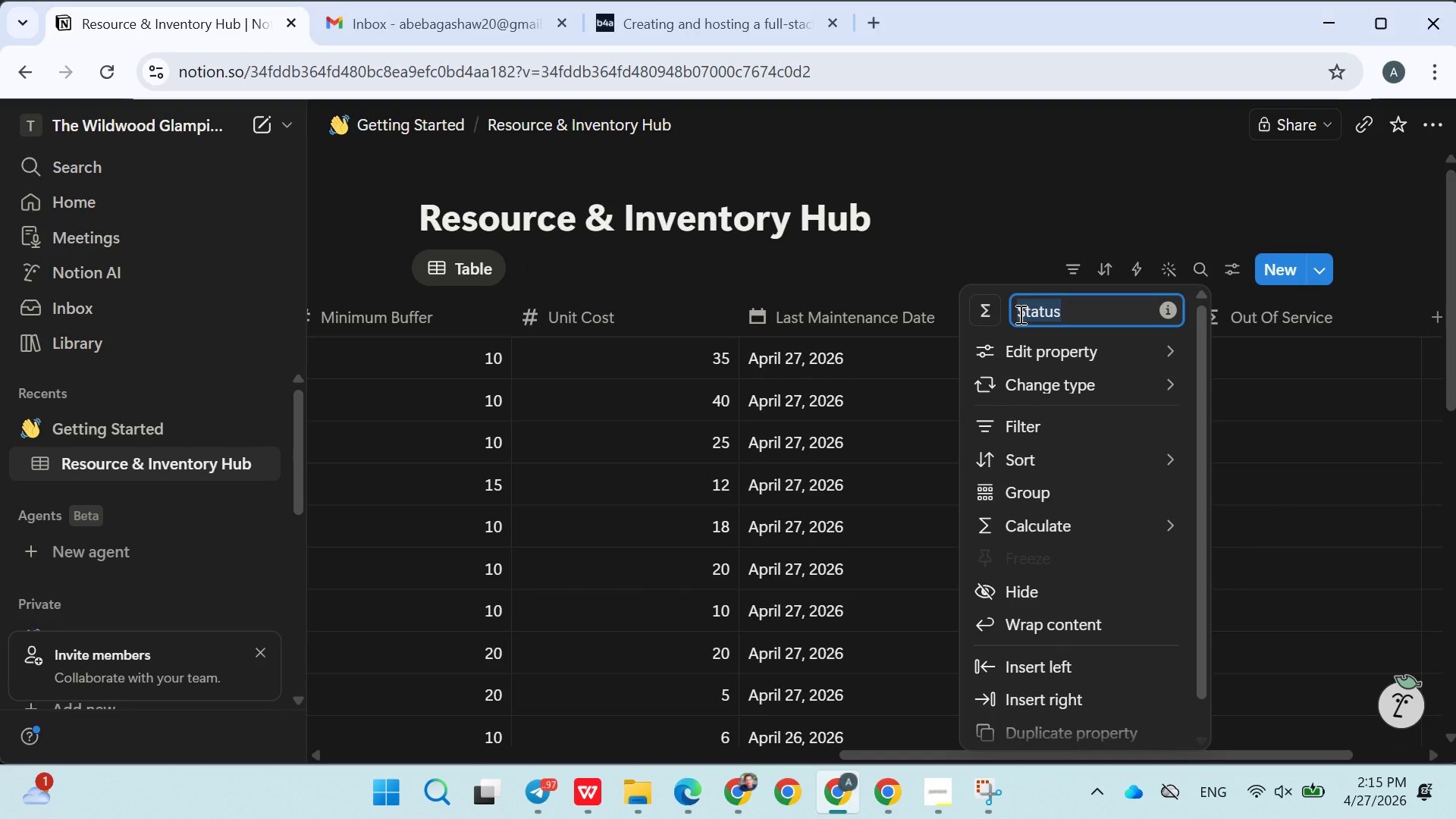 
type(Stock Alert)
 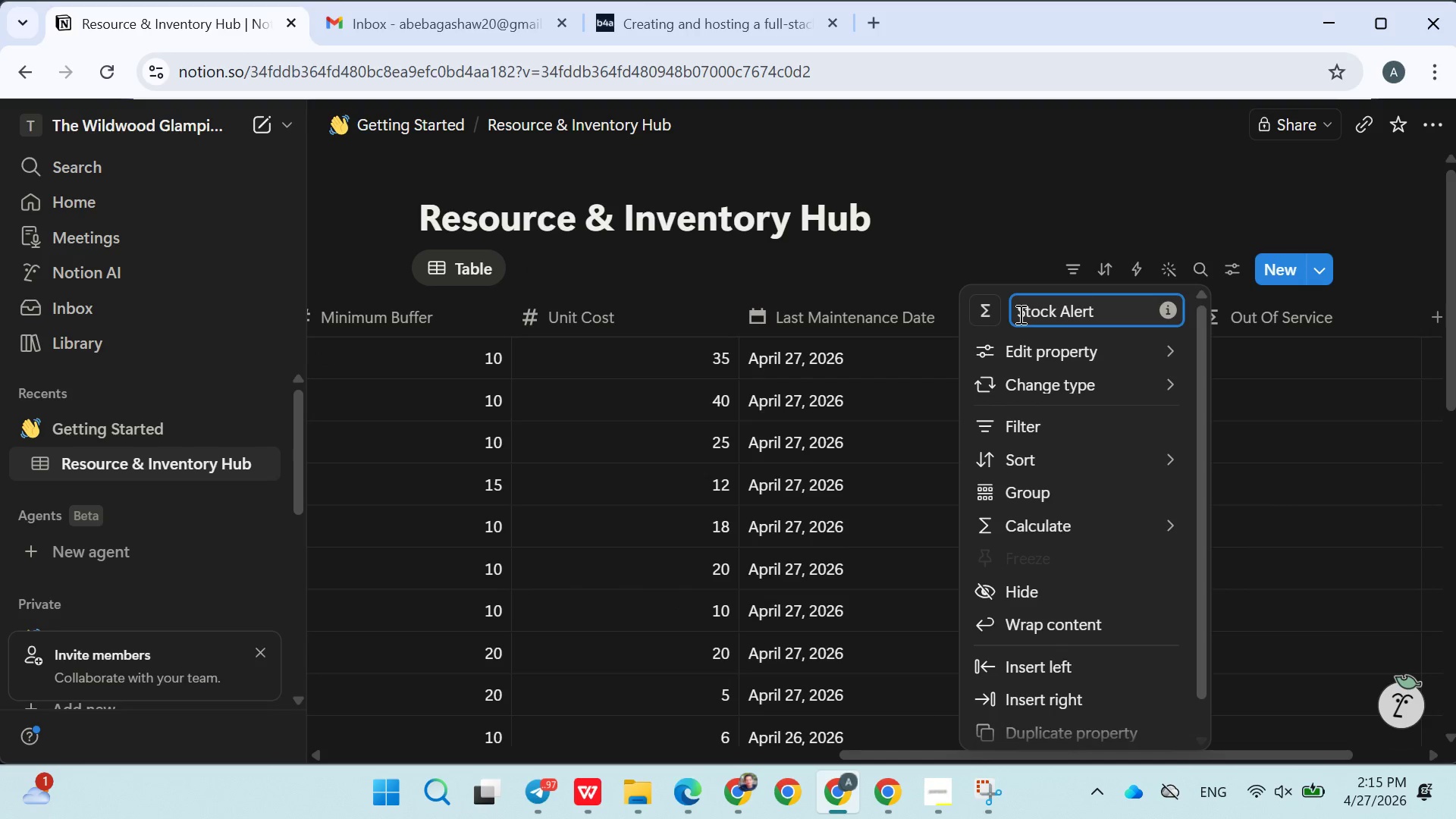 
key(Enter)
 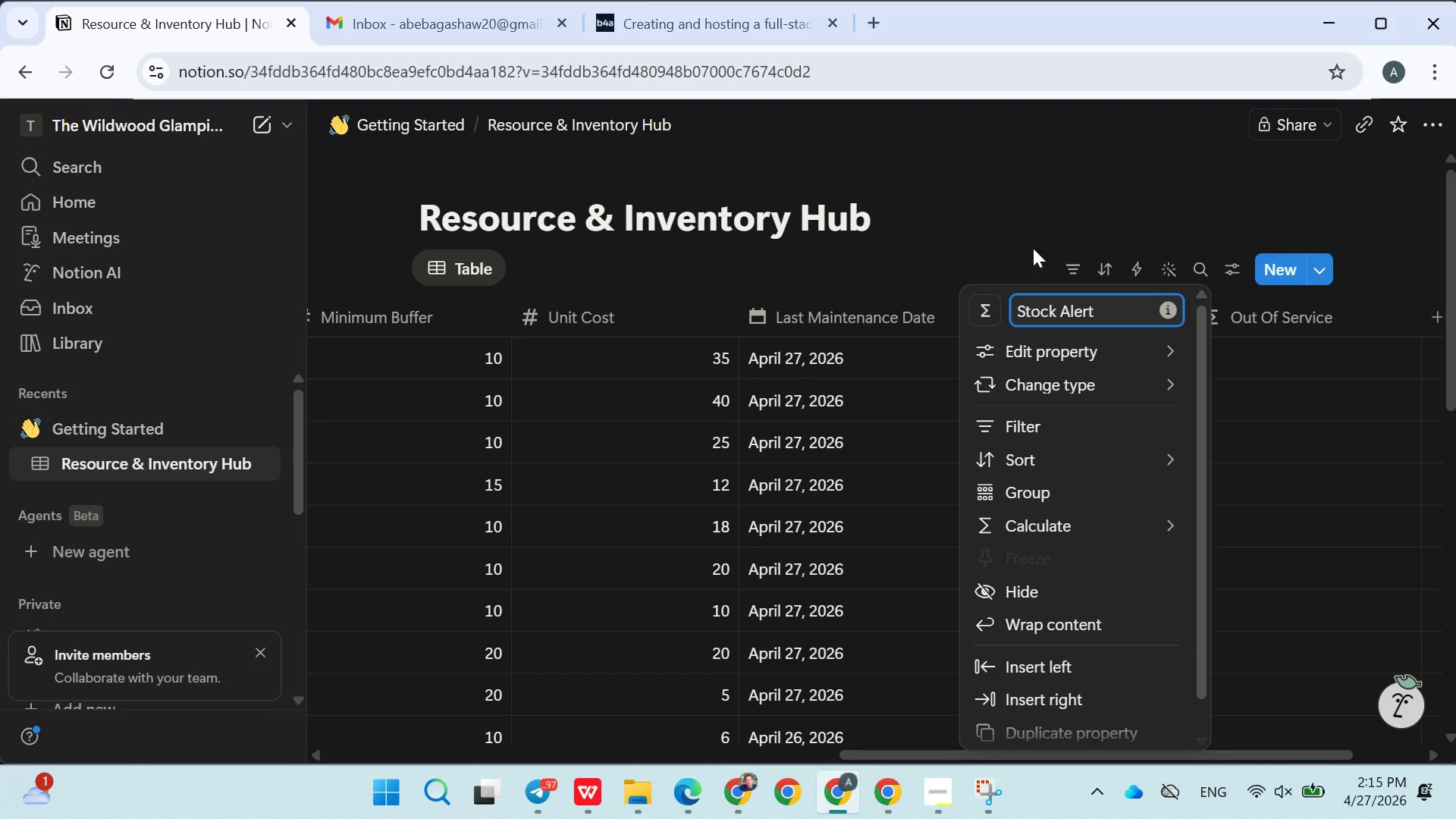 
left_click([1037, 235])
 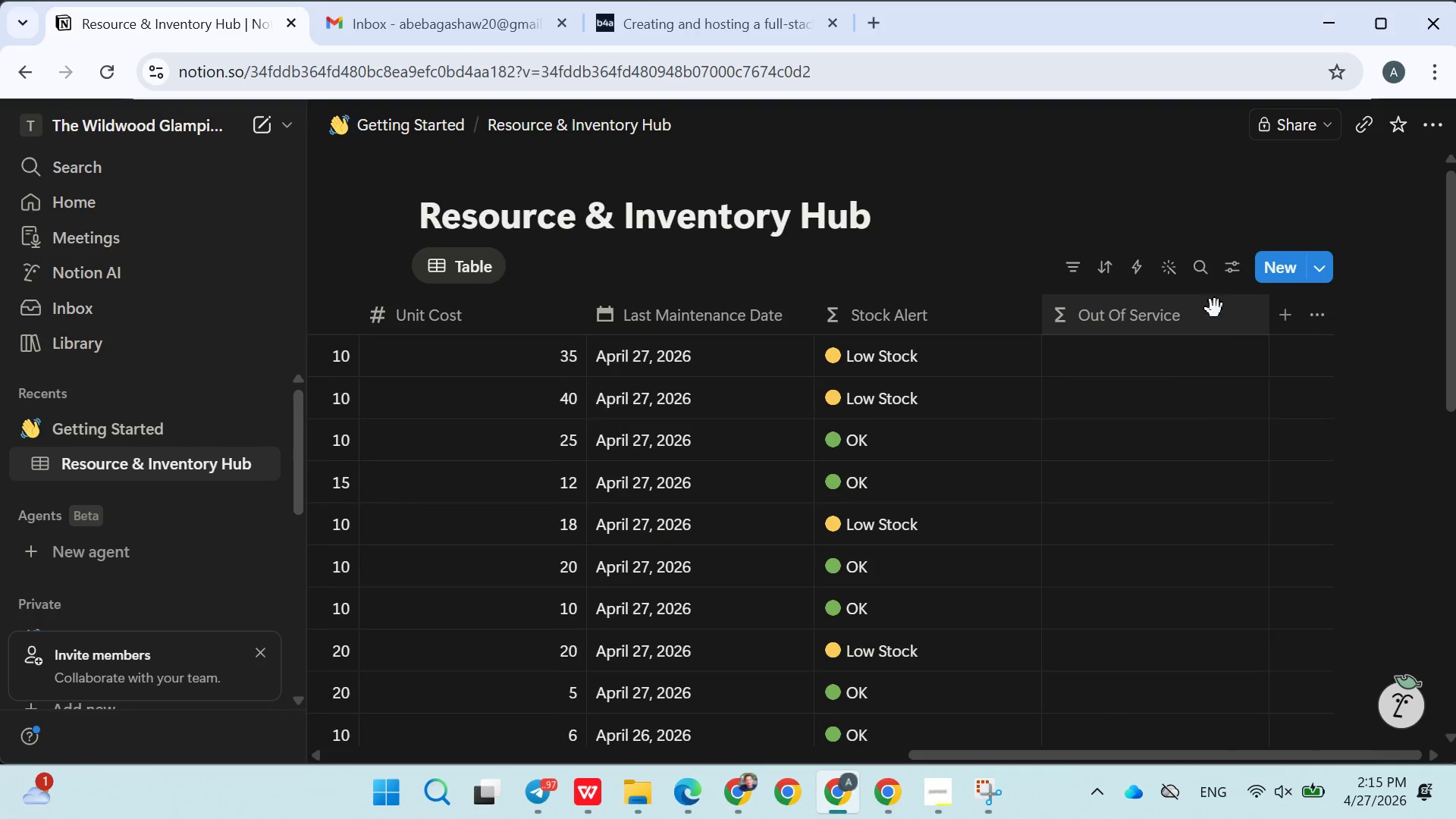 
left_click([1288, 303])
 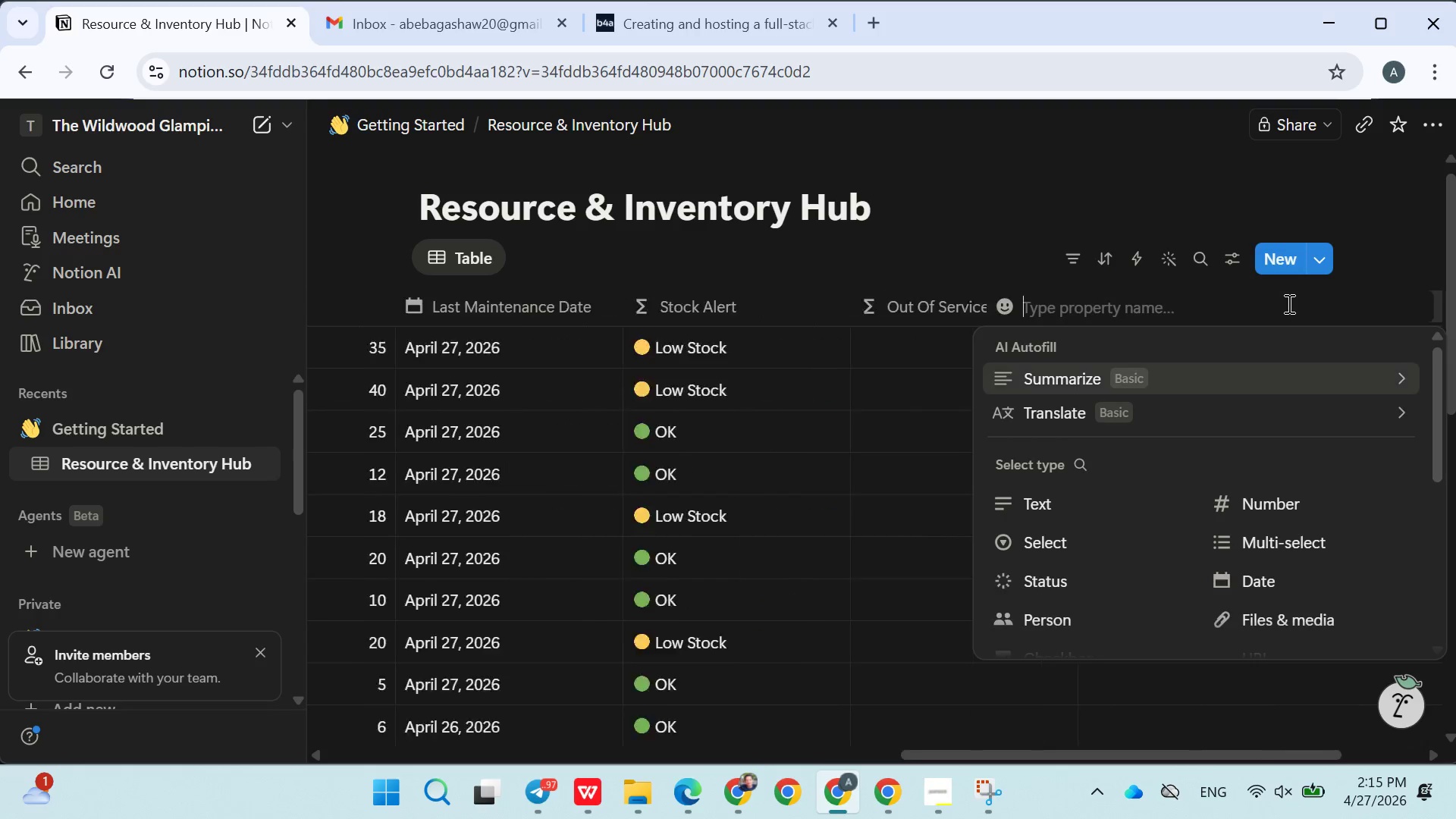 
type(Status)
 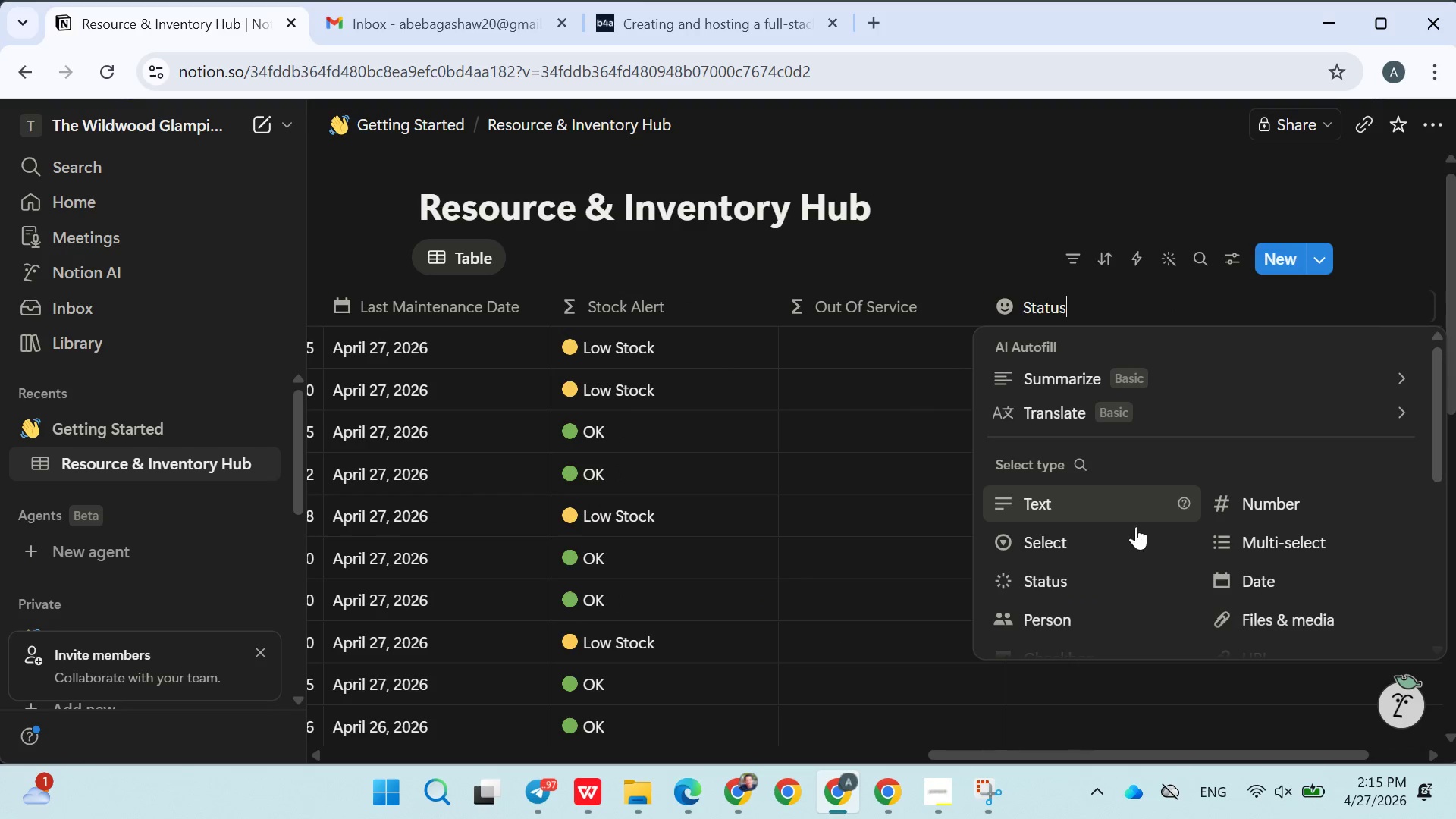 
left_click([1114, 542])
 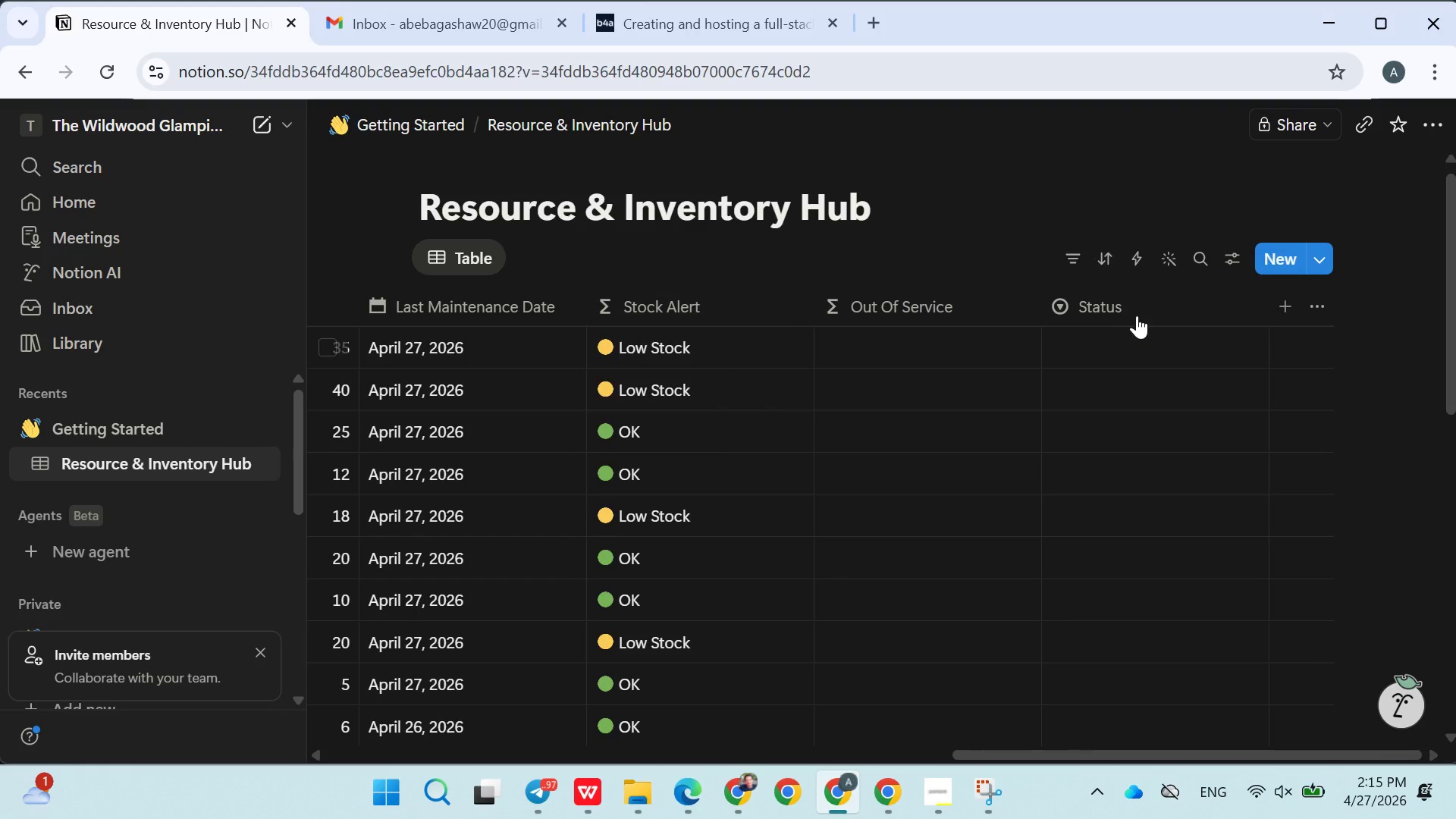 
left_click_drag(start_coordinate=[1130, 306], to_coordinate=[881, 310])
 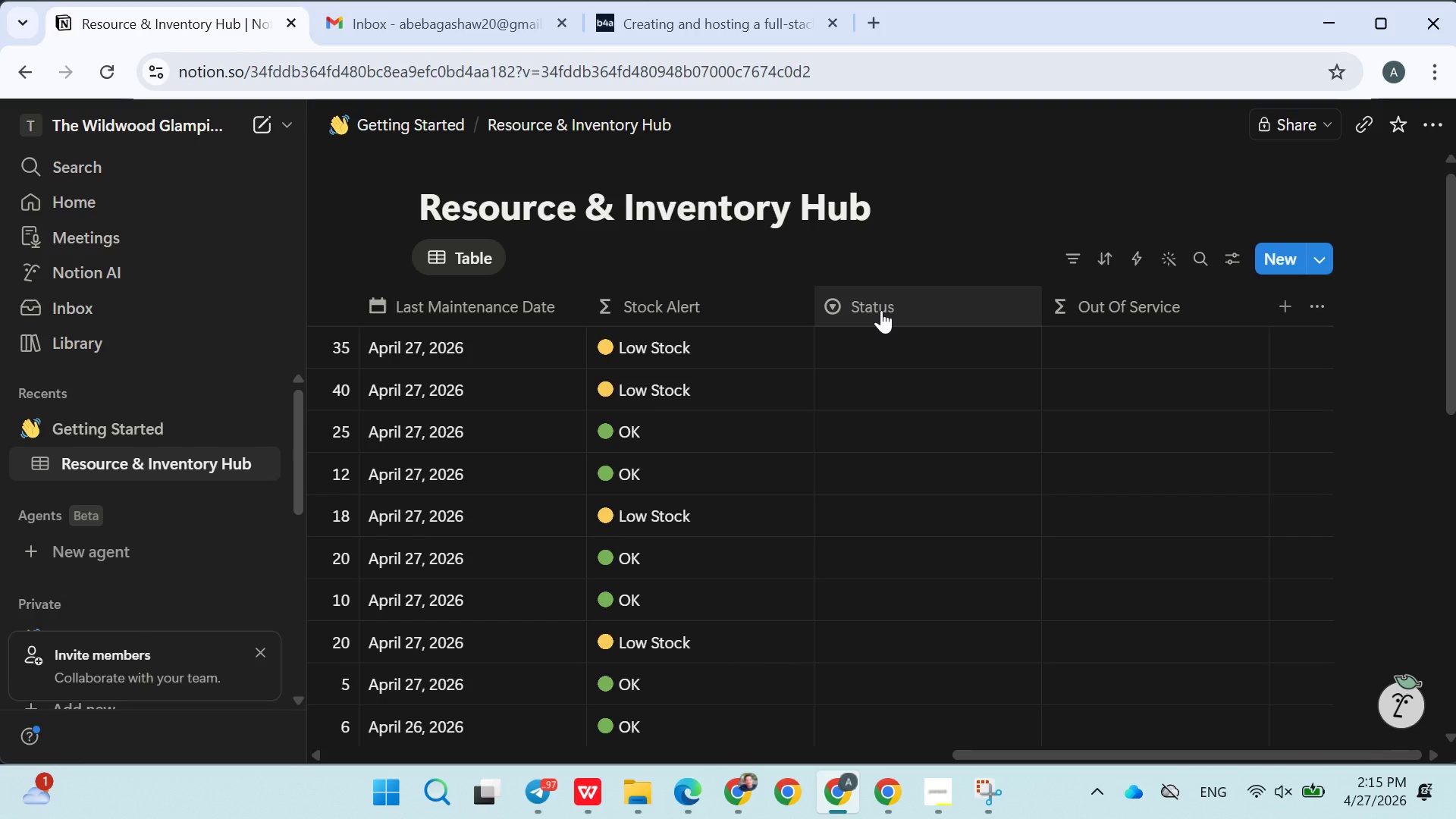 
wait(34.77)
 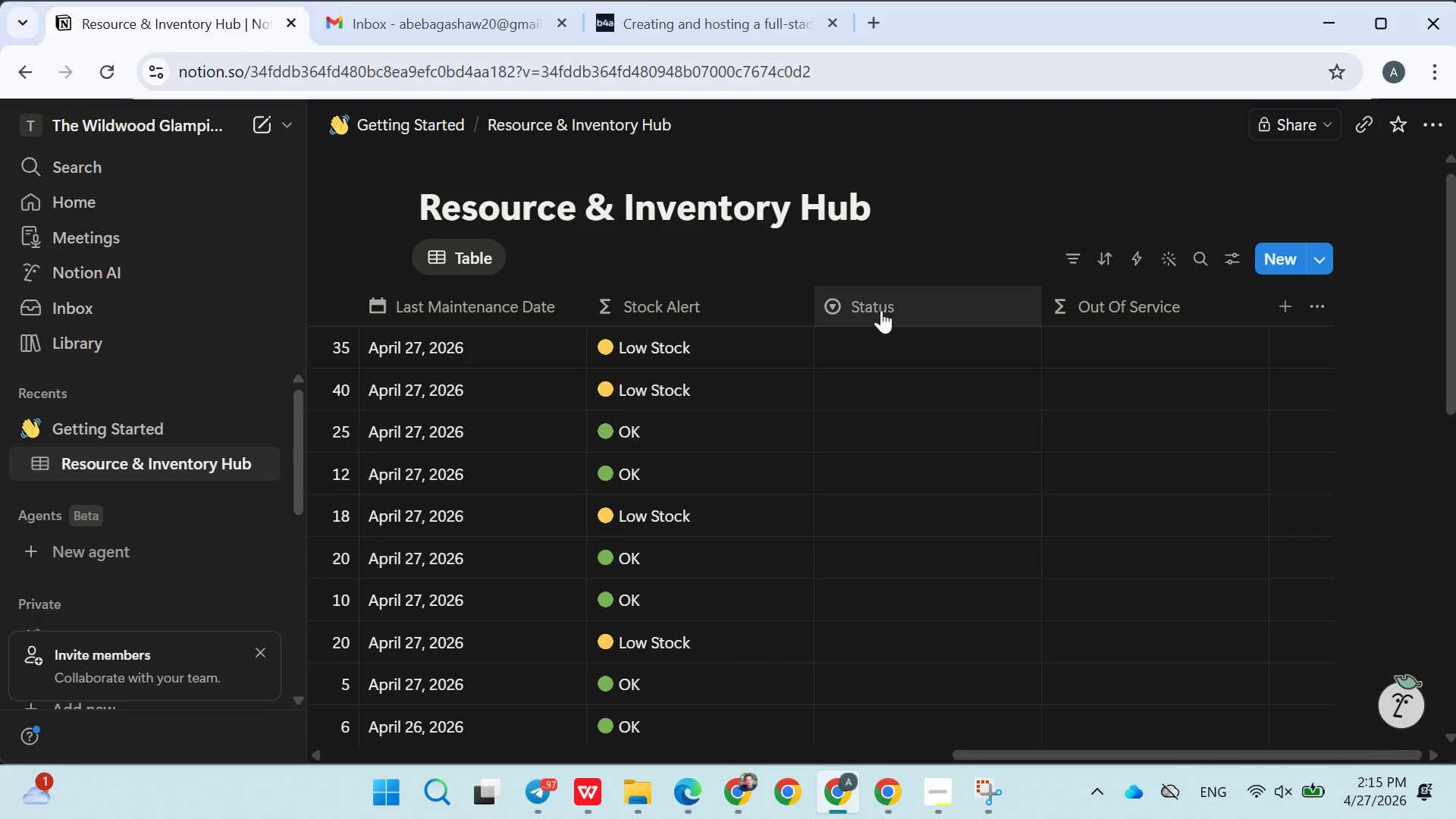 
left_click([890, 343])
 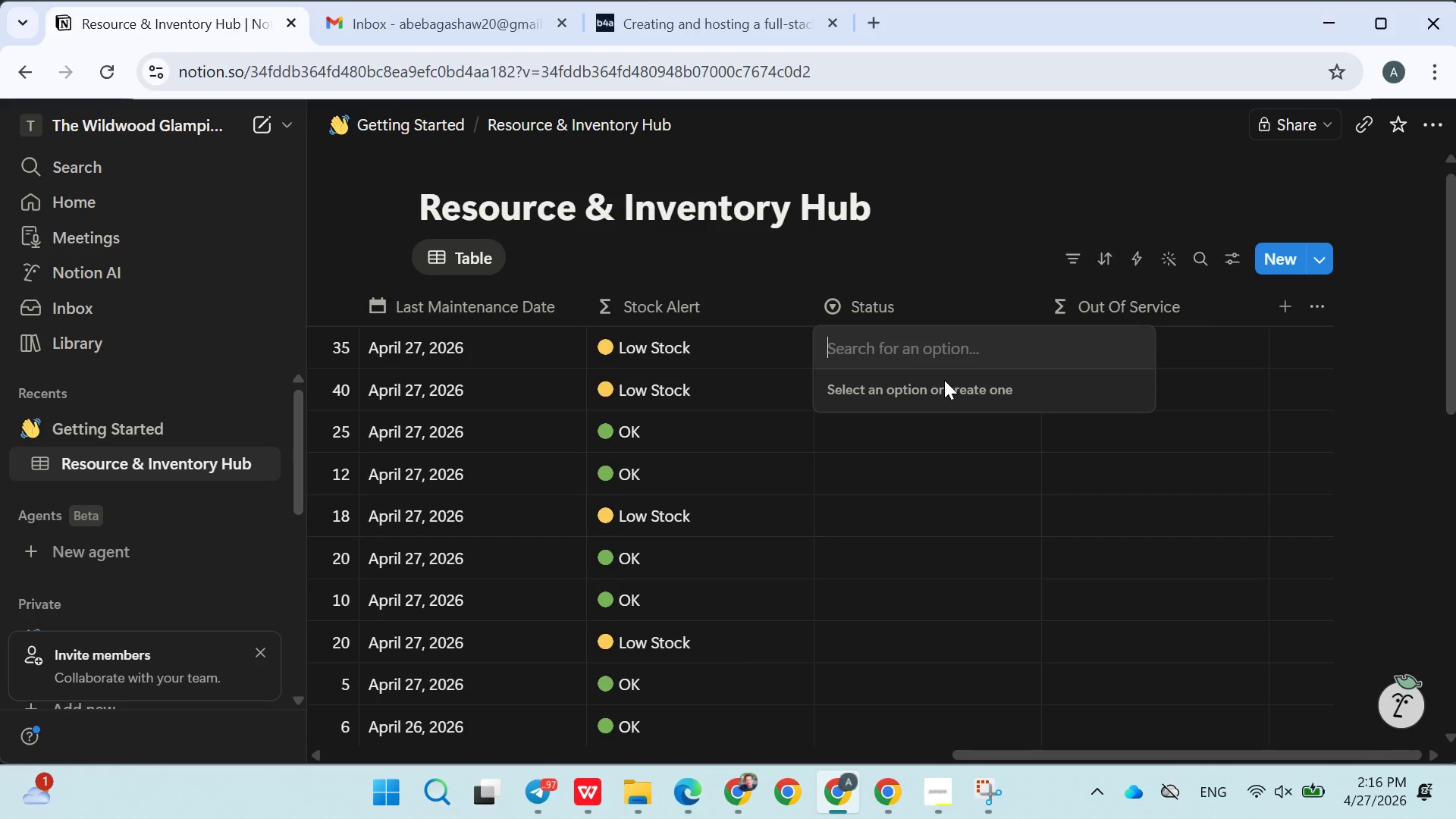 
wait(25.55)
 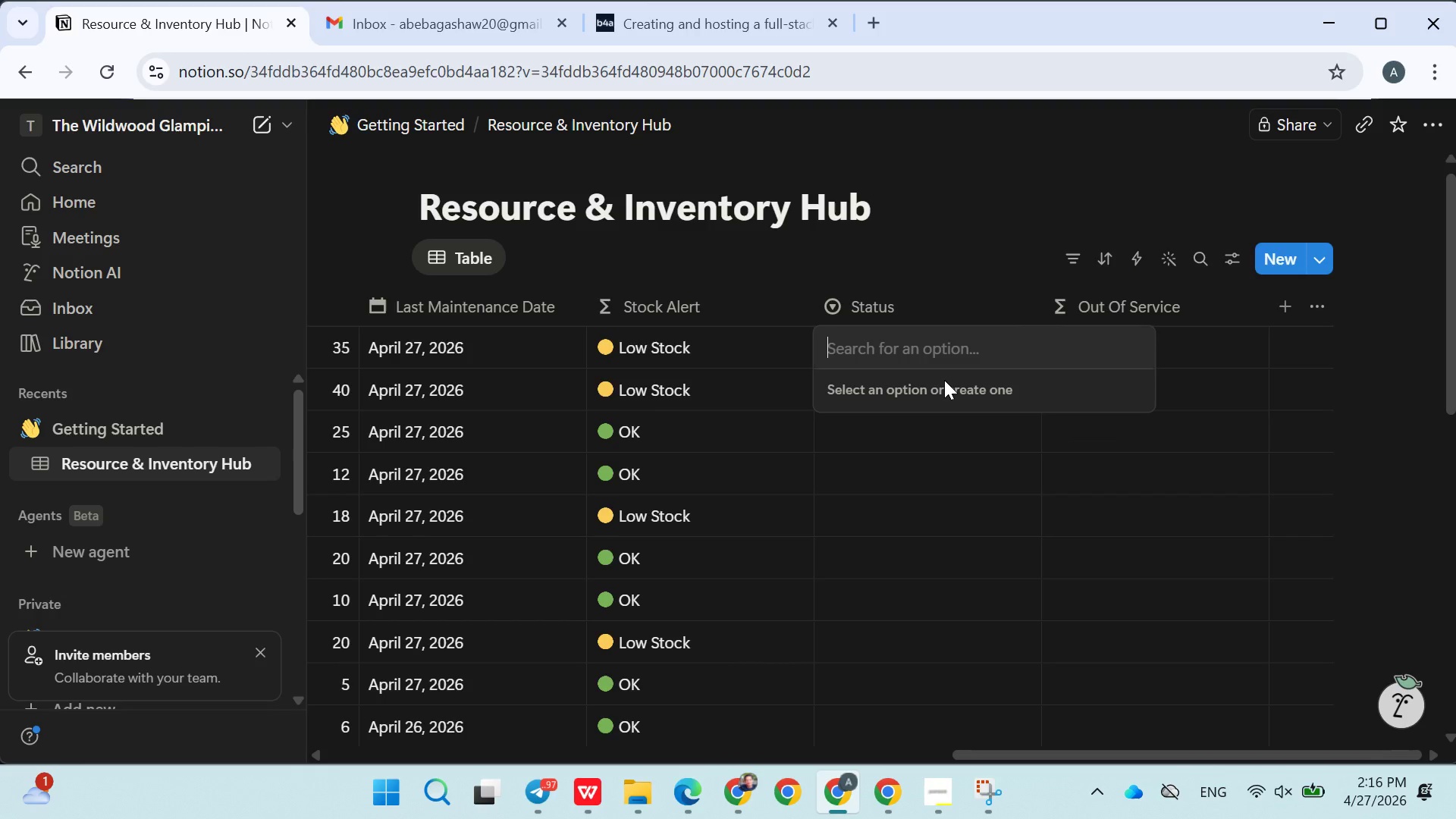 
type(Available)
 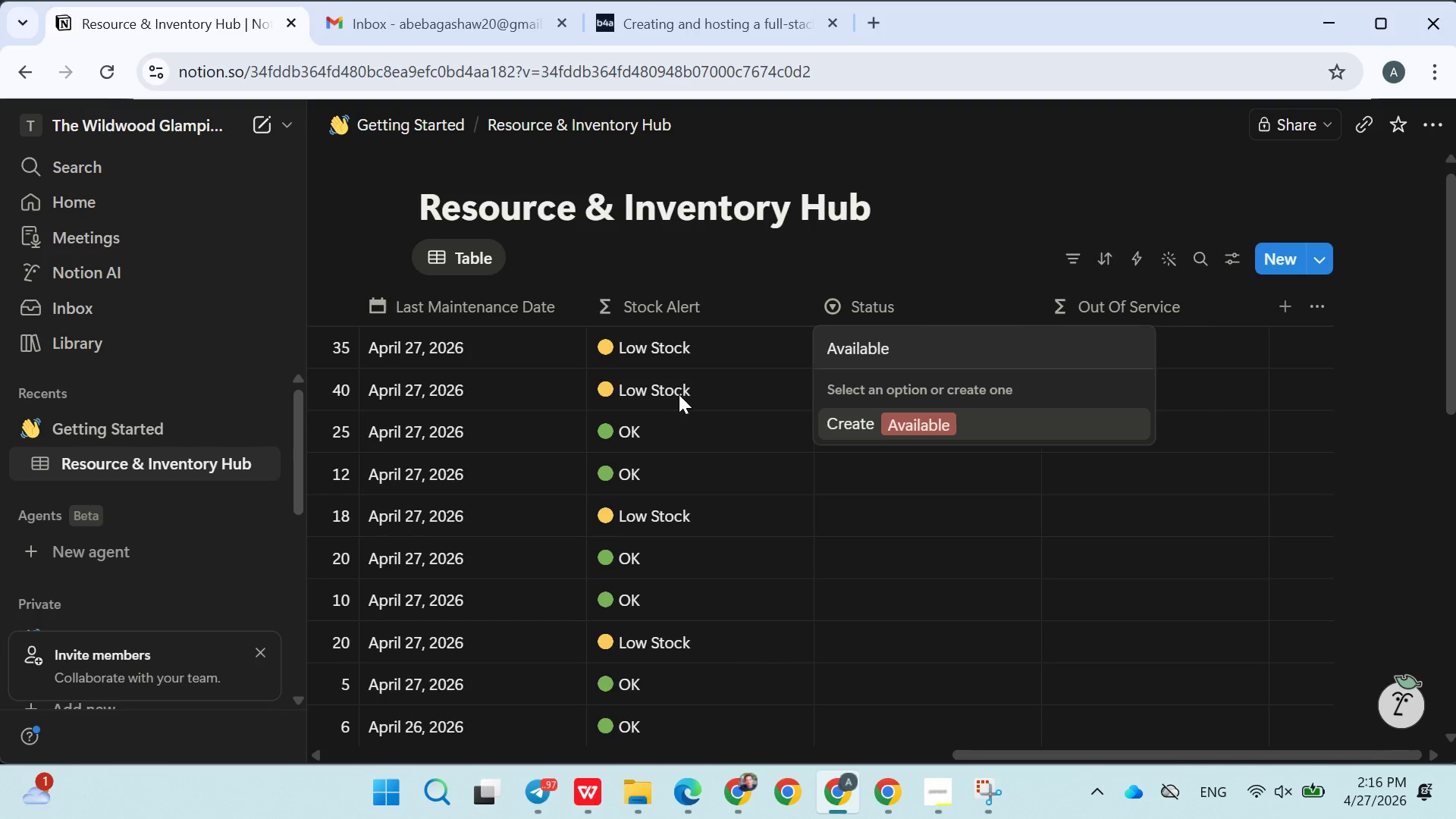 
left_click([649, 420])
 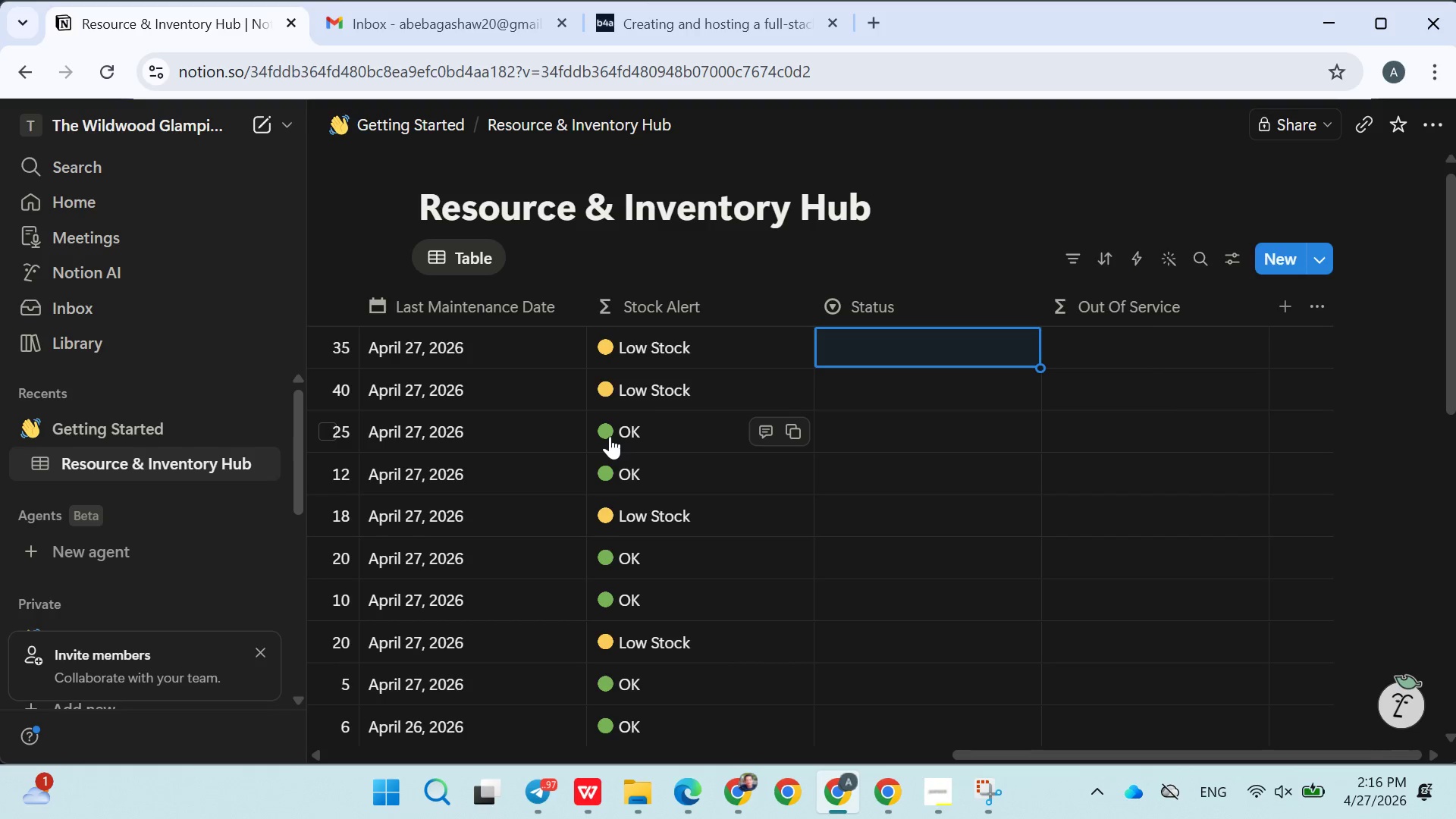 
left_click([607, 436])
 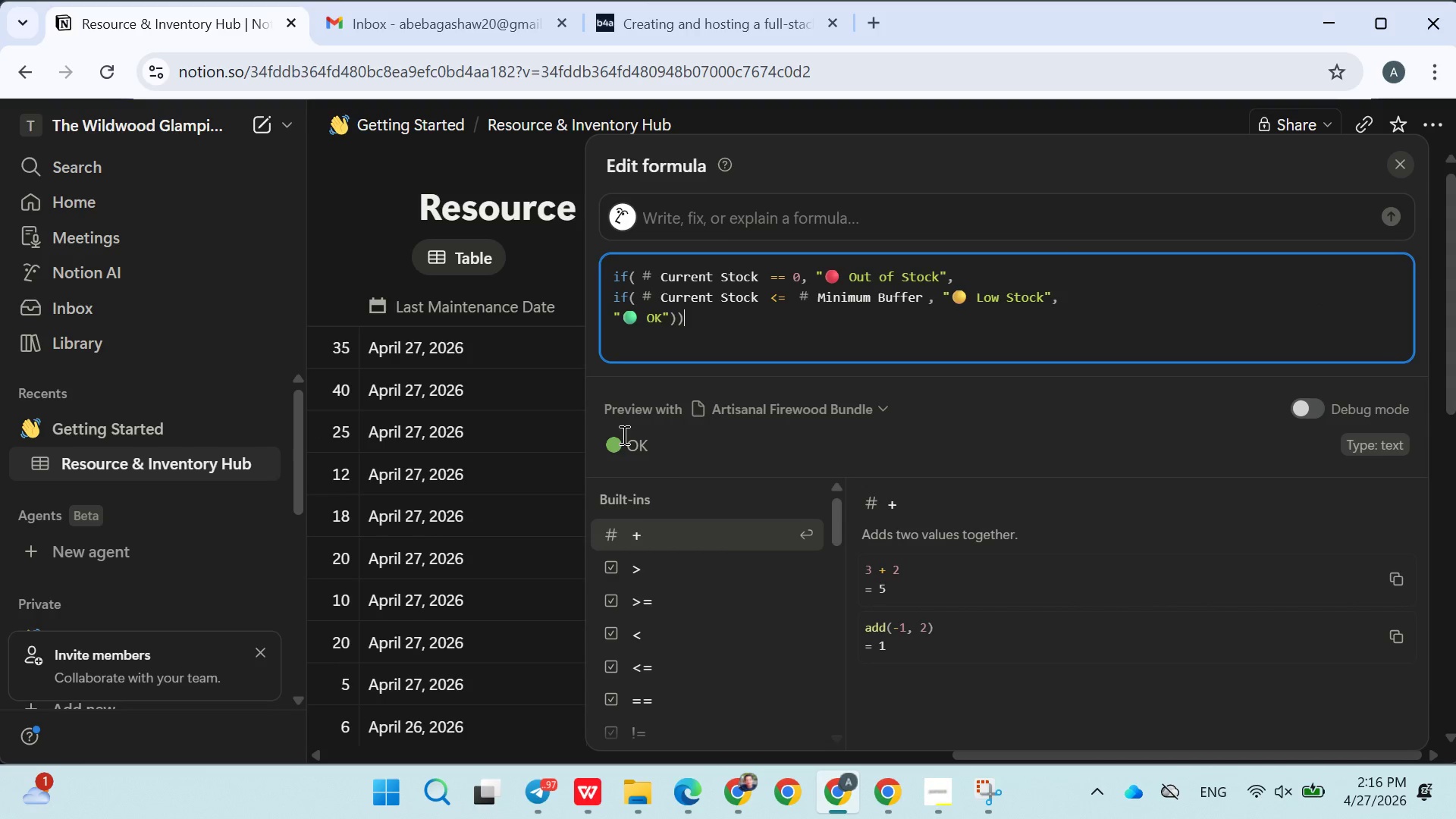 
left_click([623, 435])
 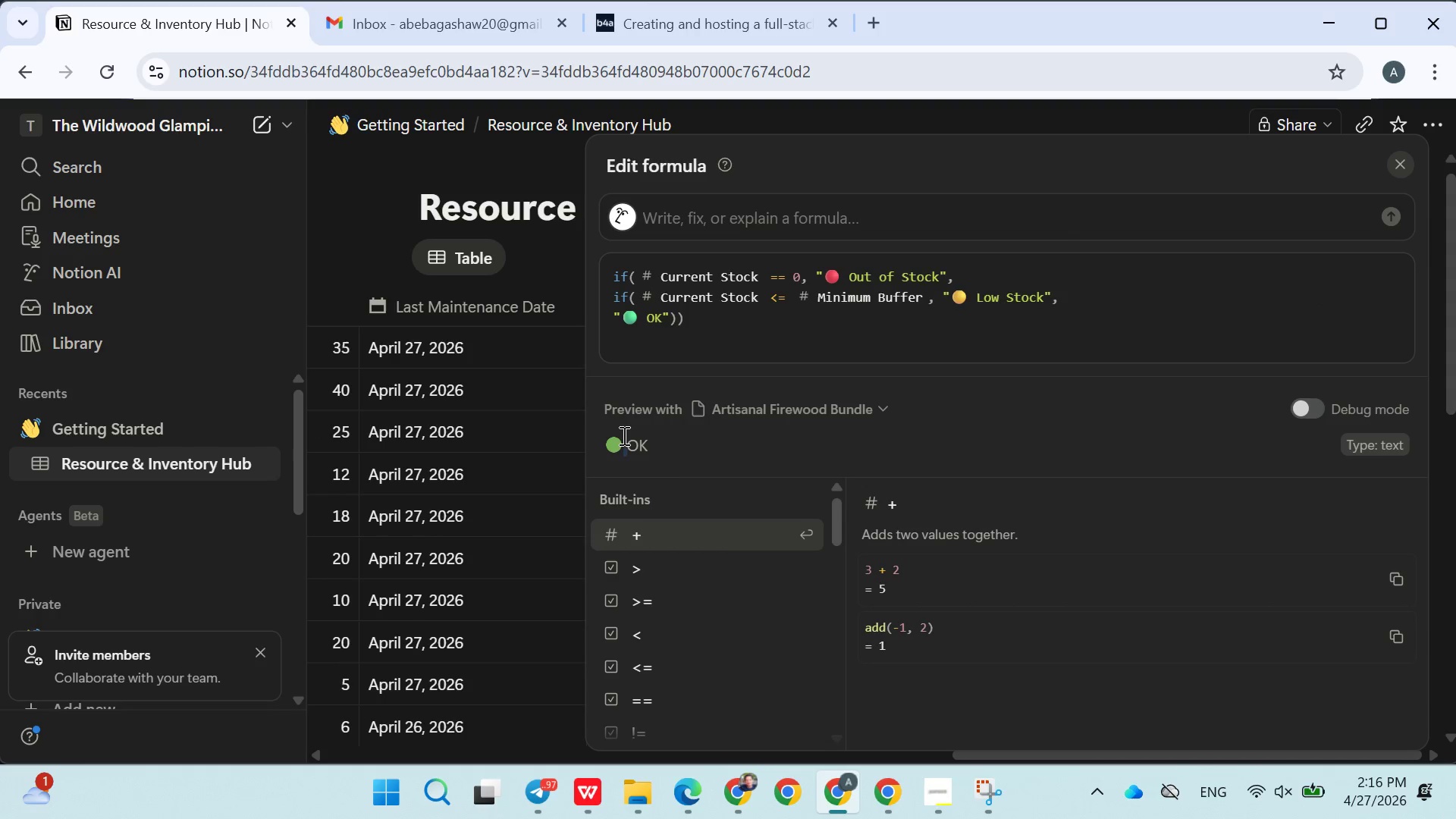 
left_click_drag(start_coordinate=[623, 435], to_coordinate=[601, 440])
 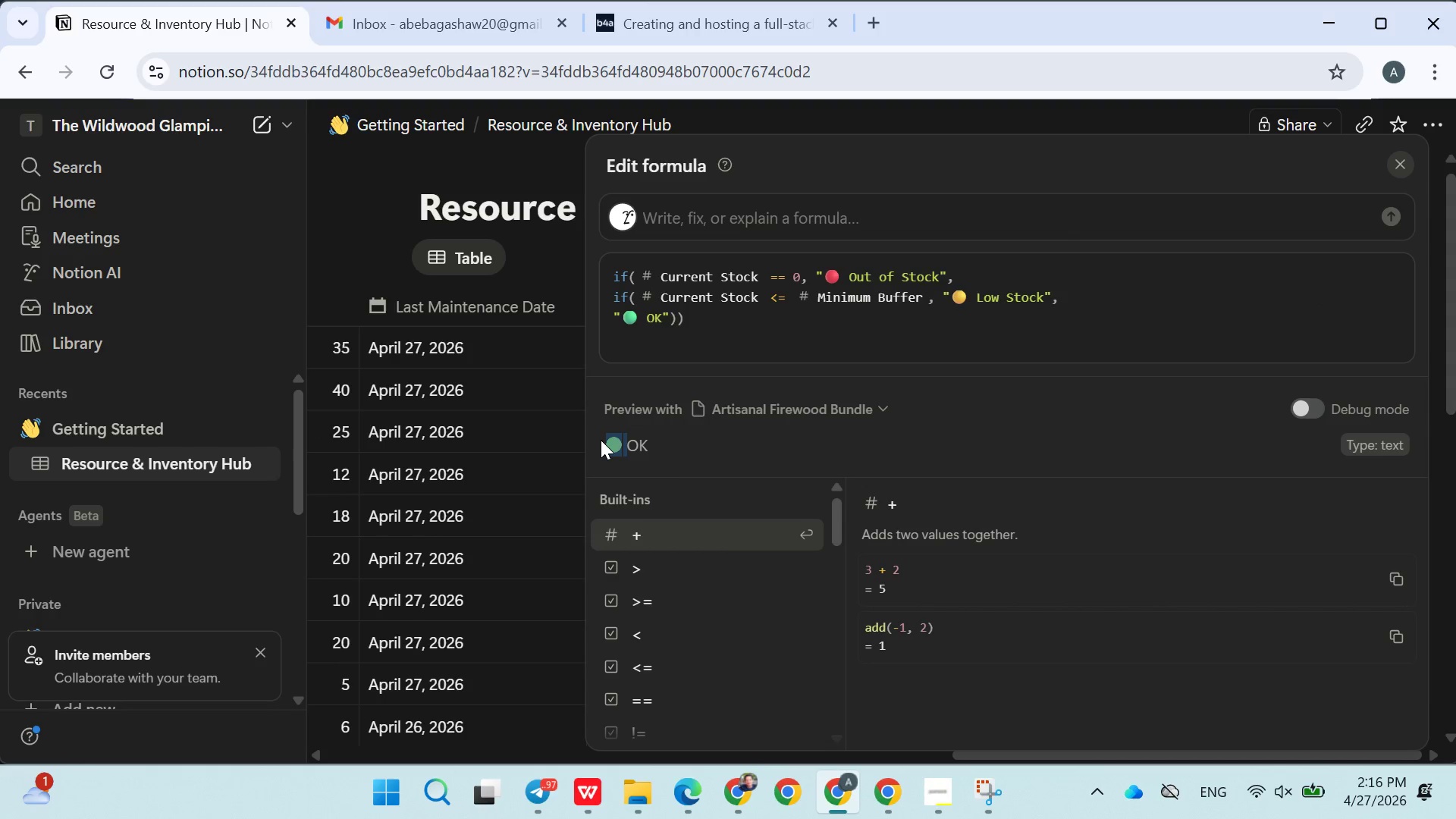 
key(Control+ControlLeft)
 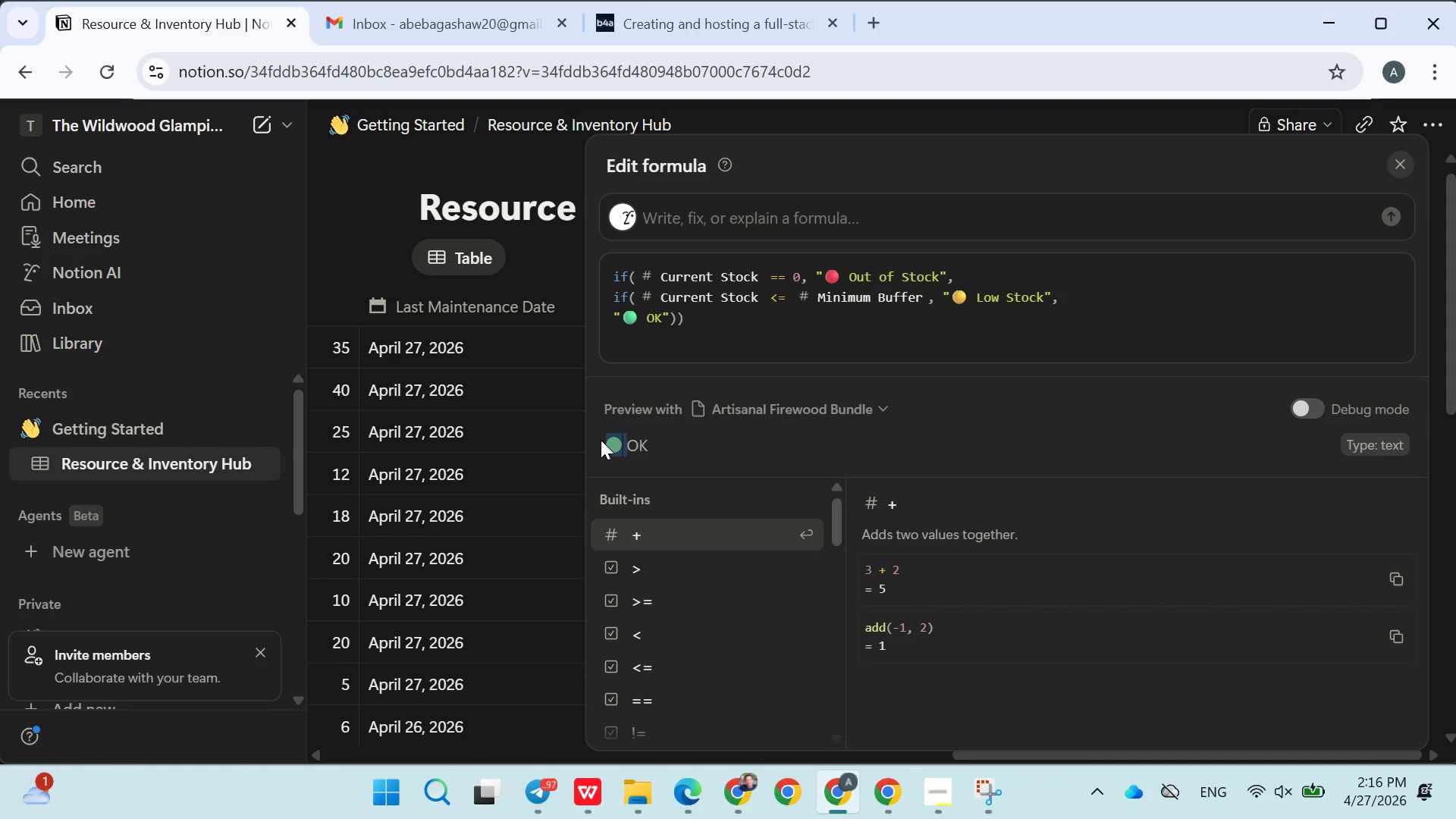 
key(Control+C)
 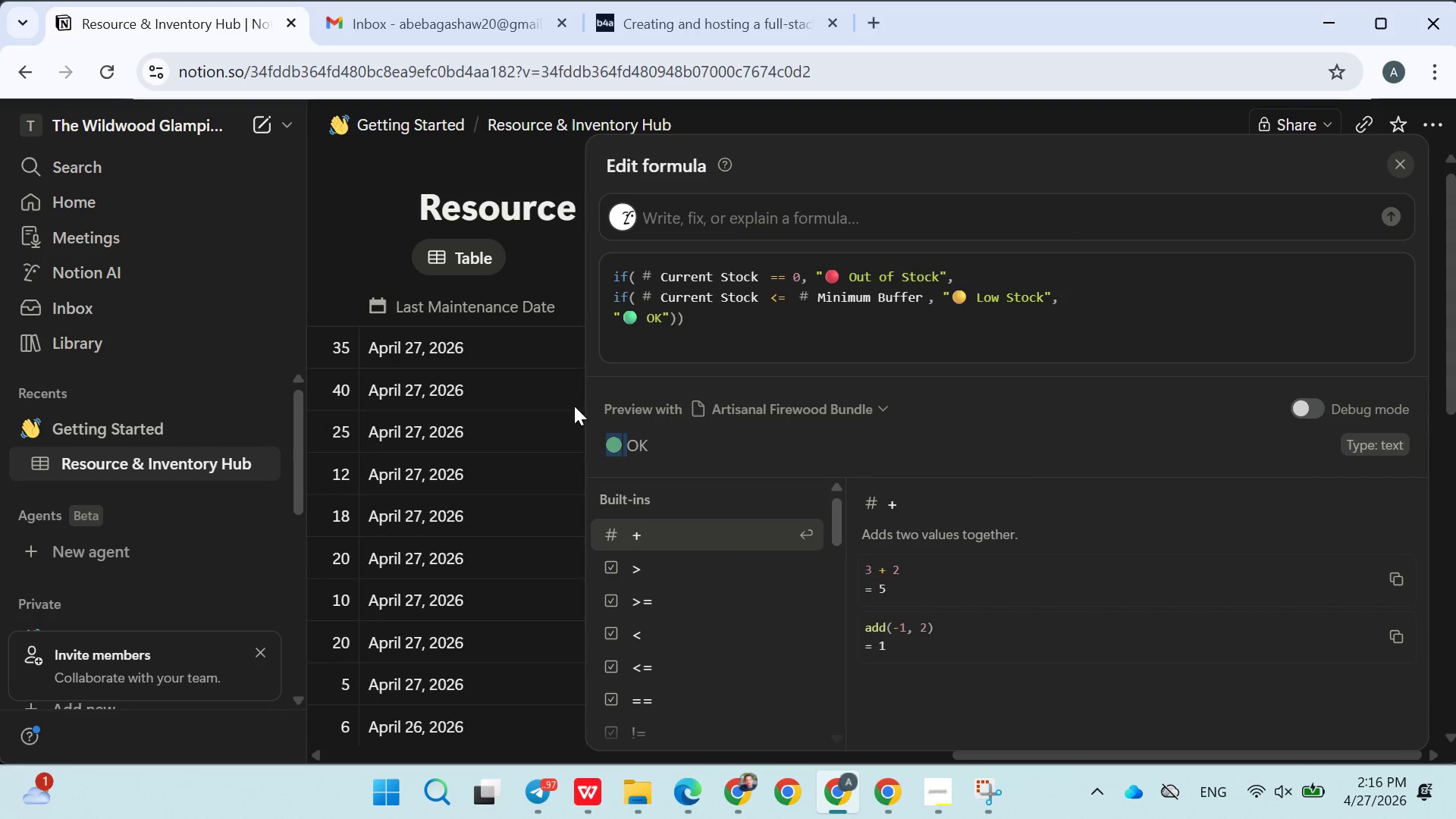 
left_click([558, 378])
 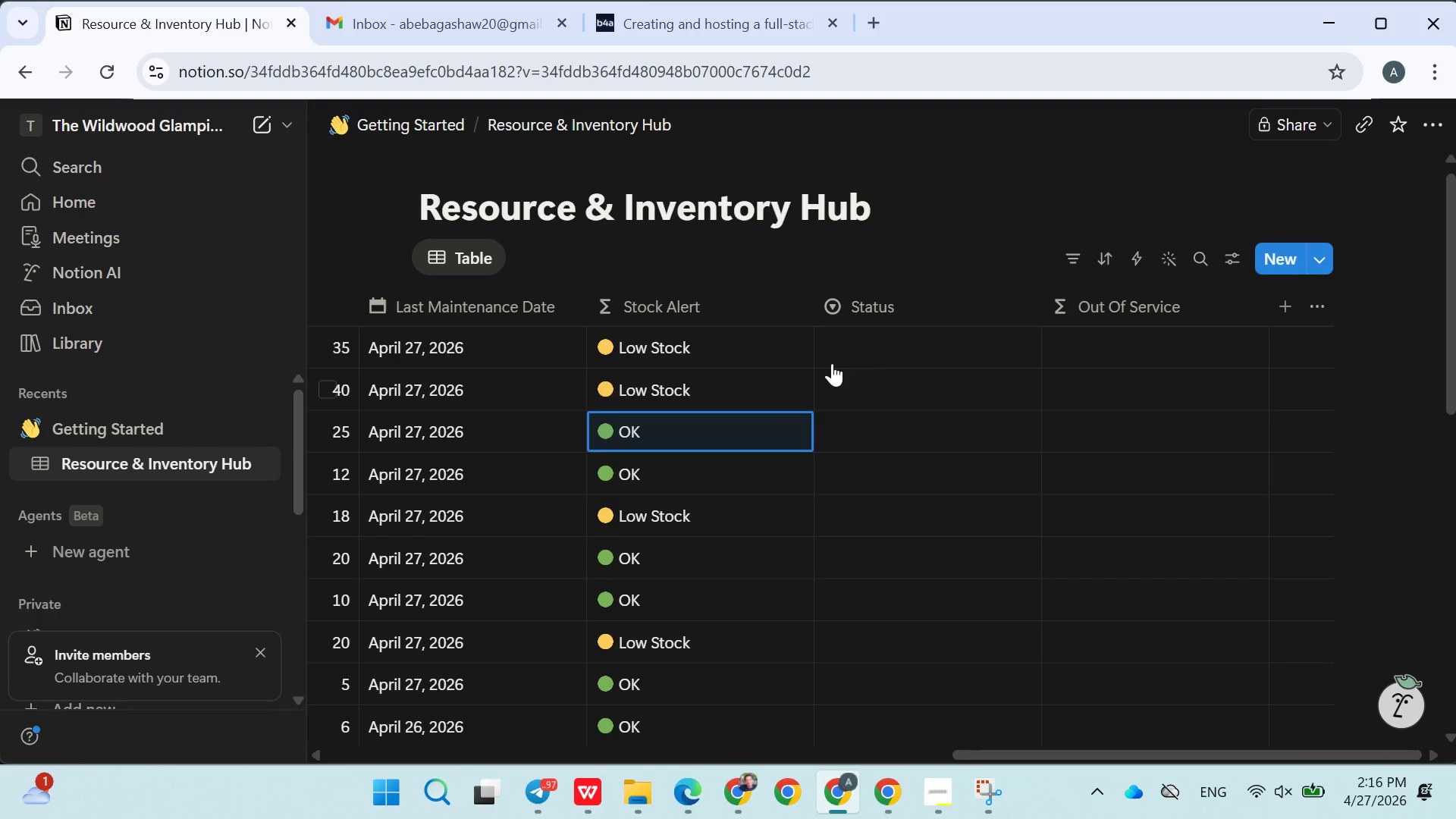 
left_click([856, 345])
 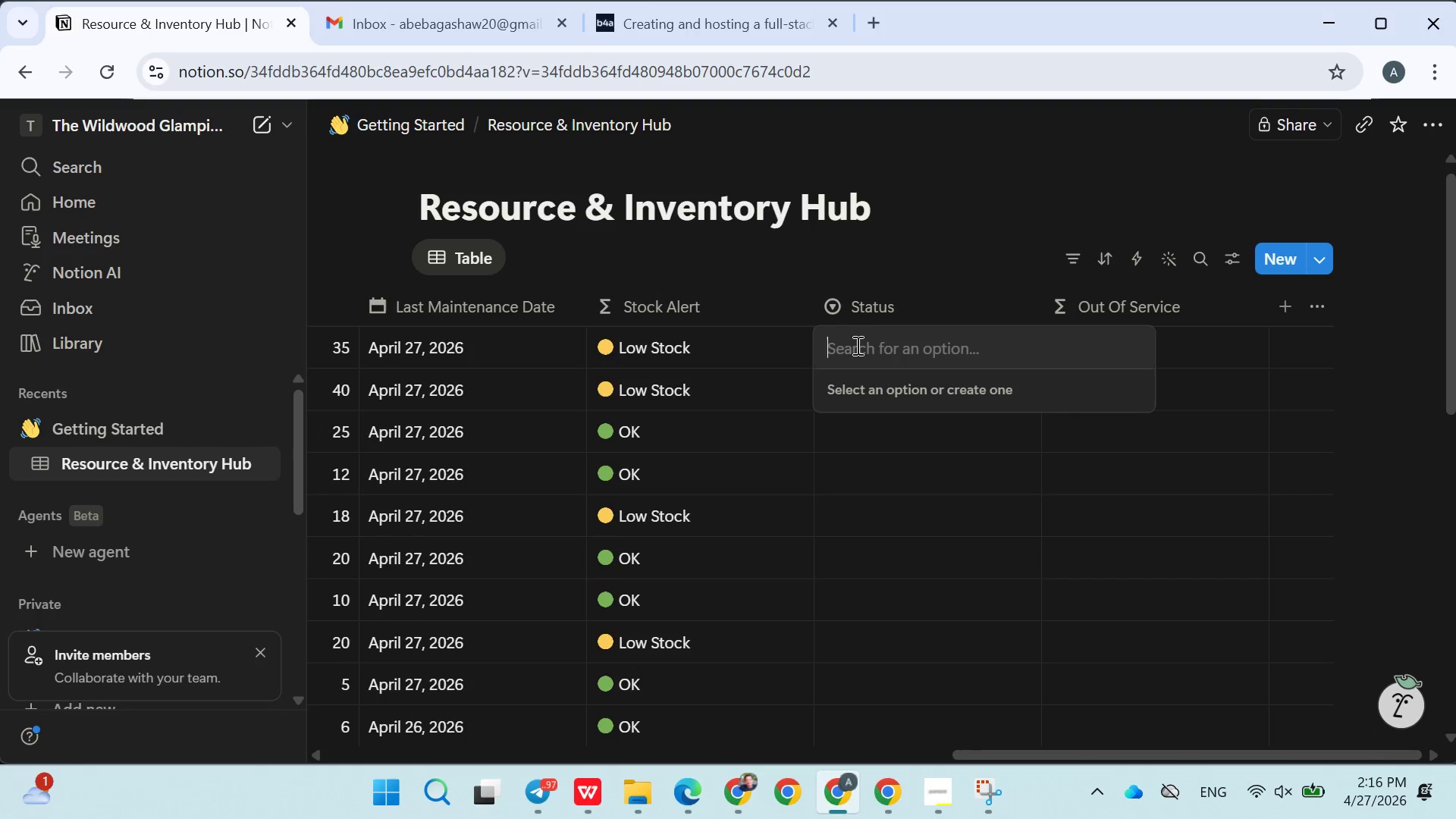 
key(Control+A)
 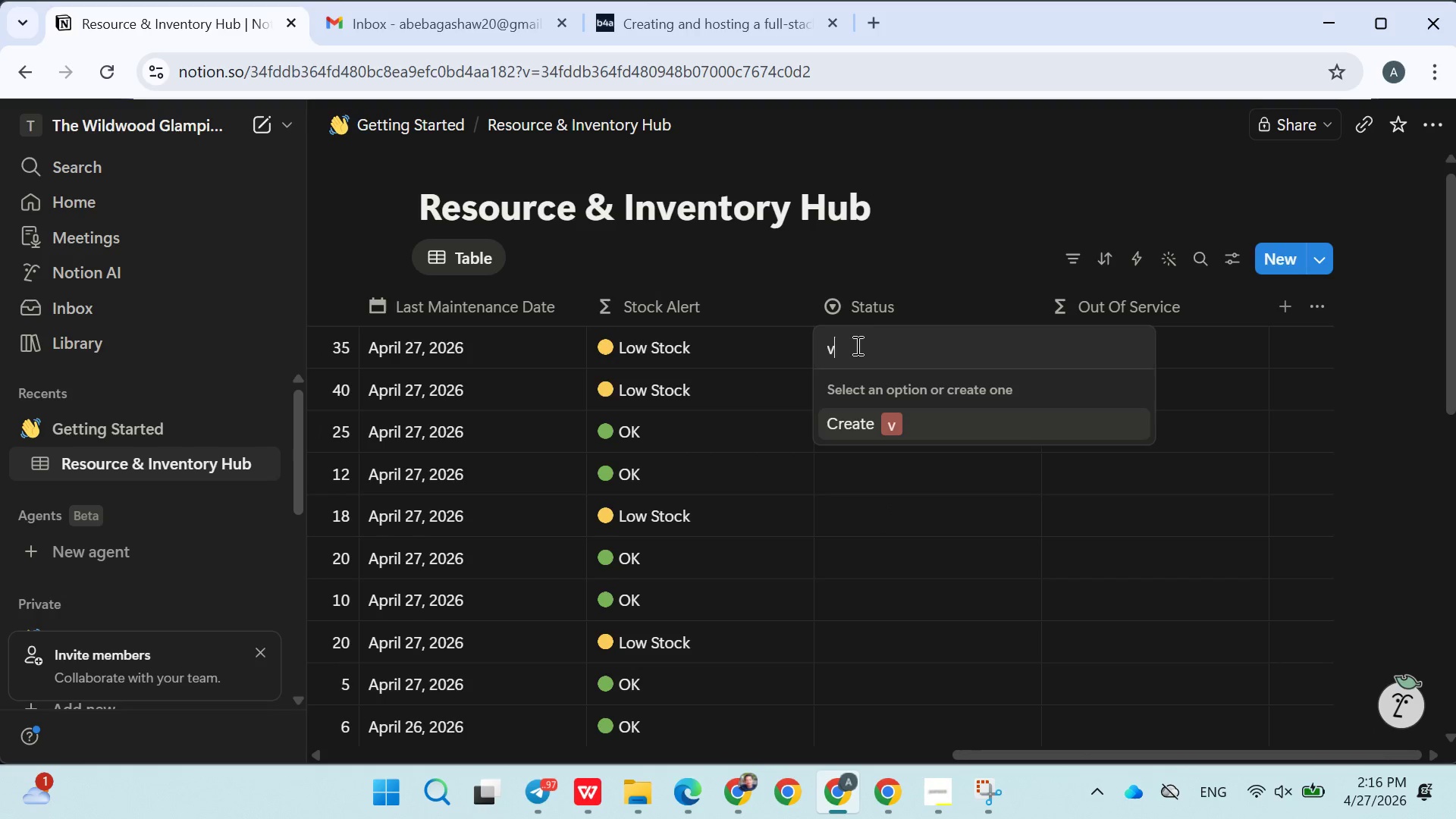 
type(vailable )
 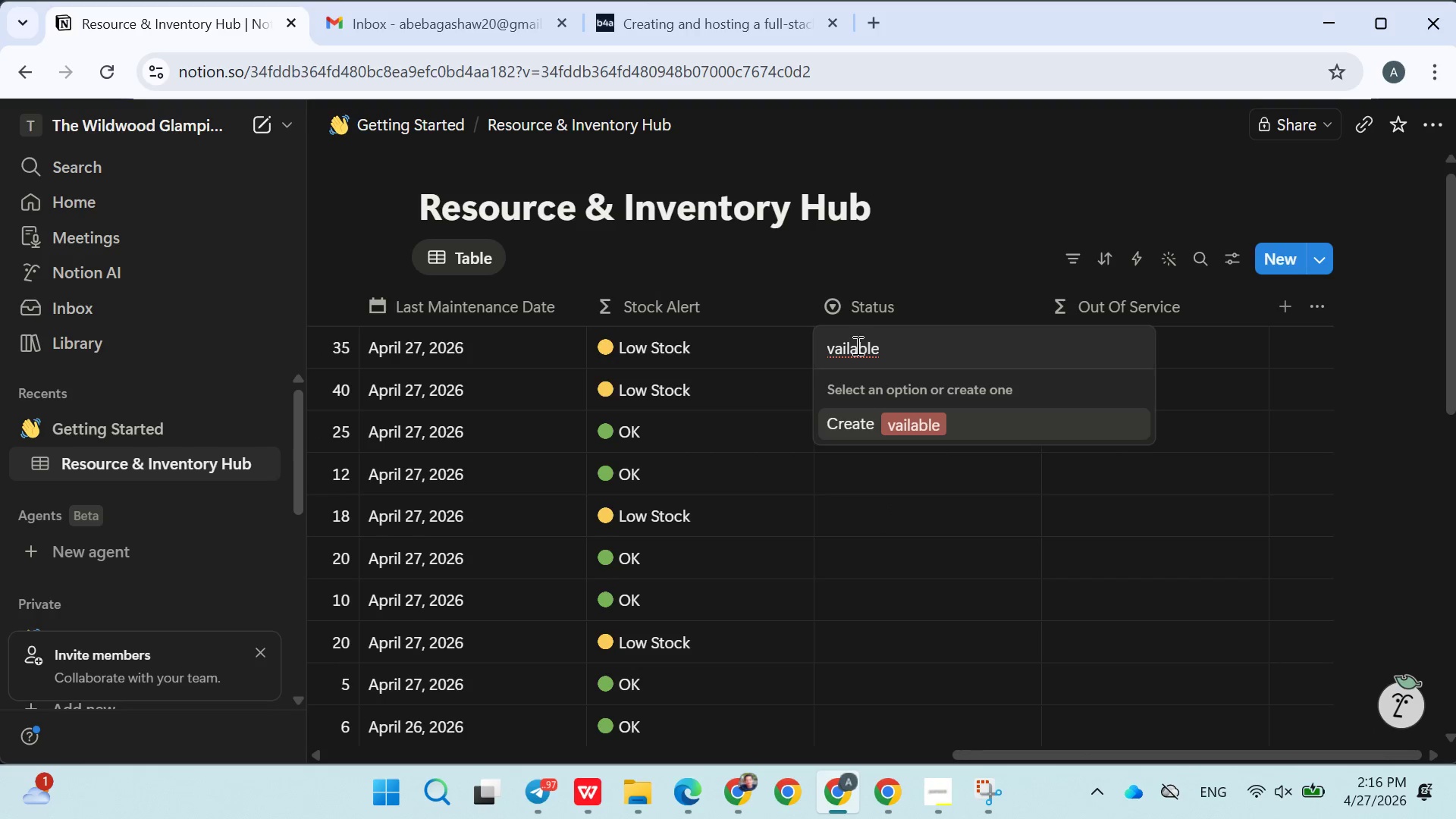 
hold_key(key=ArrowLeft, duration=1.03)
 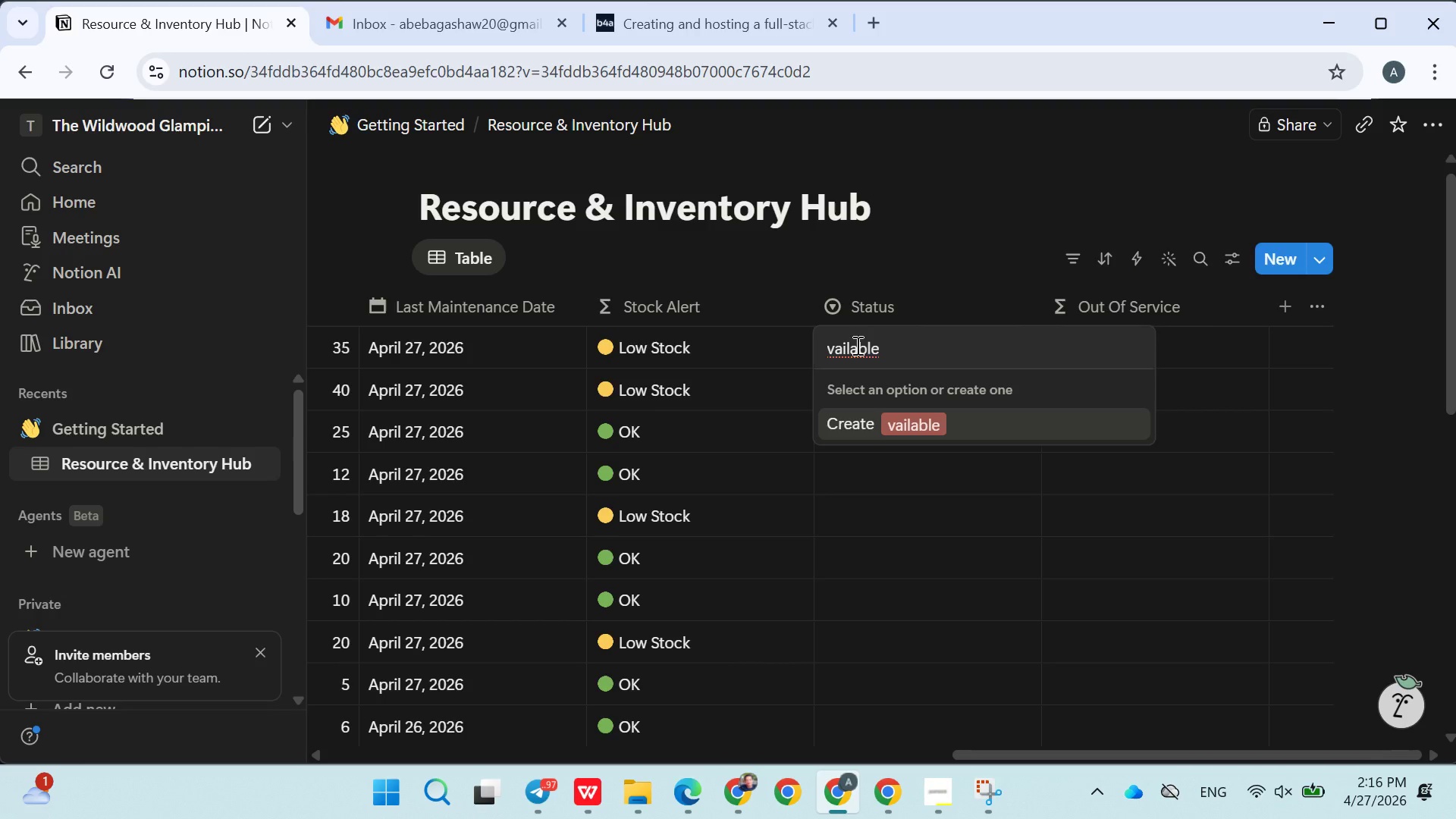 
hold_key(key=ControlLeft, duration=1.11)
 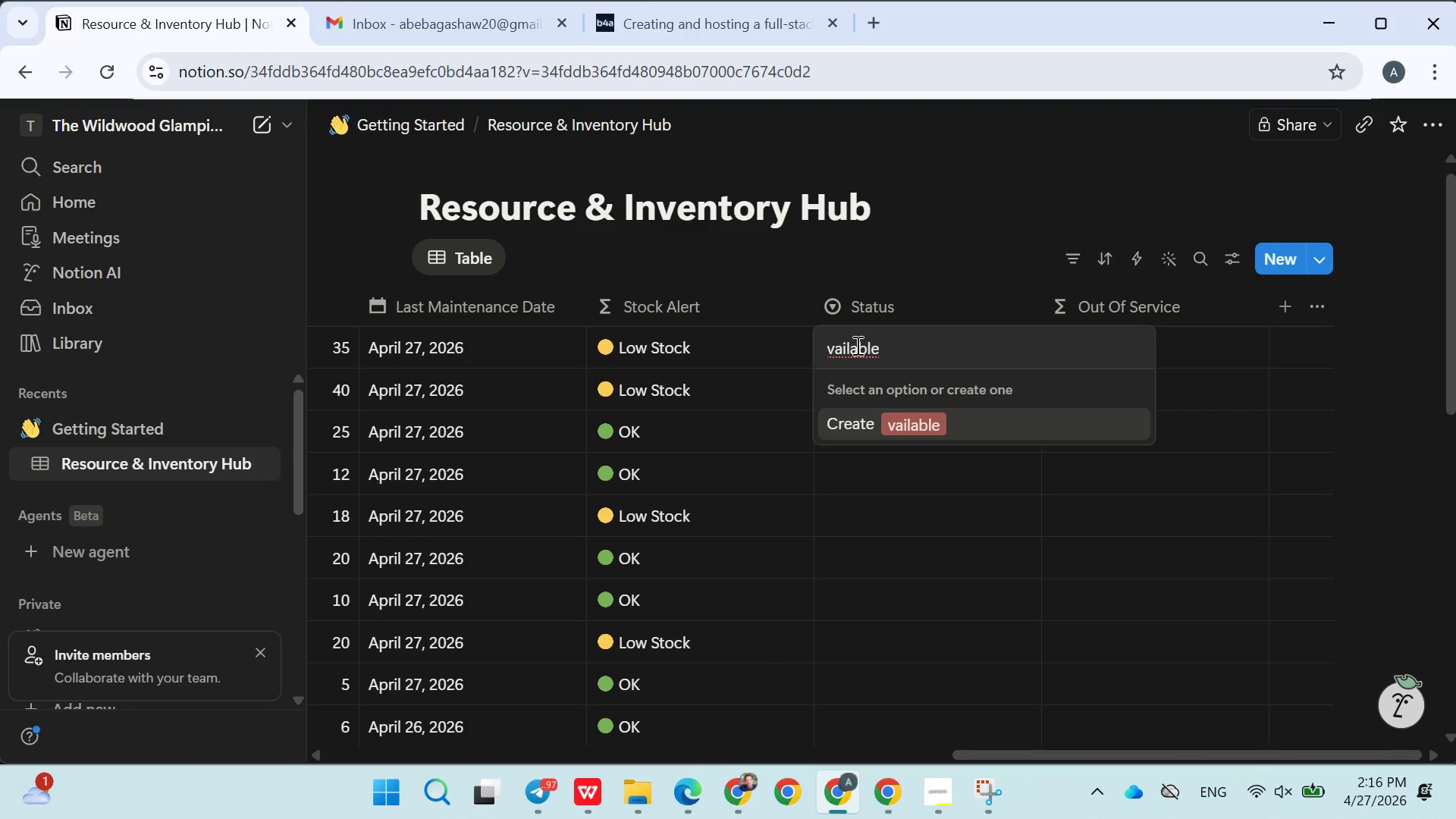 
key(Shift+A)
 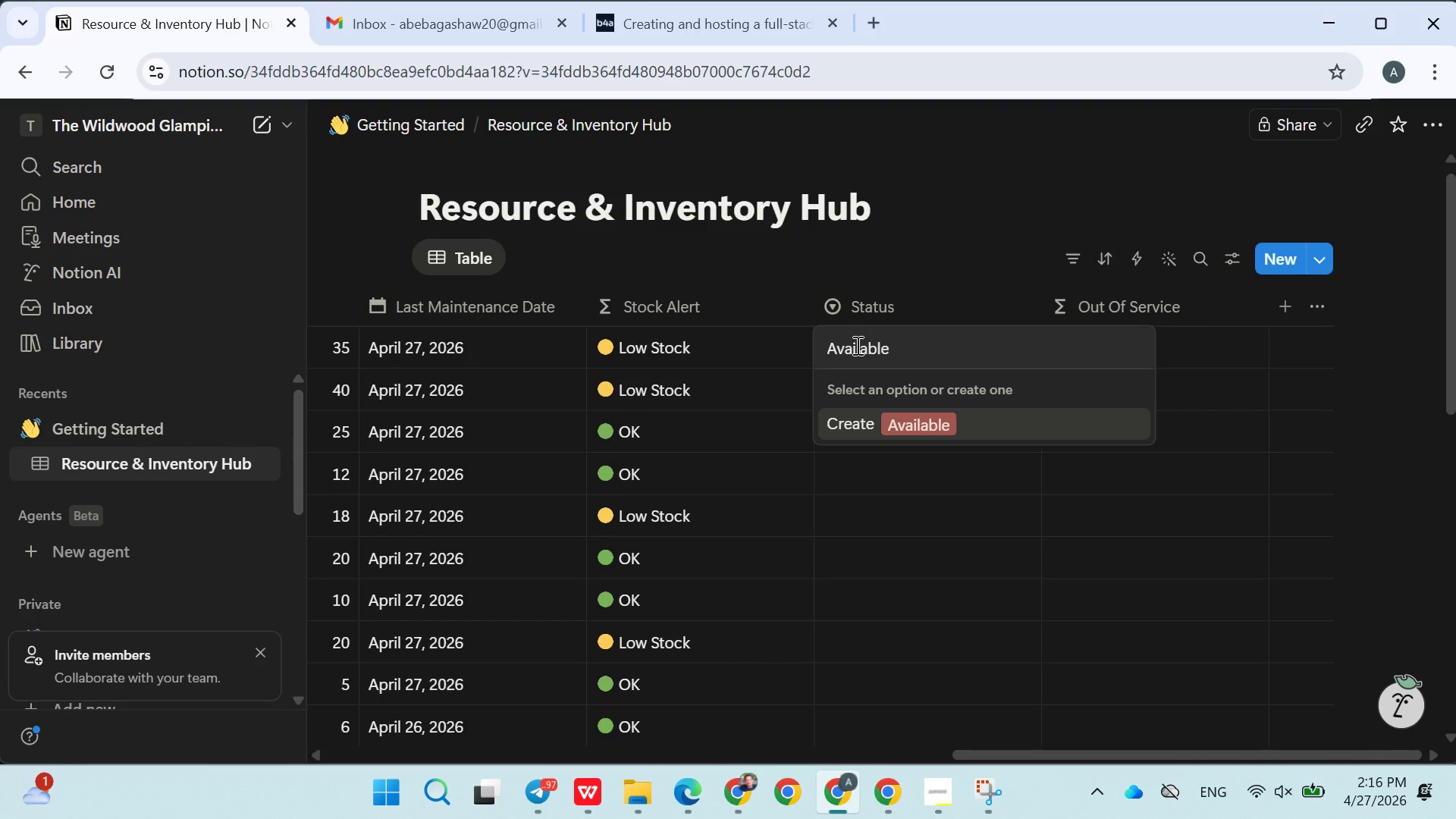 
key(ArrowLeft)
 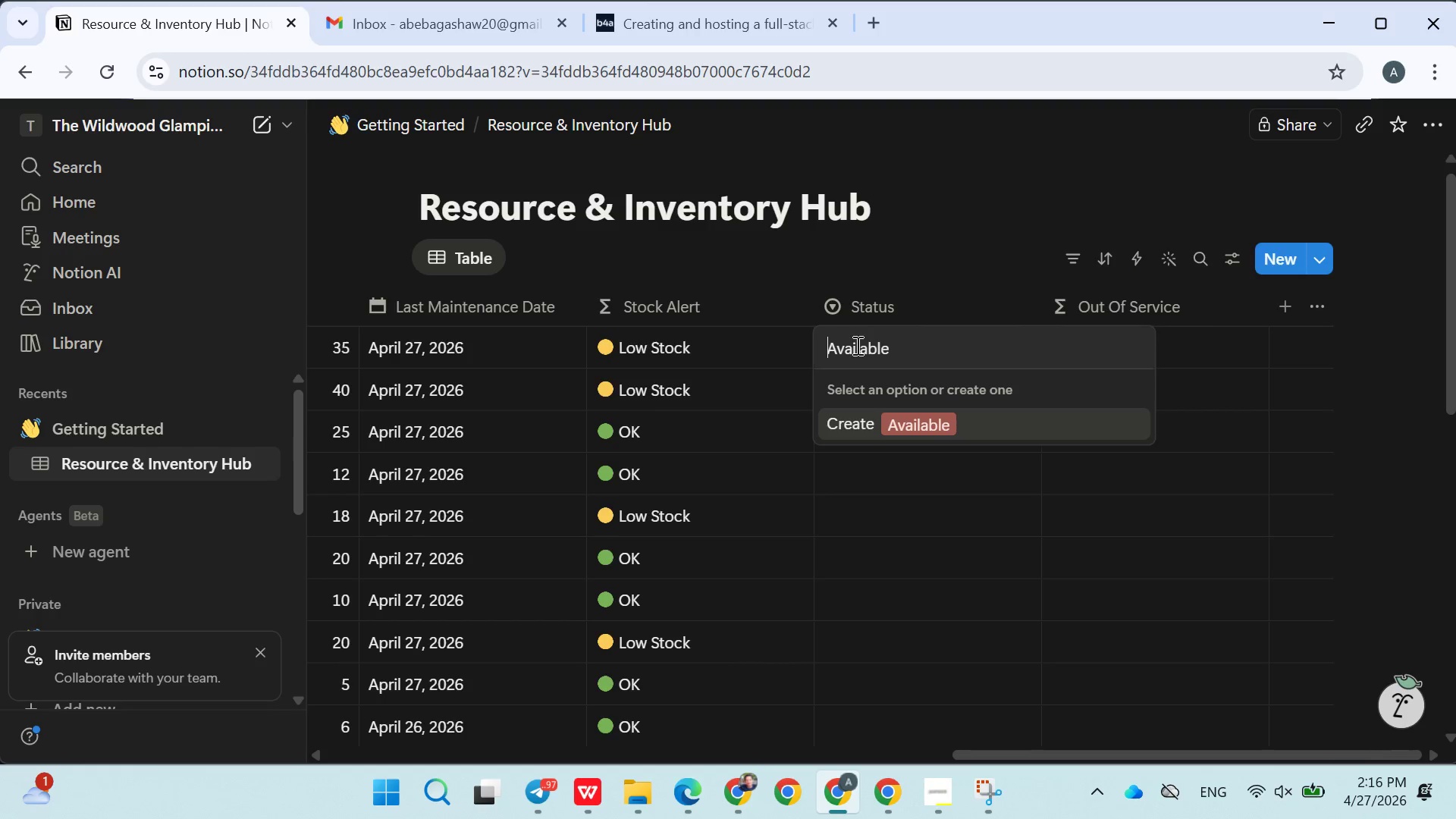 
key(Control+V)
 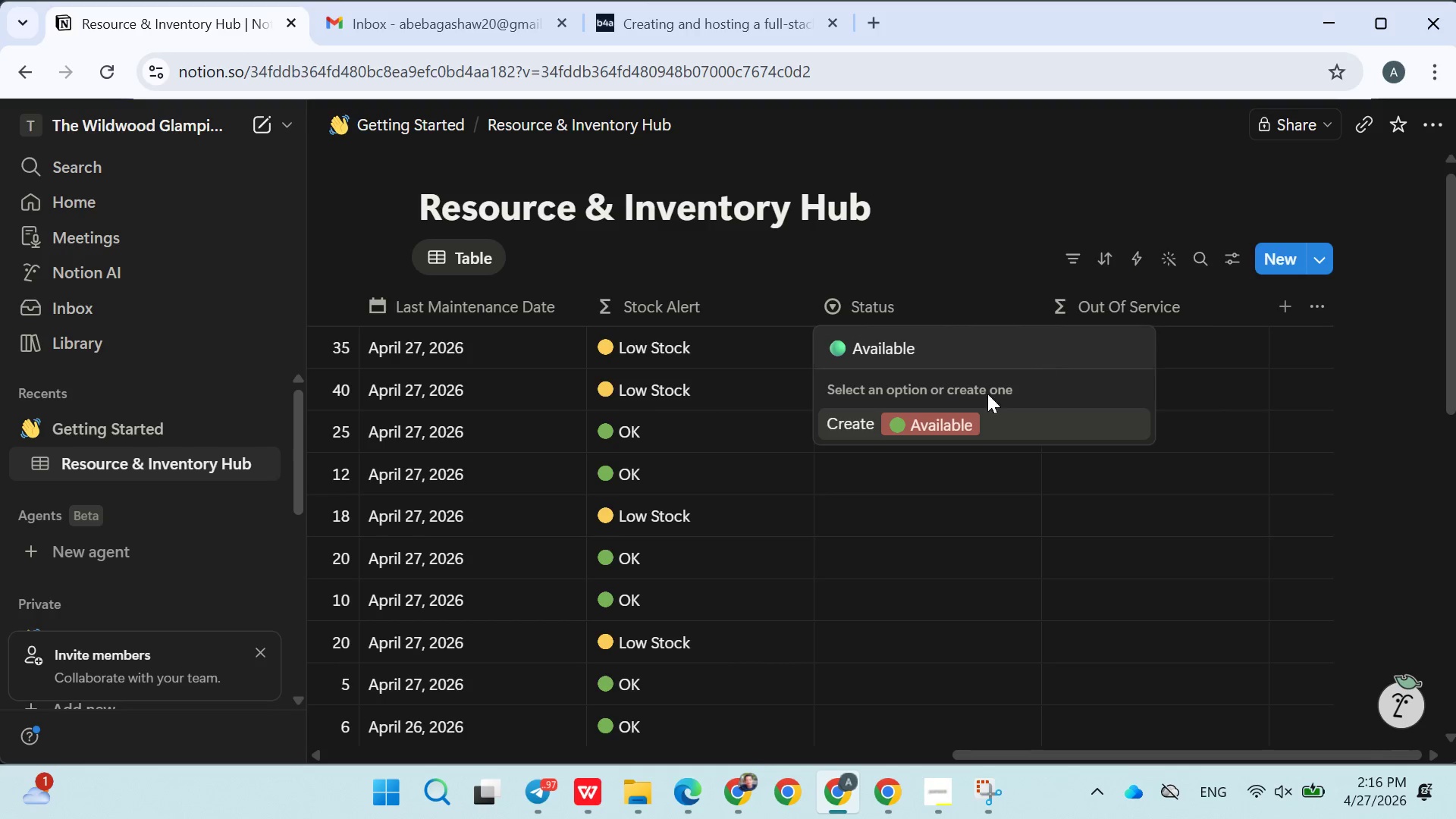 
left_click([950, 415])
 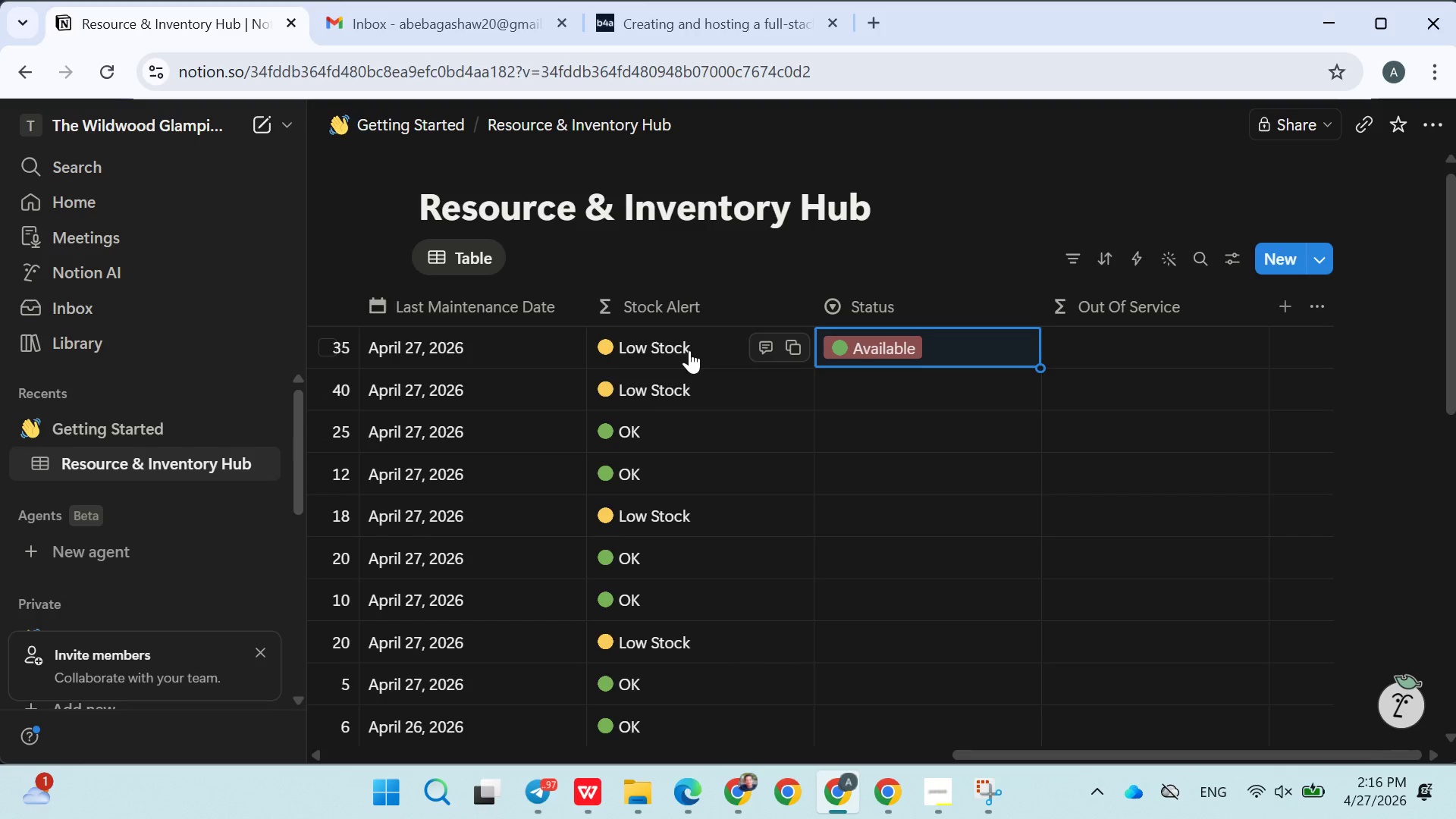 
wait(5.67)
 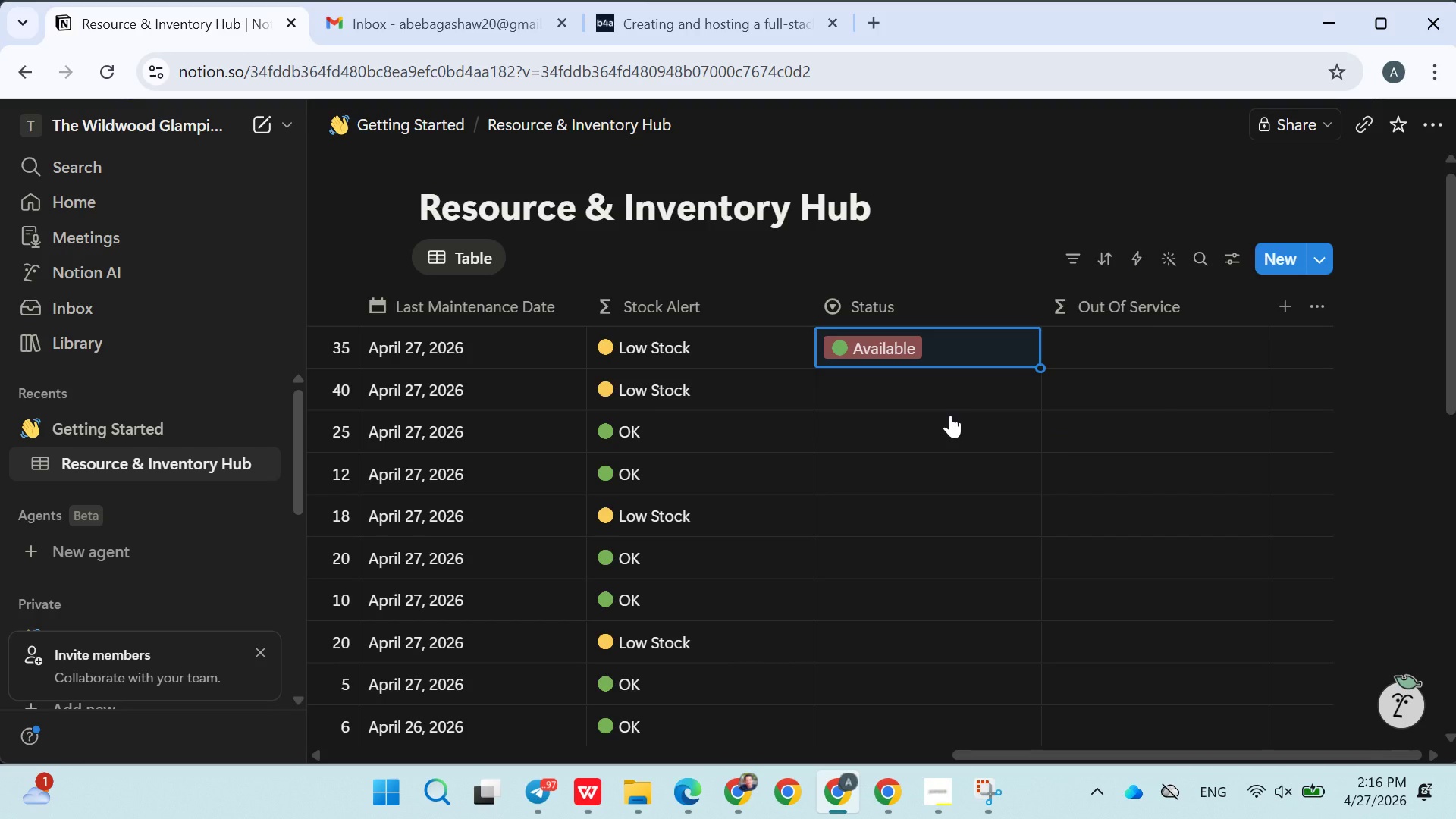 
left_click([616, 344])
 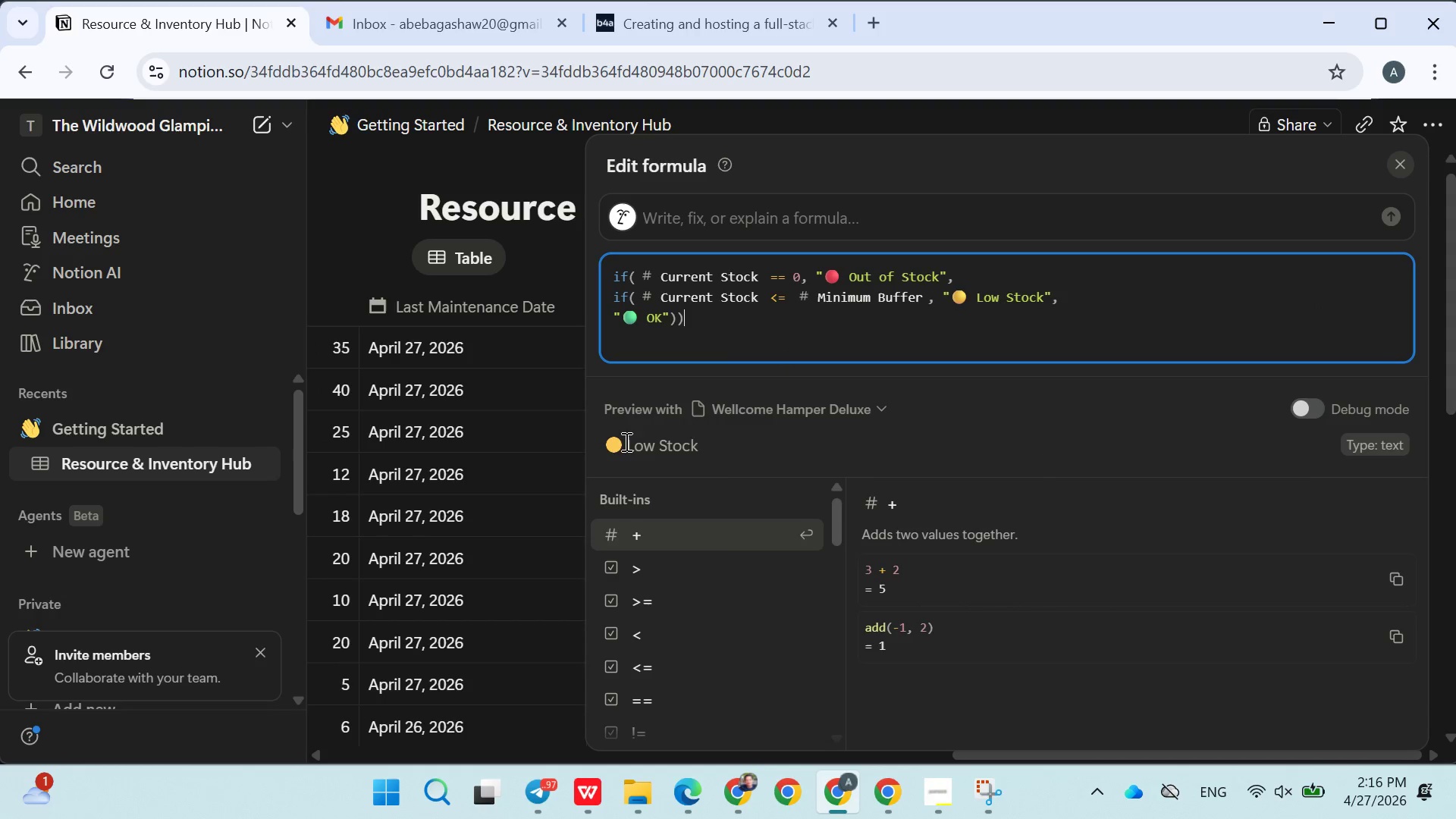 
left_click_drag(start_coordinate=[606, 444], to_coordinate=[710, 445])
 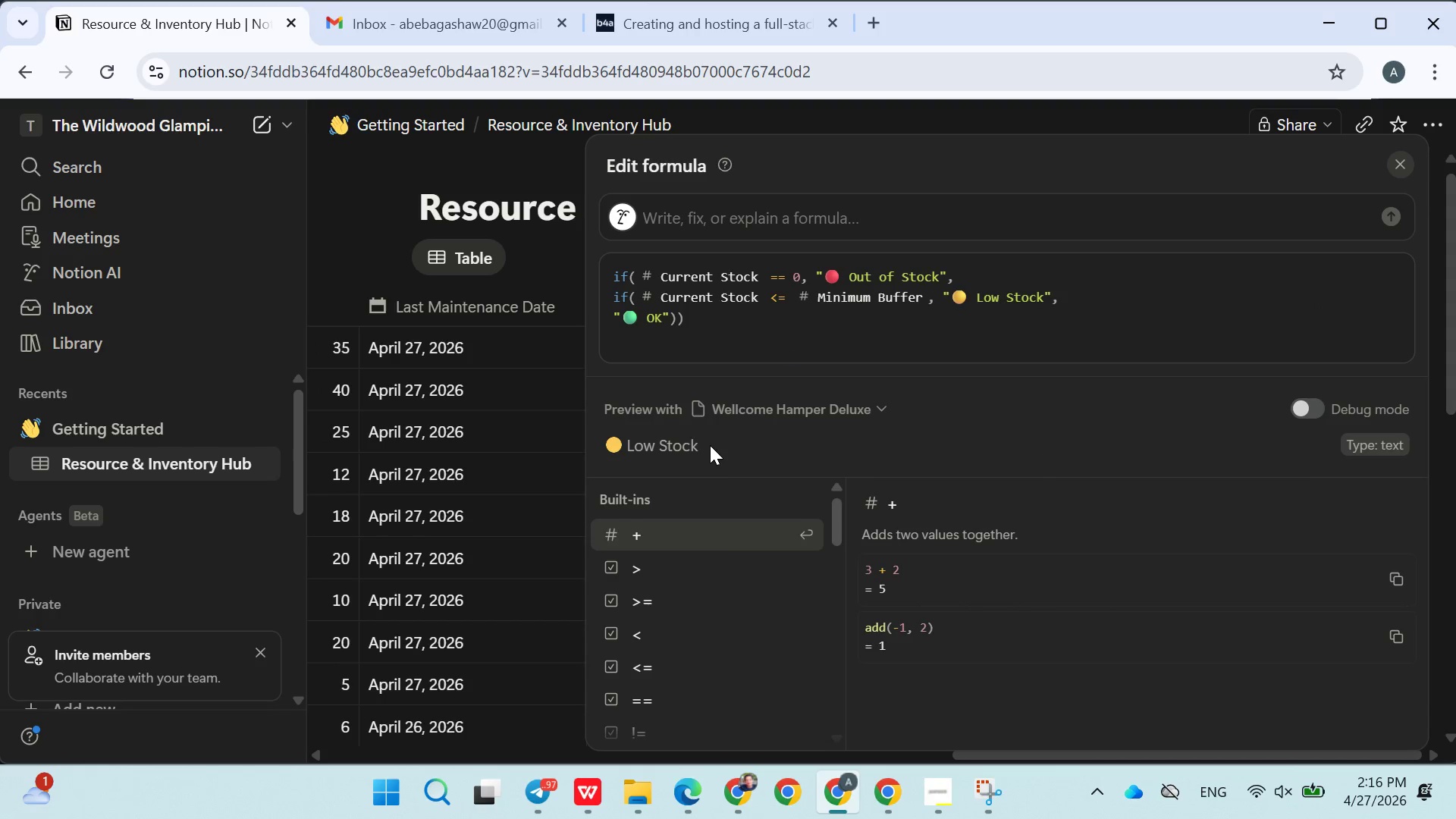 
left_click_drag(start_coordinate=[710, 445], to_coordinate=[598, 444])
 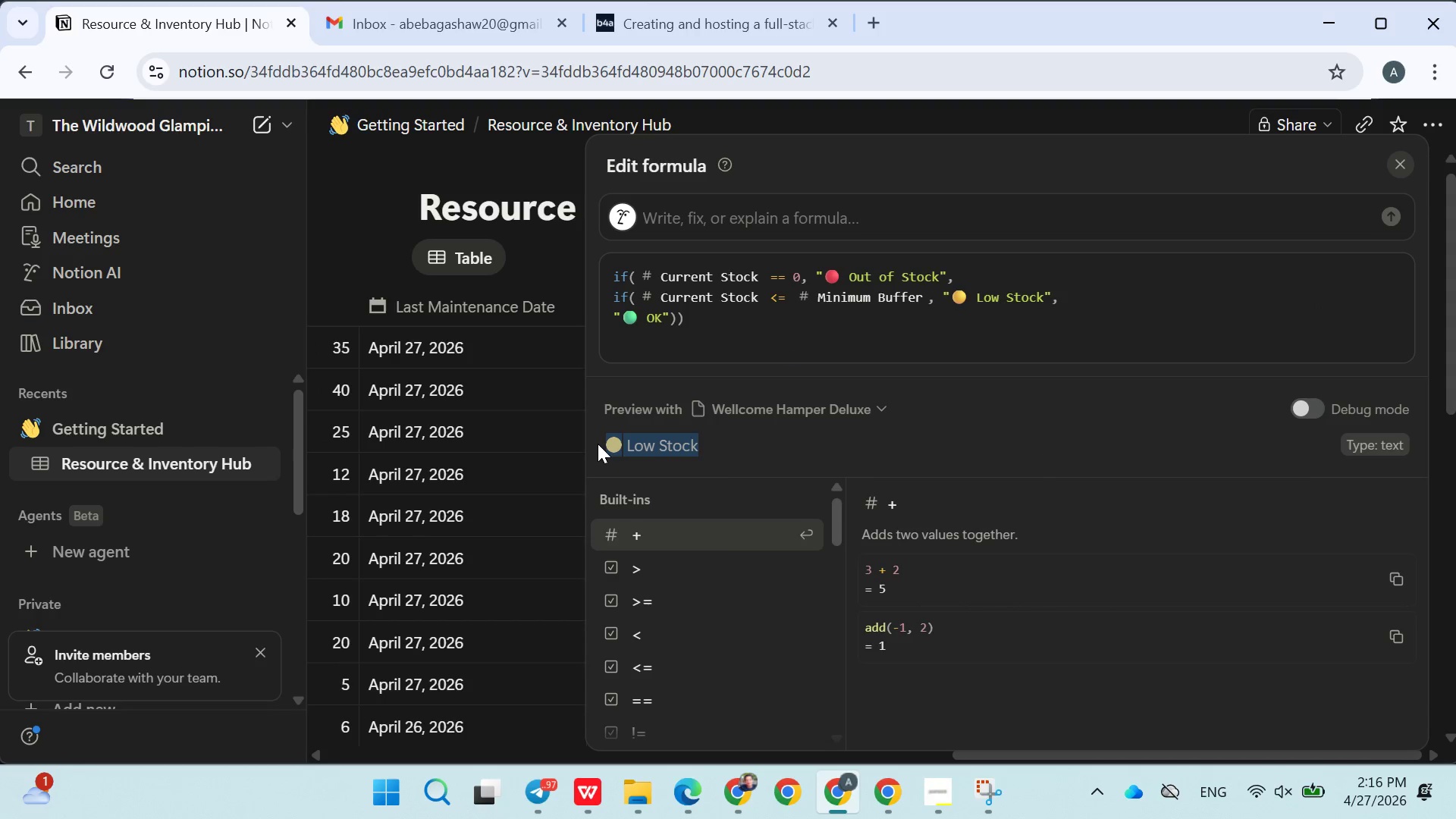 
key(Control+ControlLeft)
 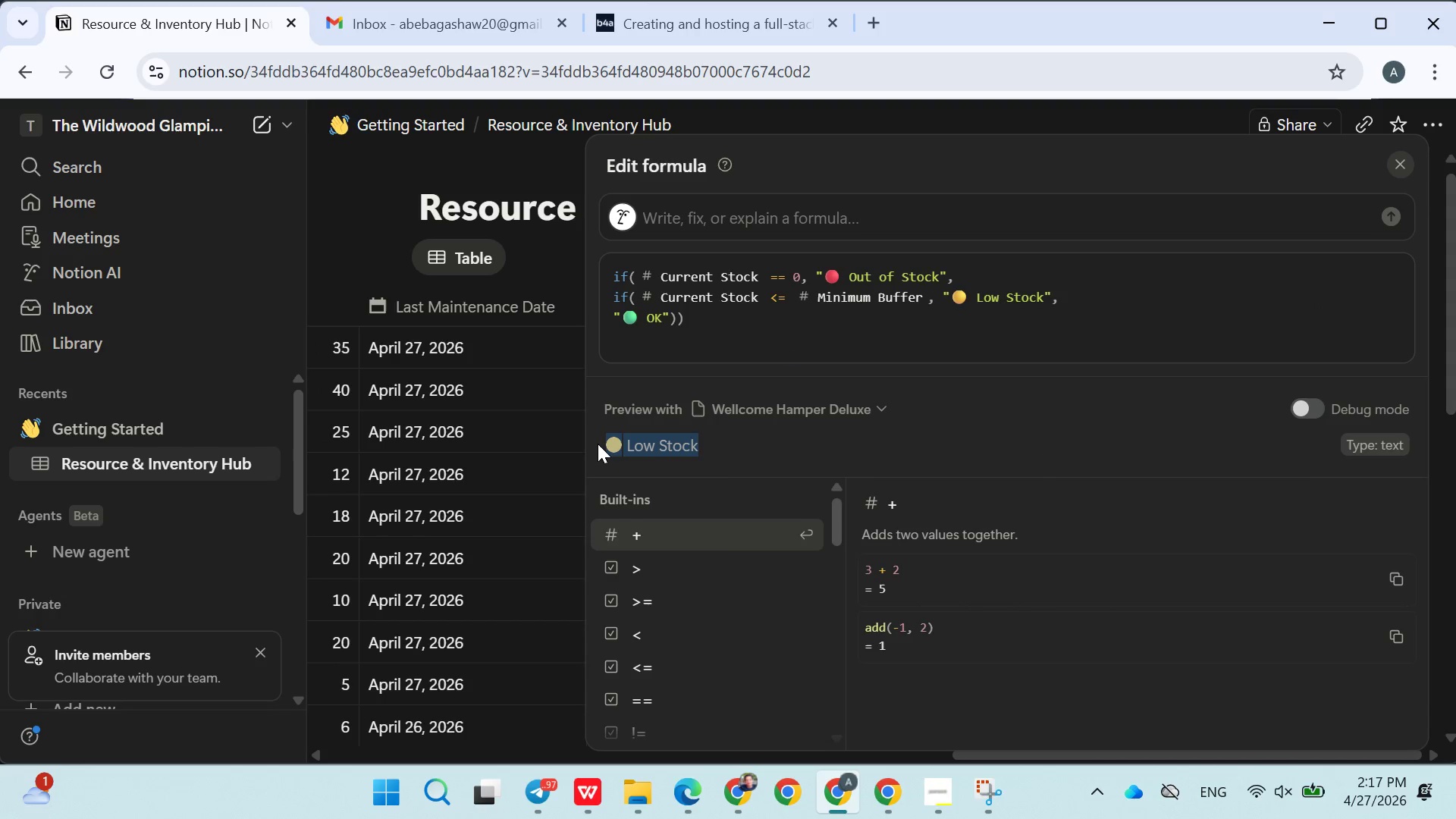 
key(Control+C)
 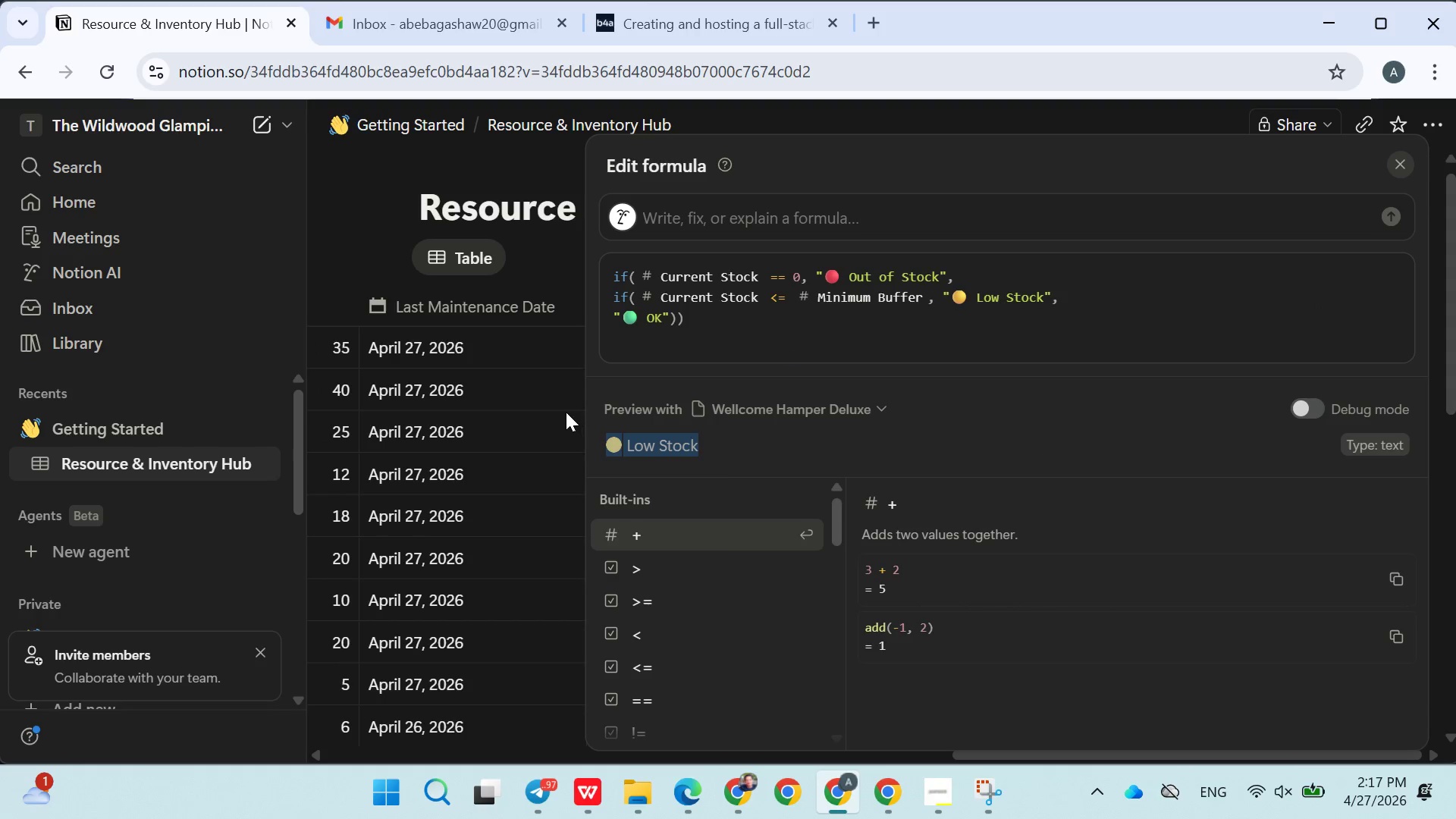 
left_click([565, 411])
 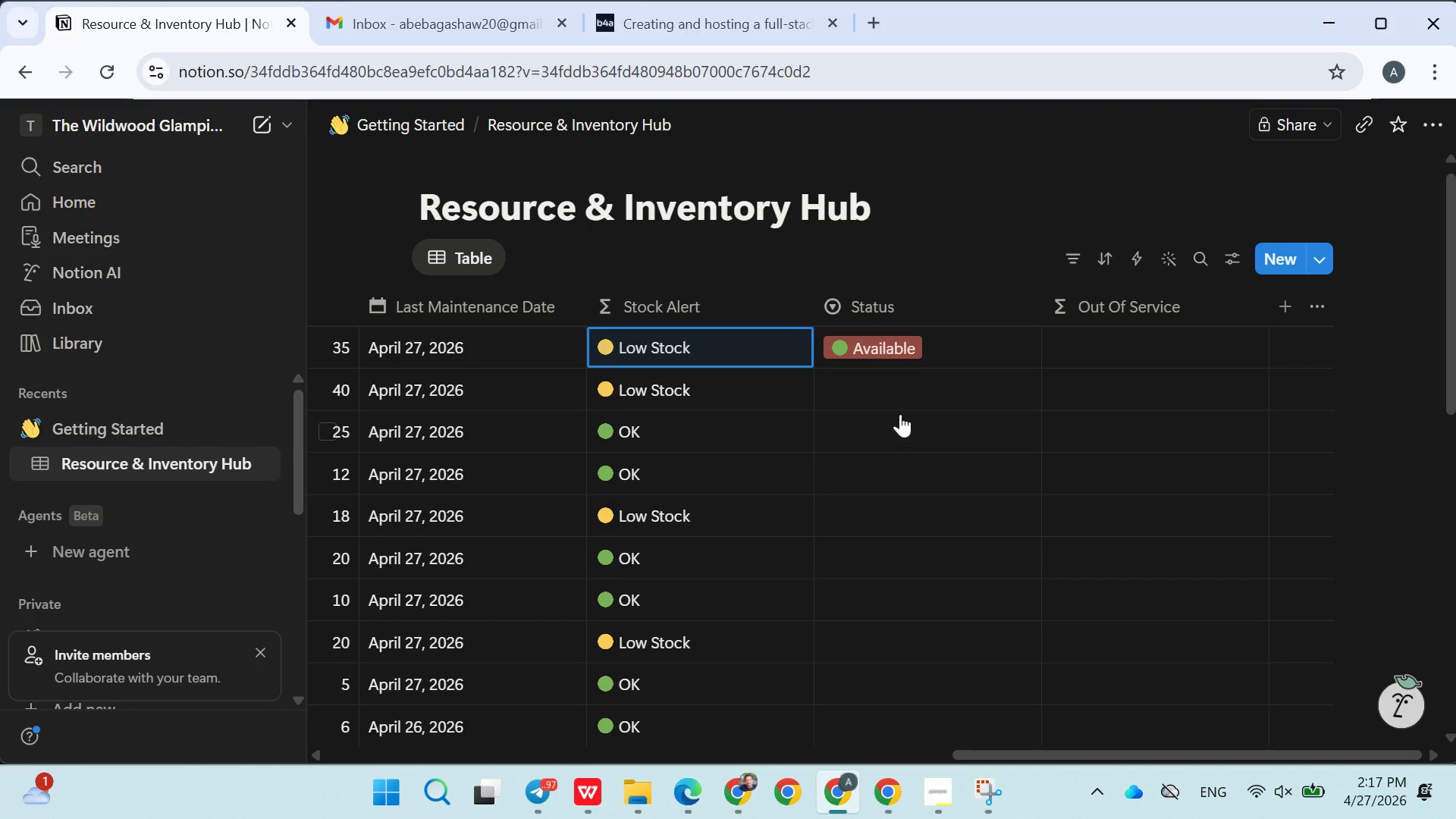 
left_click([910, 381])
 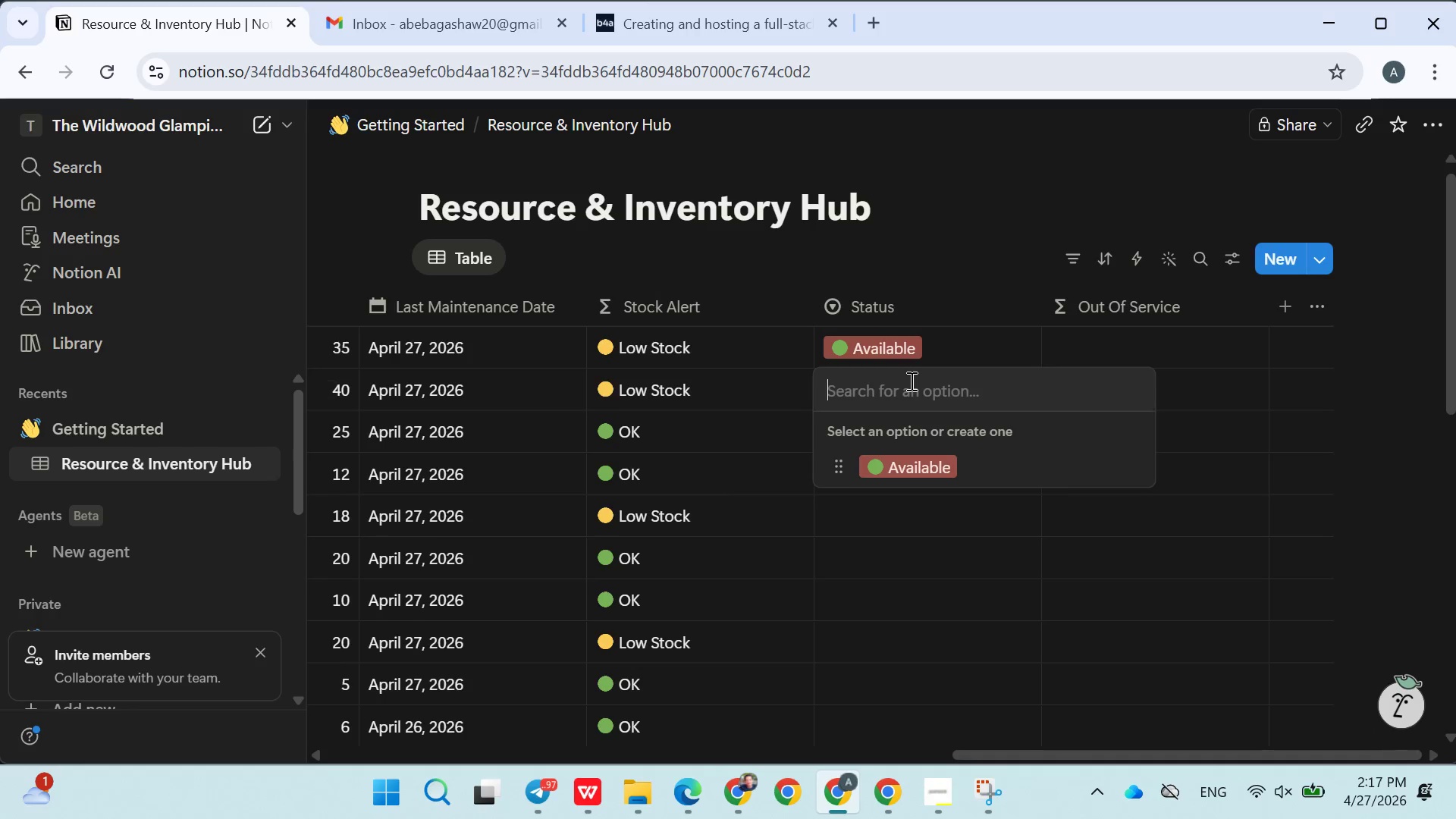 
key(Control+V)
 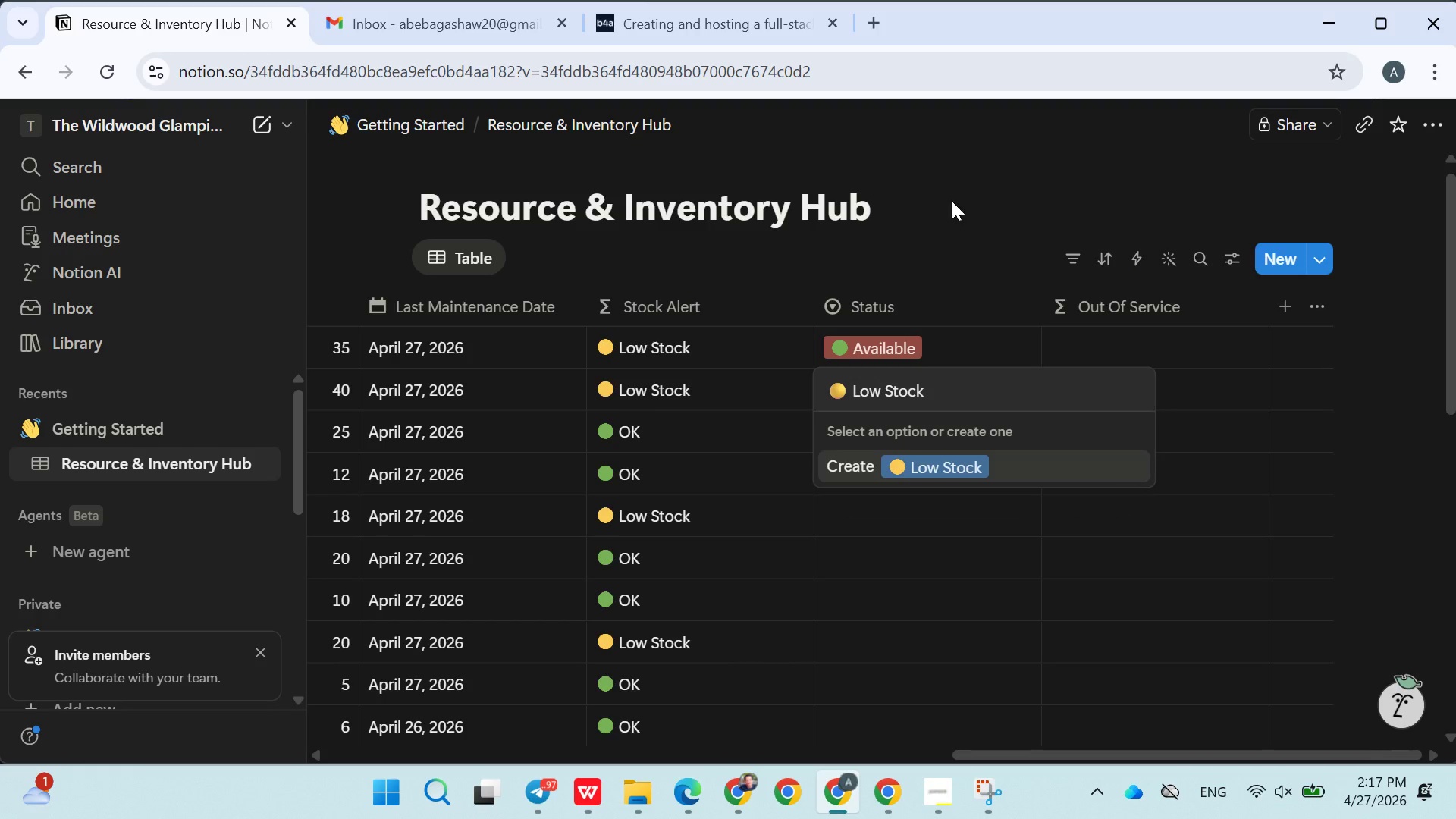 
left_click([968, 177])
 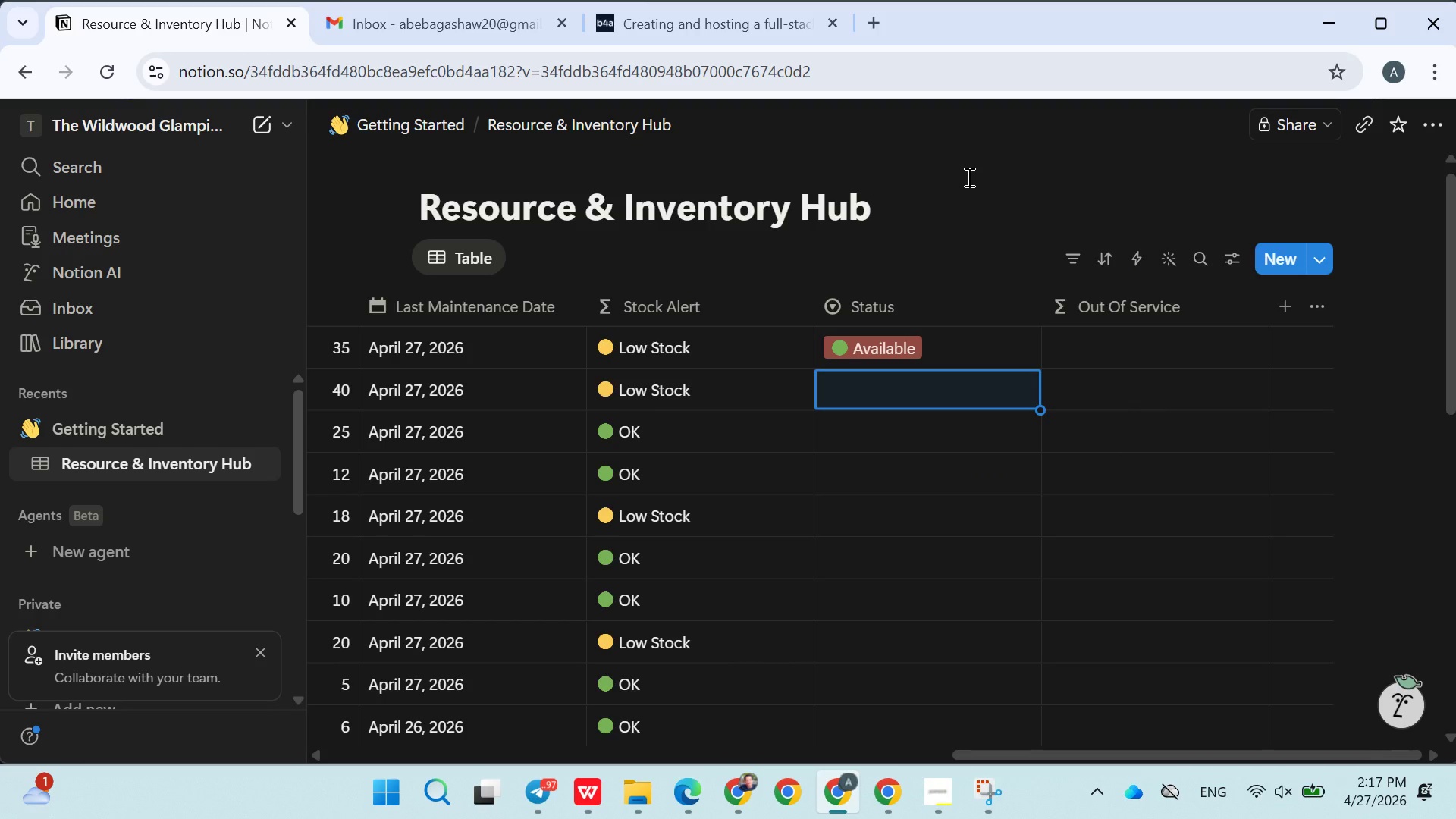 
left_click([924, 359])
 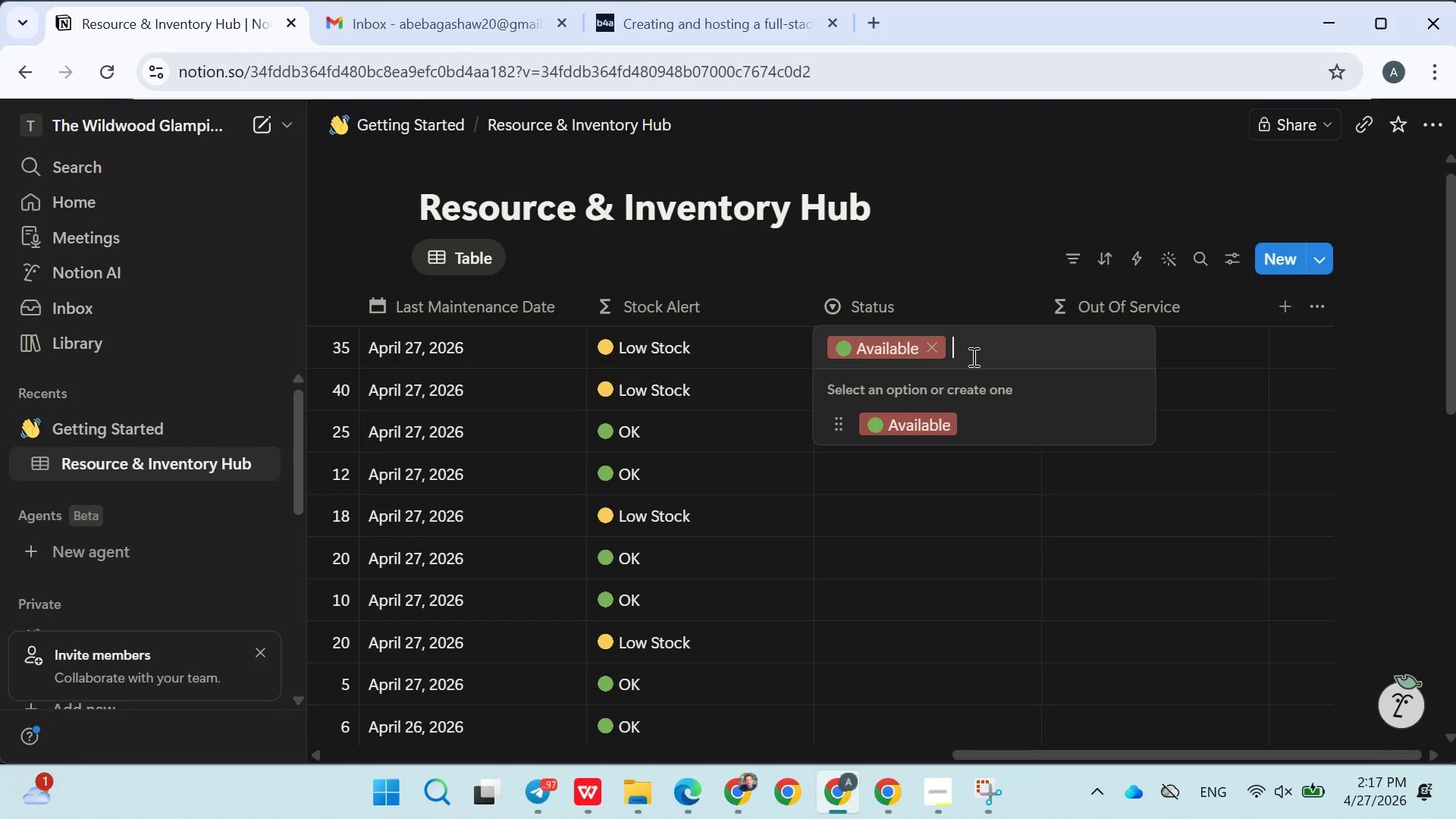 
key(Control+ControlLeft)
 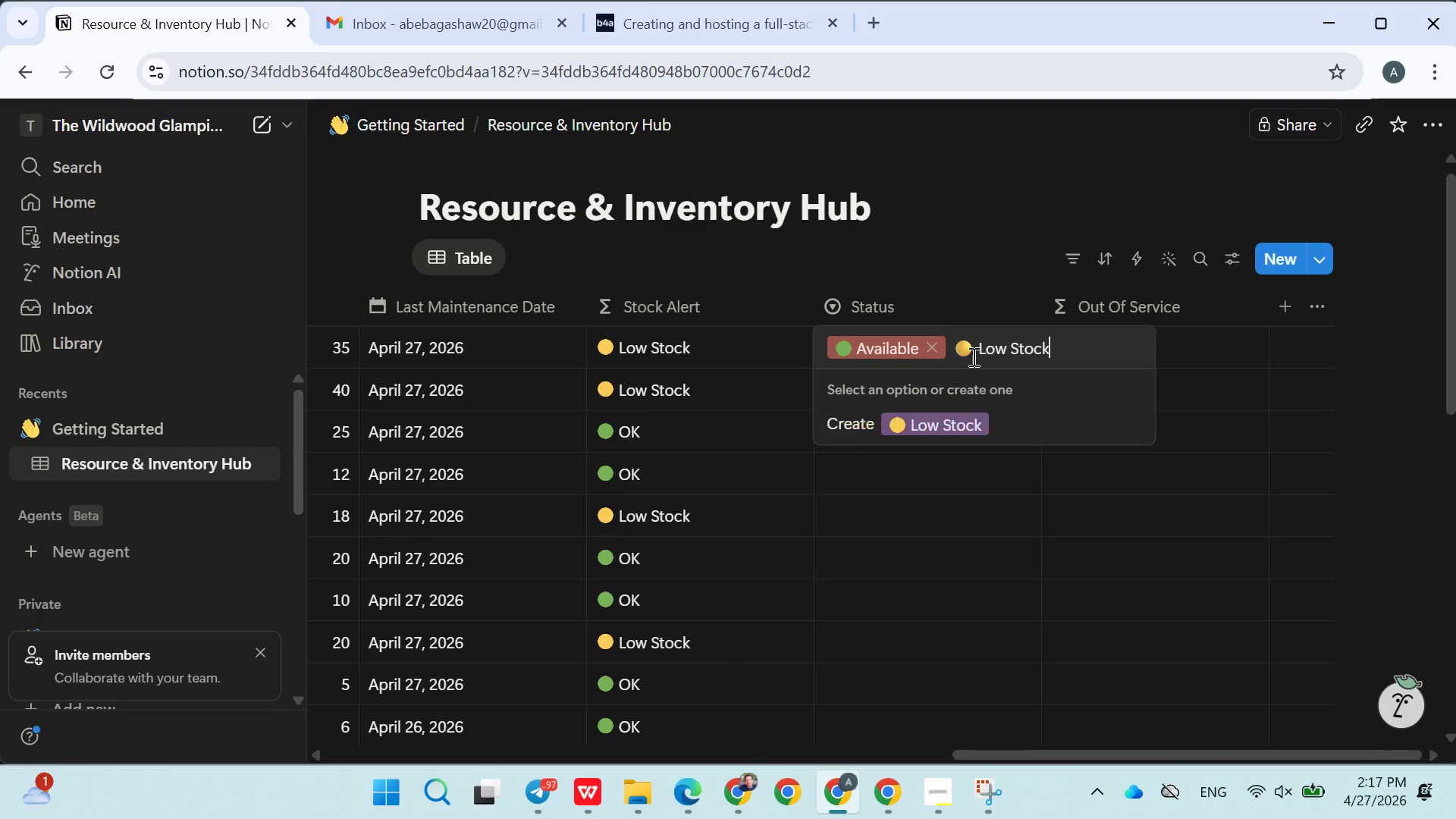 
key(Control+V)
 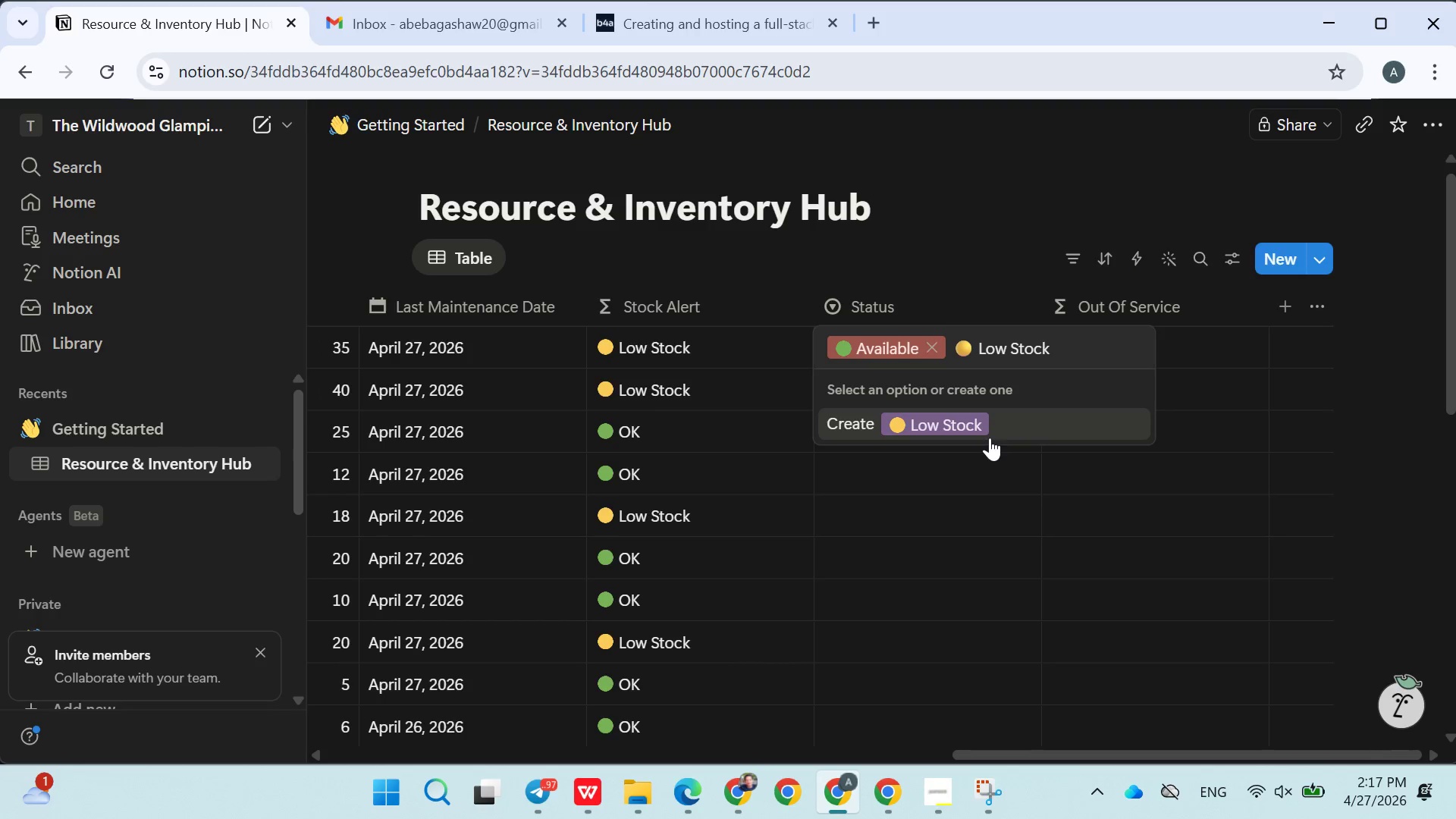 
left_click([980, 423])
 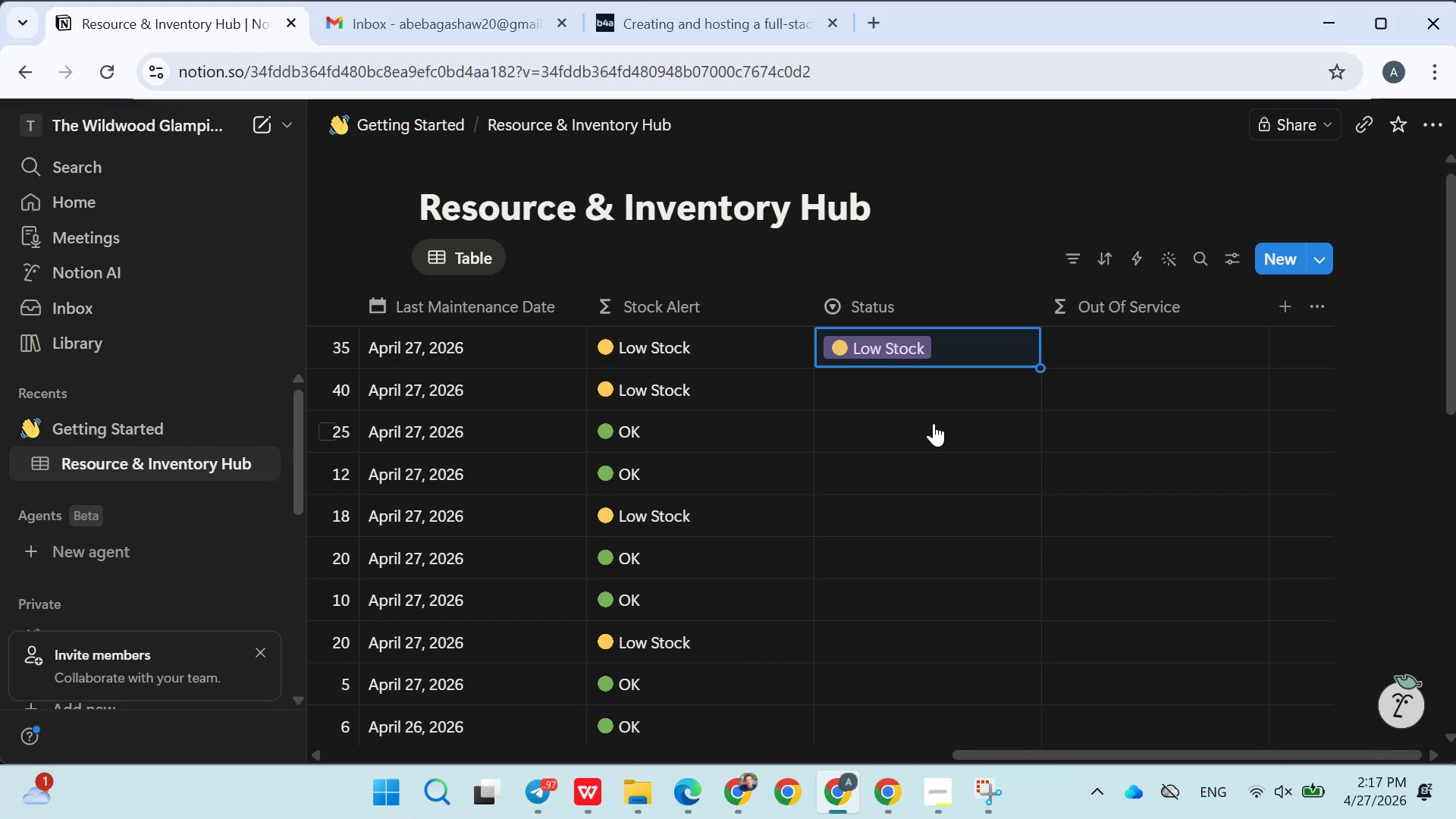 
wait(20.31)
 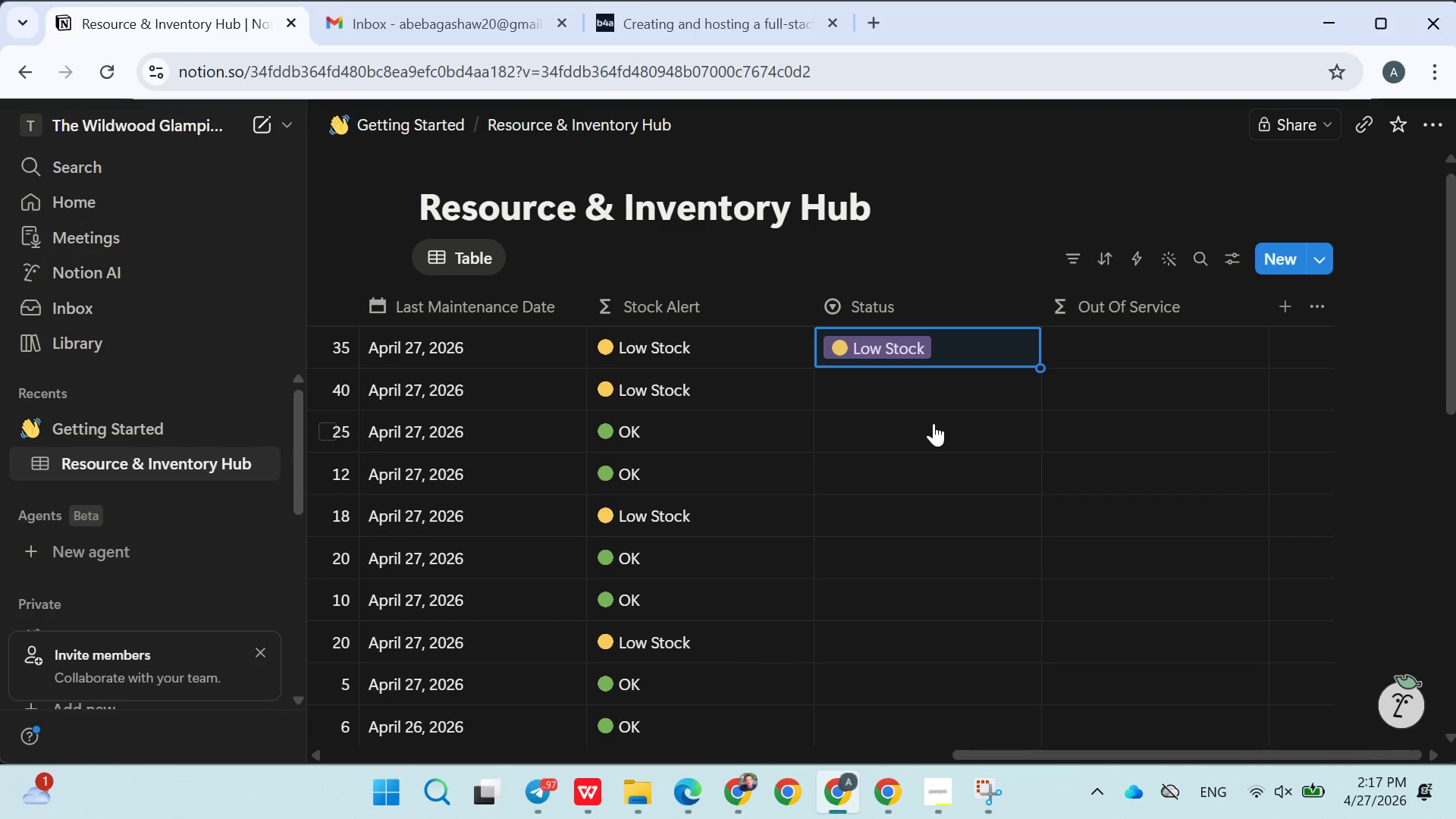 
left_click([960, 338])
 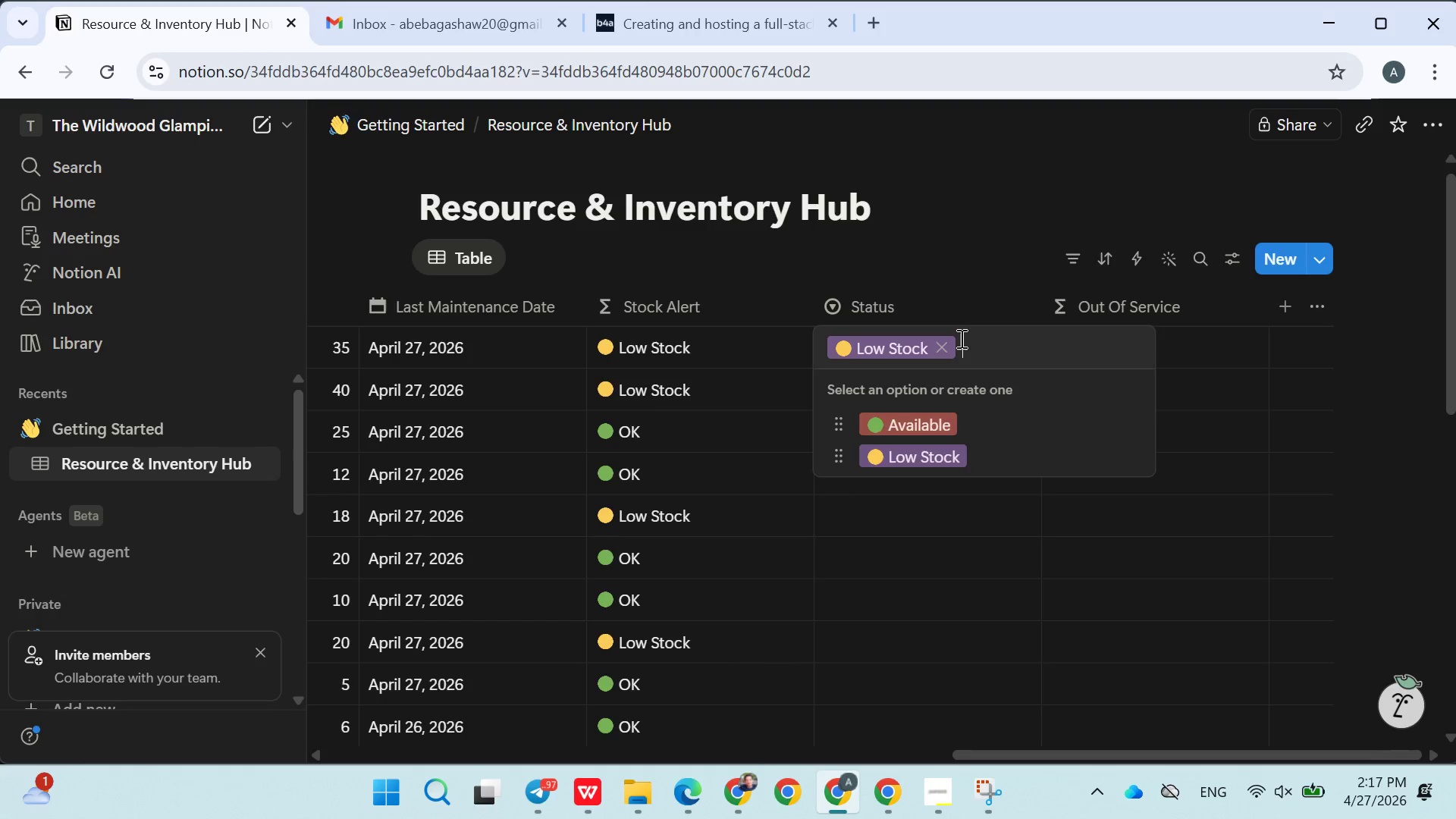 
type(Required Maitenance)
 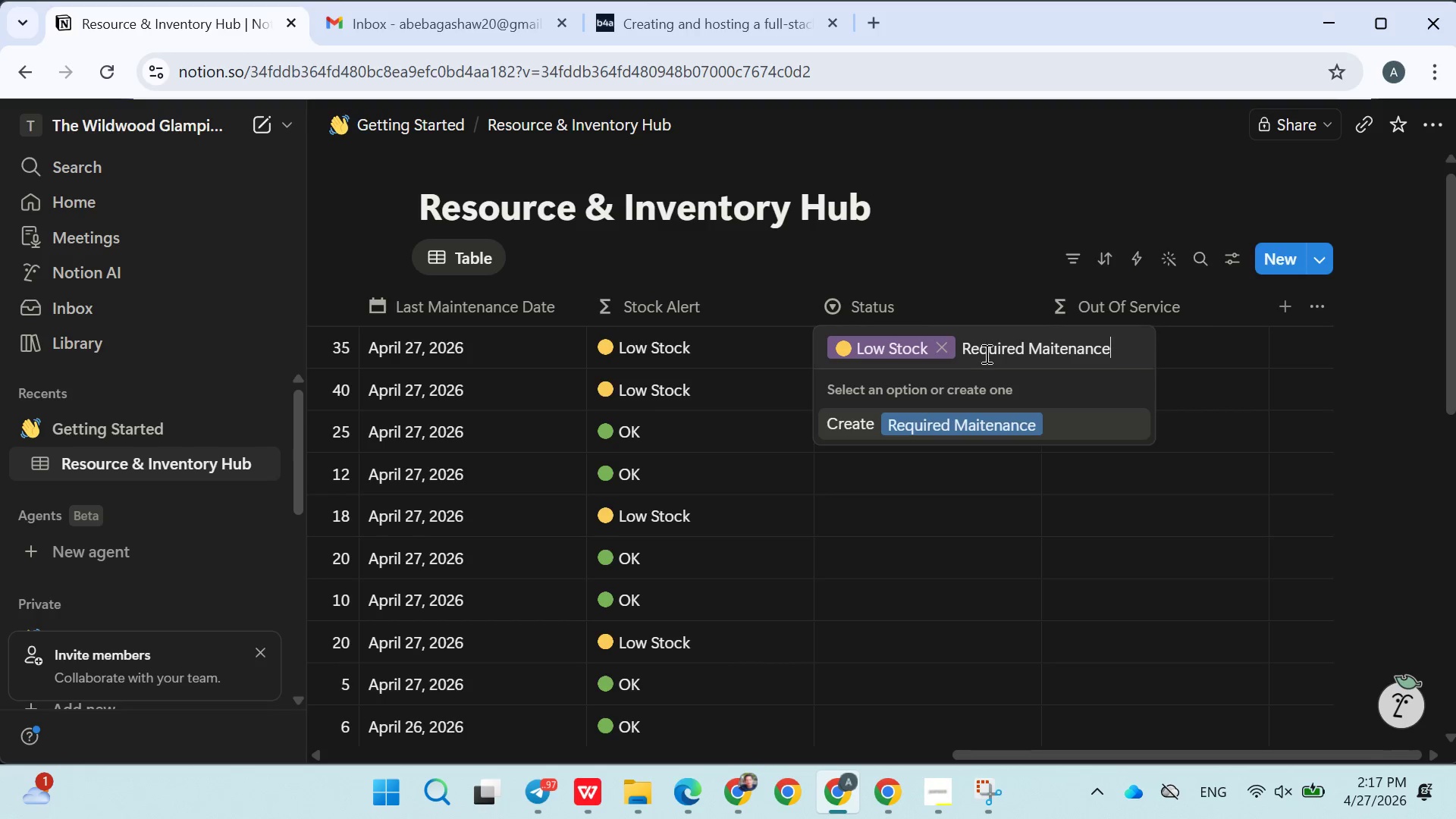 
double_click([986, 354])
 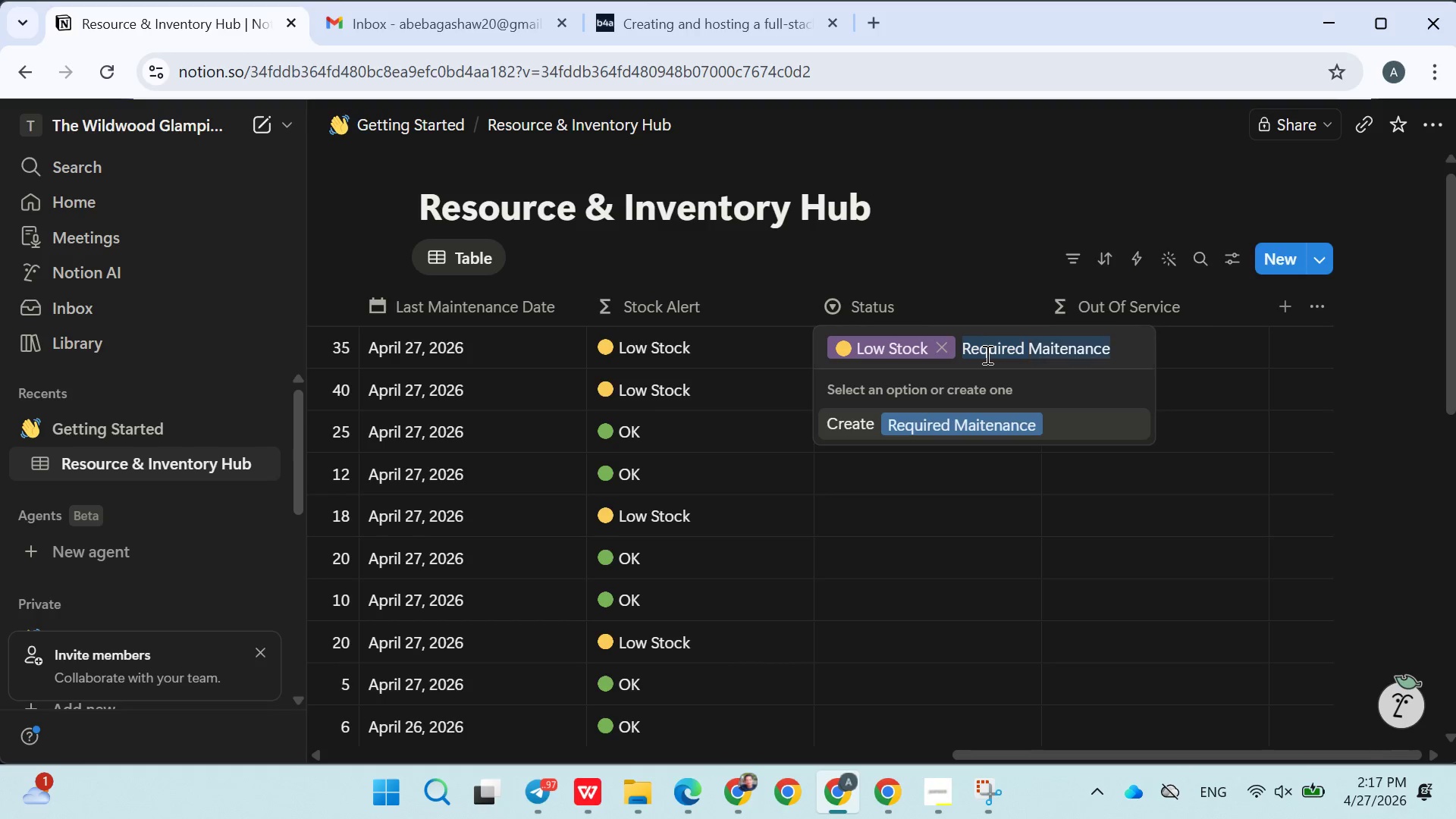 
triple_click([986, 354])
 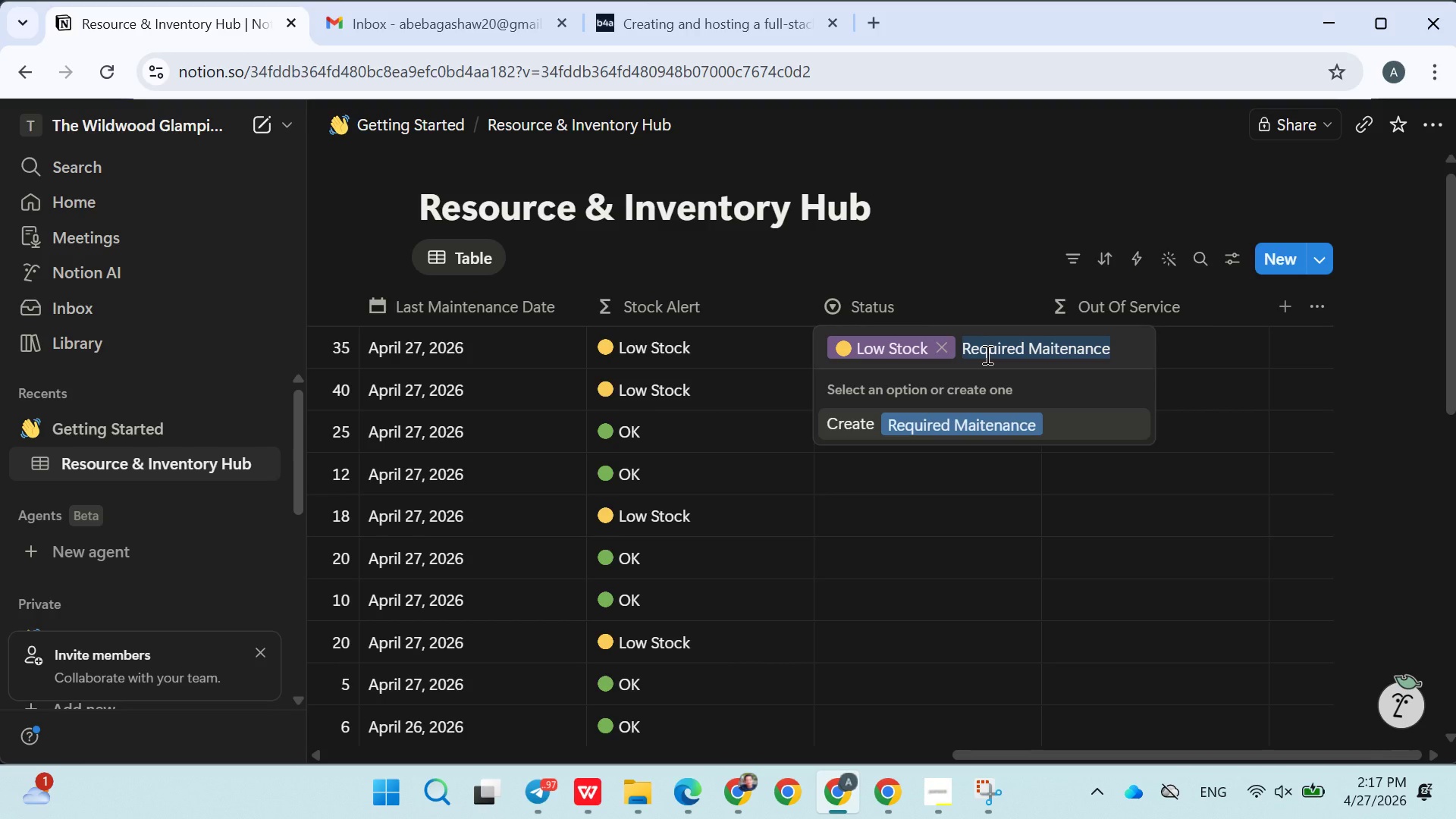 
key(Control+ControlLeft)
 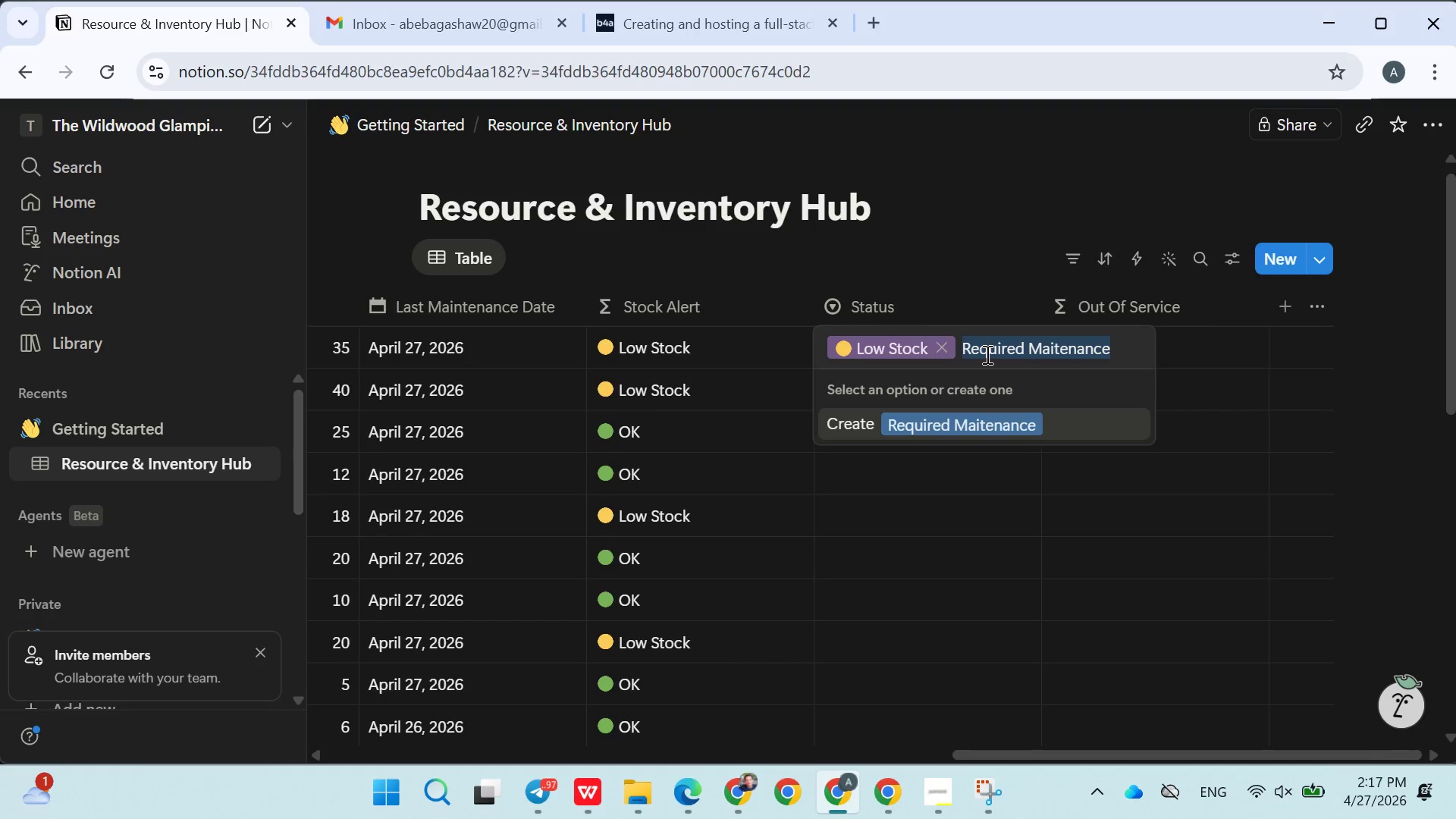 
key(Control+C)
 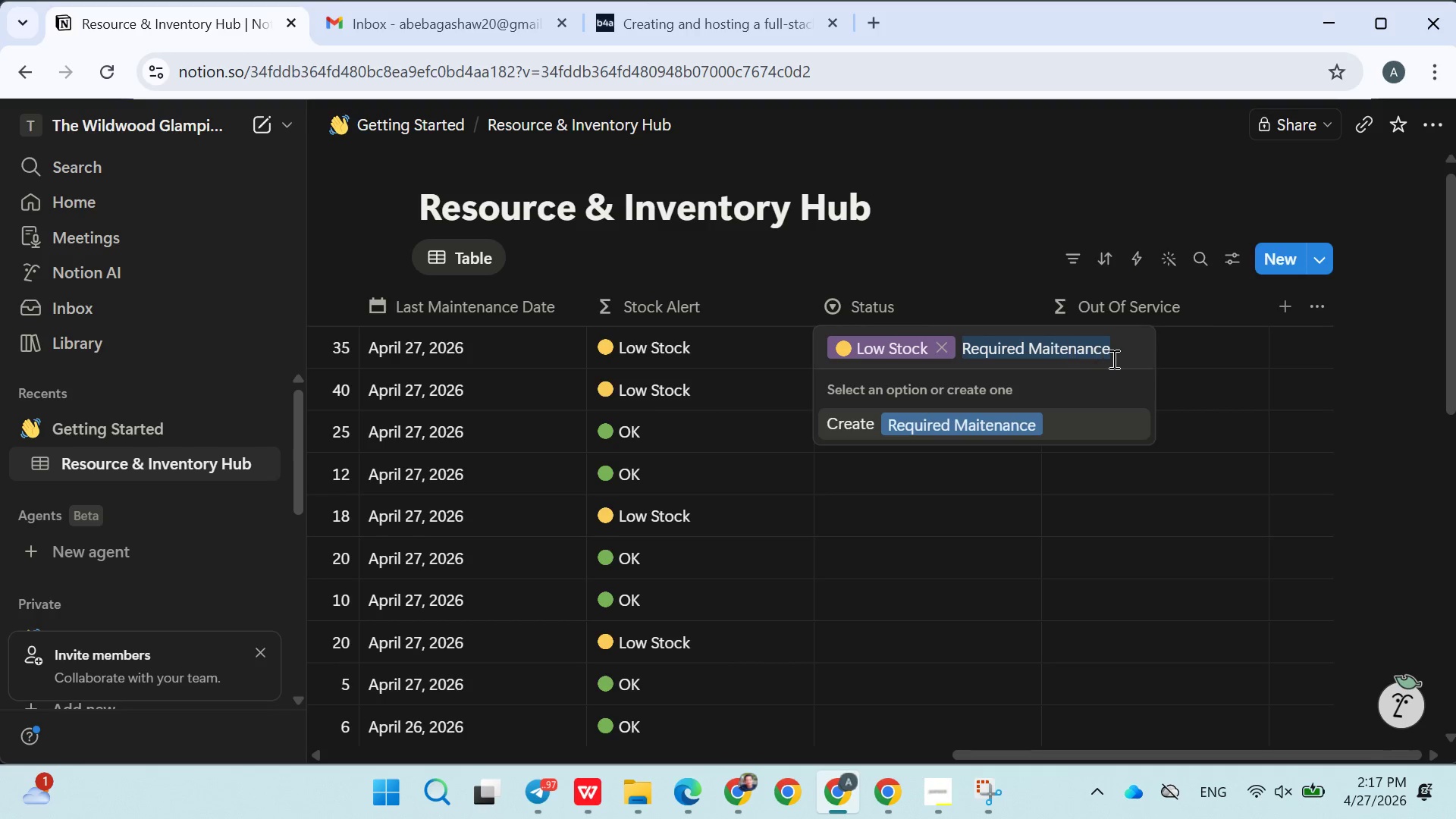 
left_click([1119, 359])
 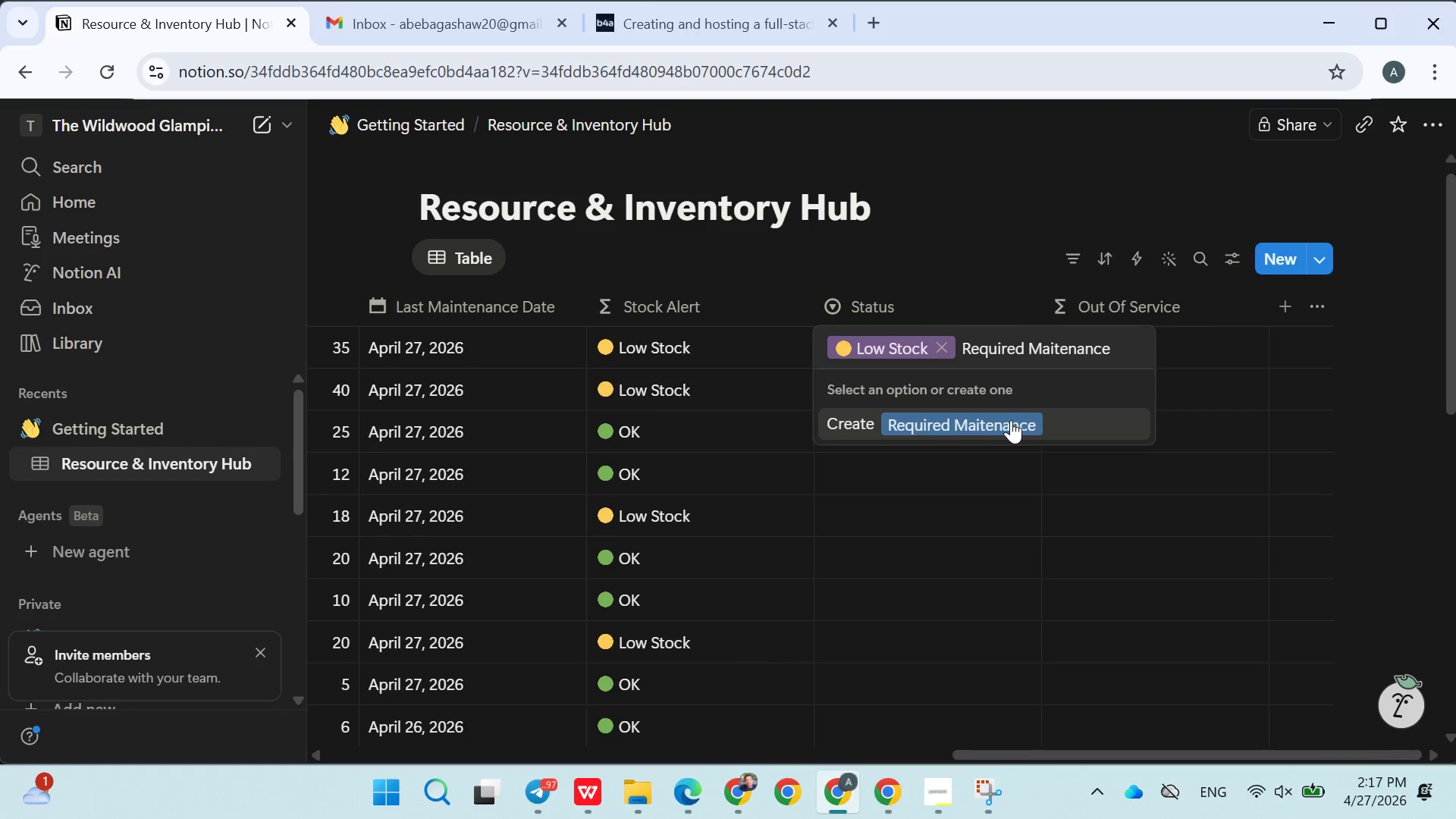 
left_click([1011, 420])
 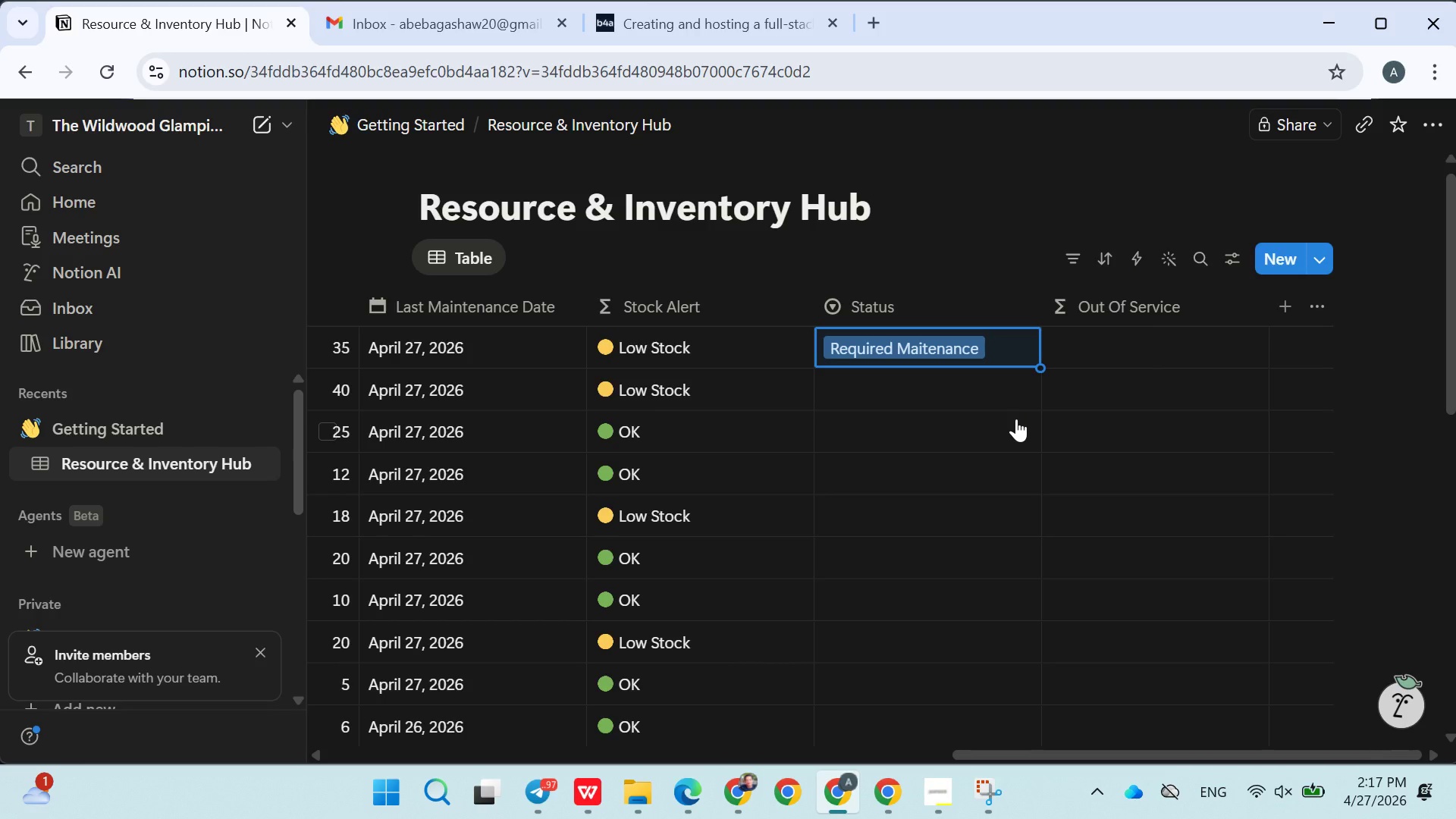 
wait(14.06)
 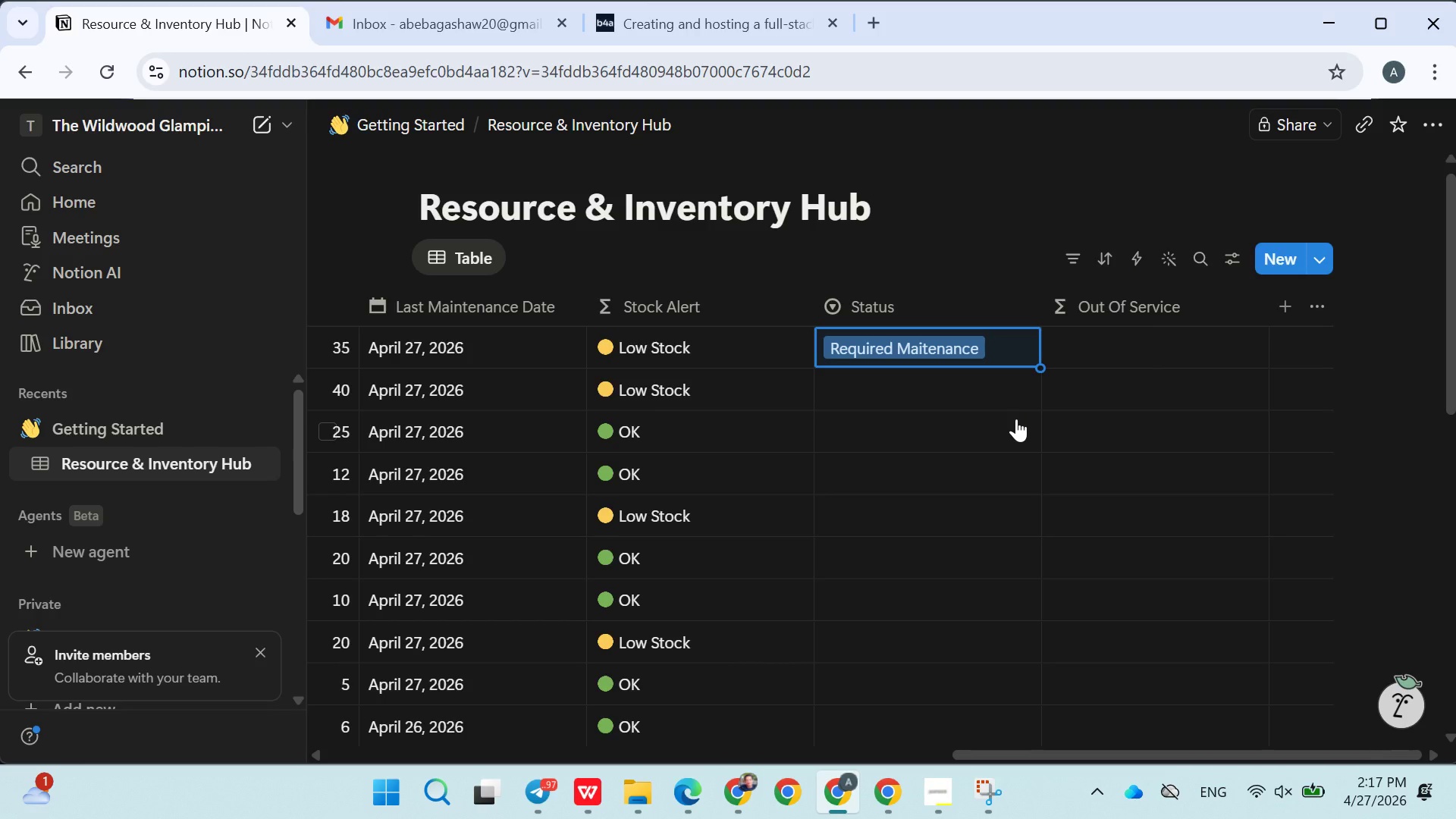 
left_click([906, 391])
 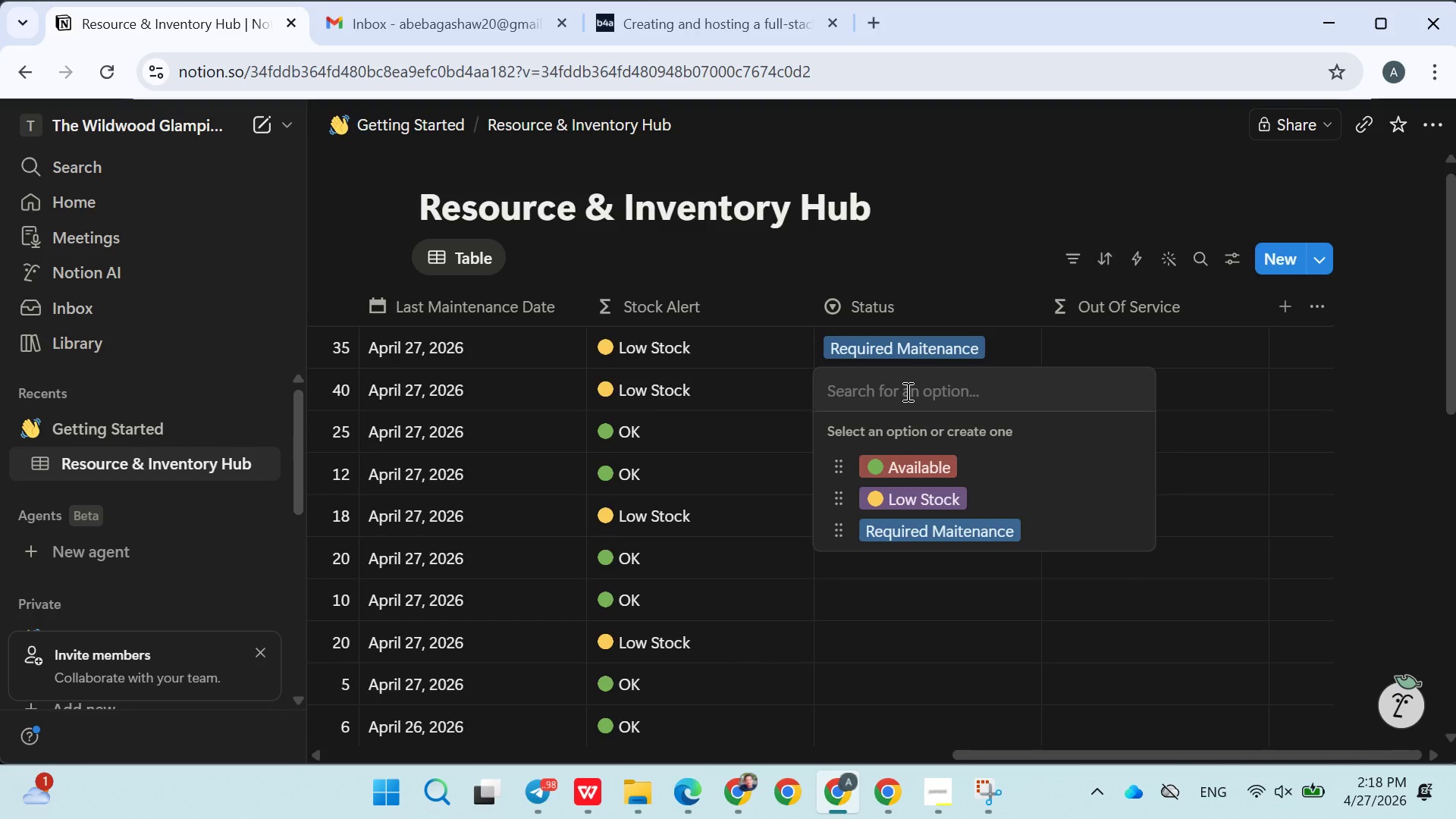 
wait(55.83)
 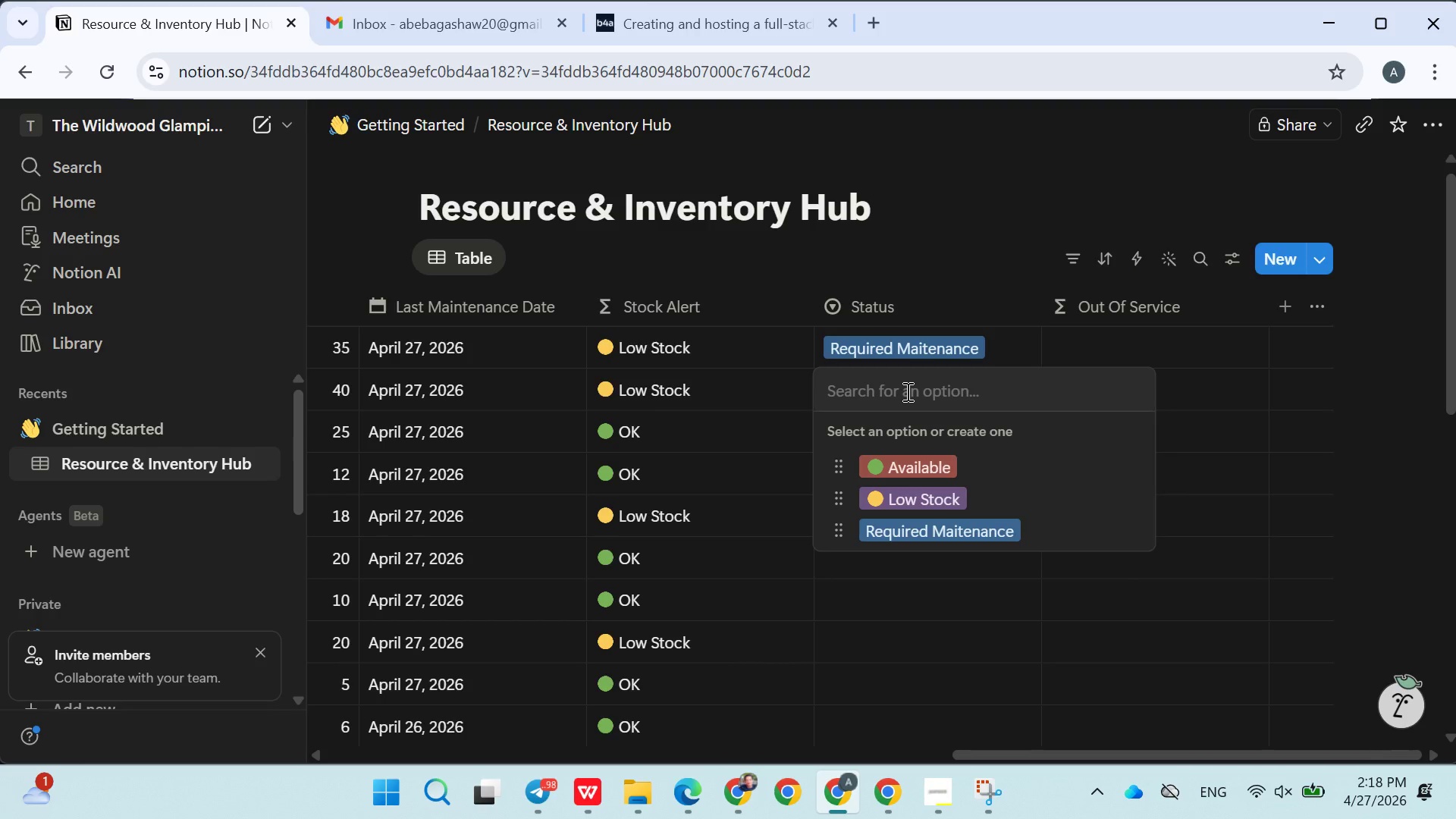 
left_click([927, 457])
 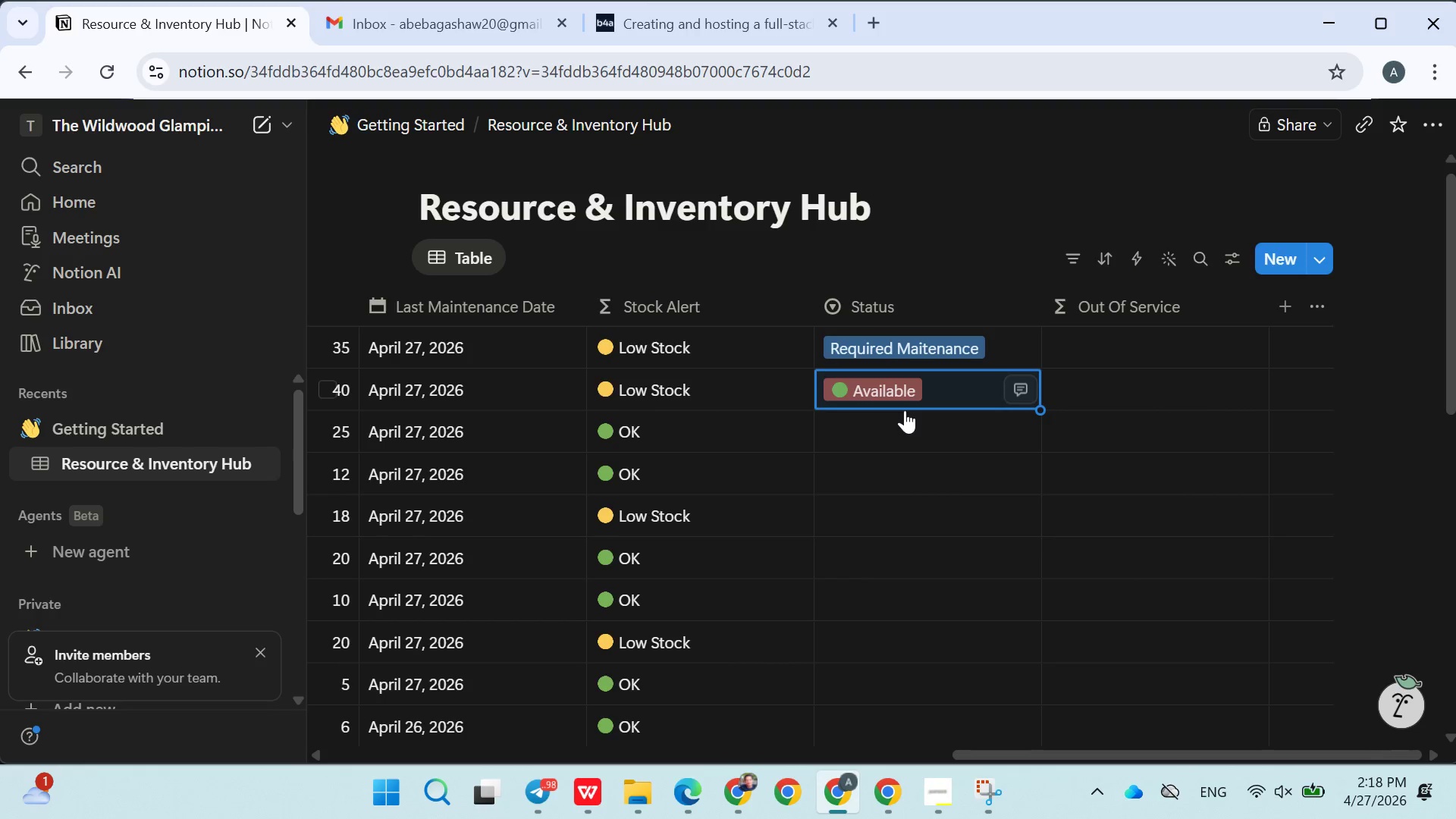 
left_click([890, 433])
 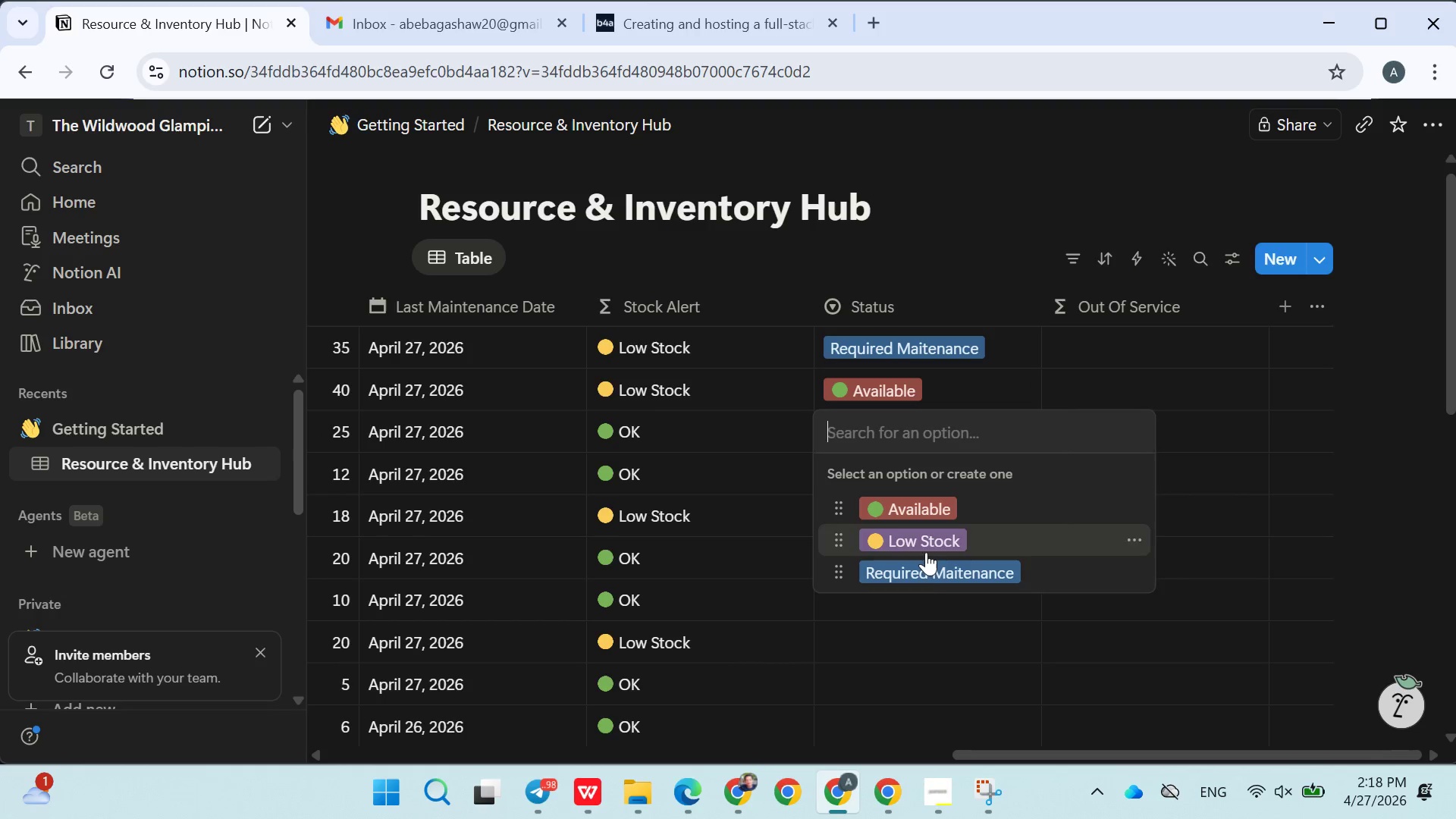 
left_click([925, 573])
 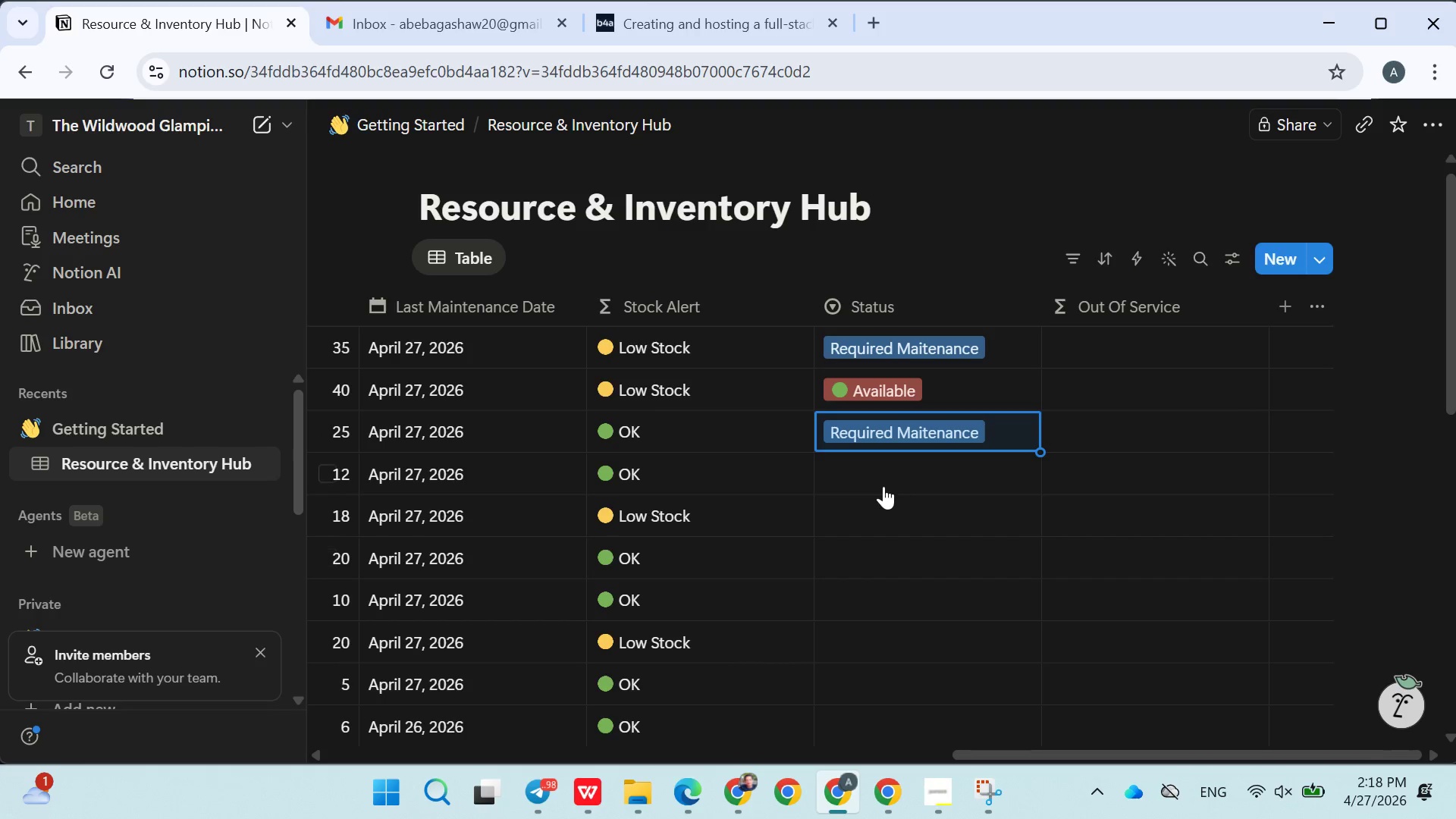 
left_click([878, 484])
 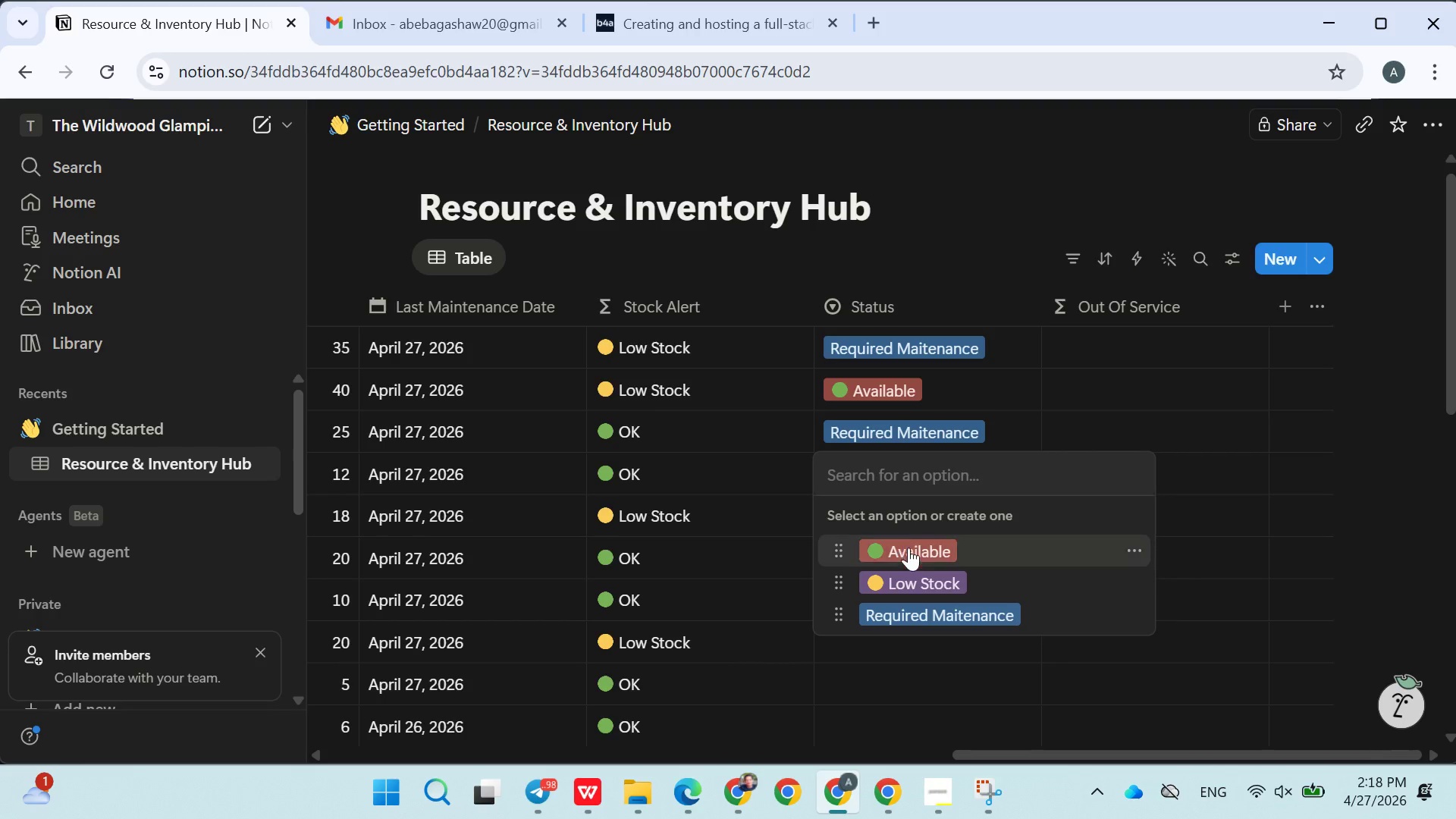 
left_click([921, 568])
 